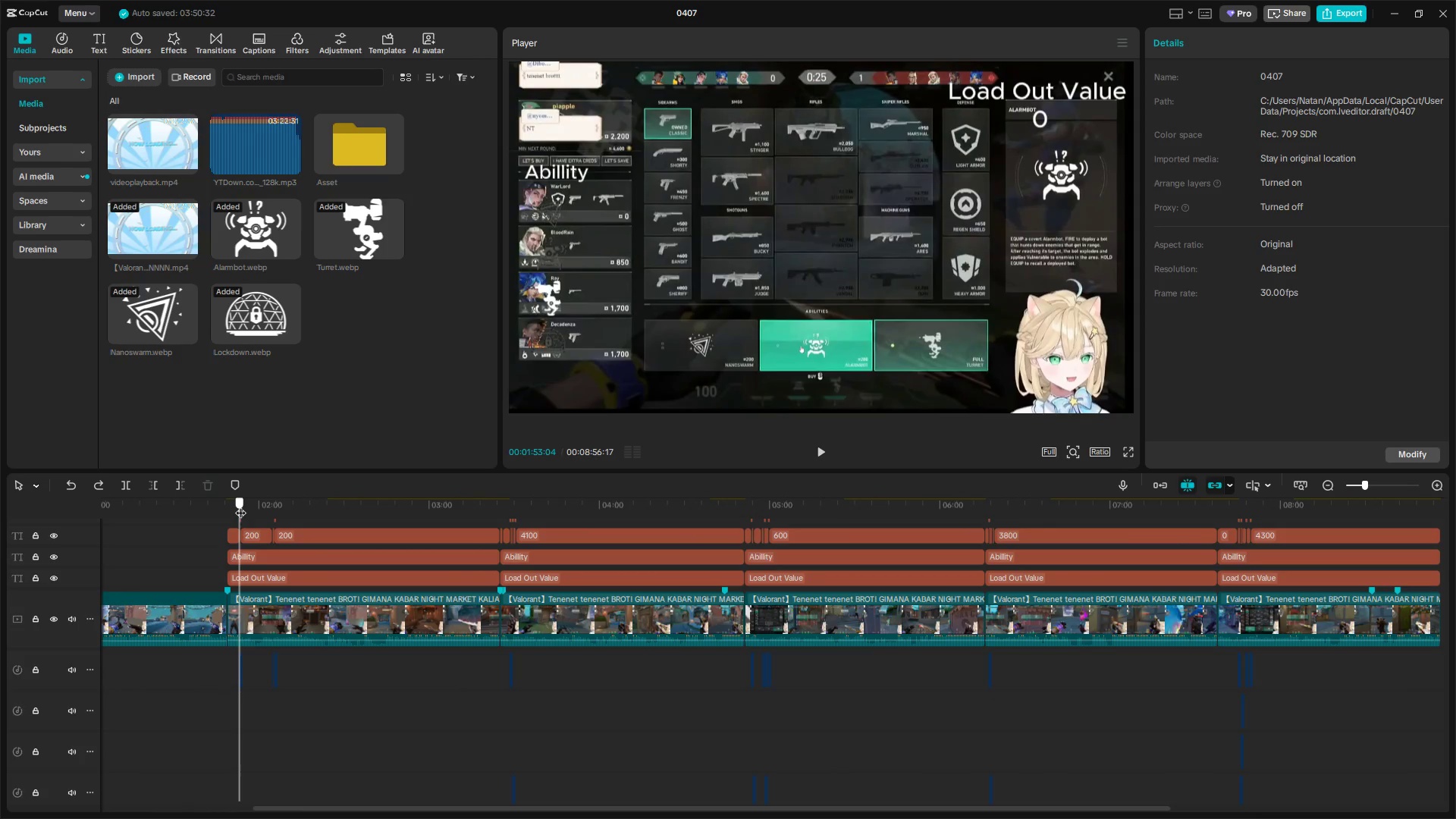 
right_click([228, 506])
 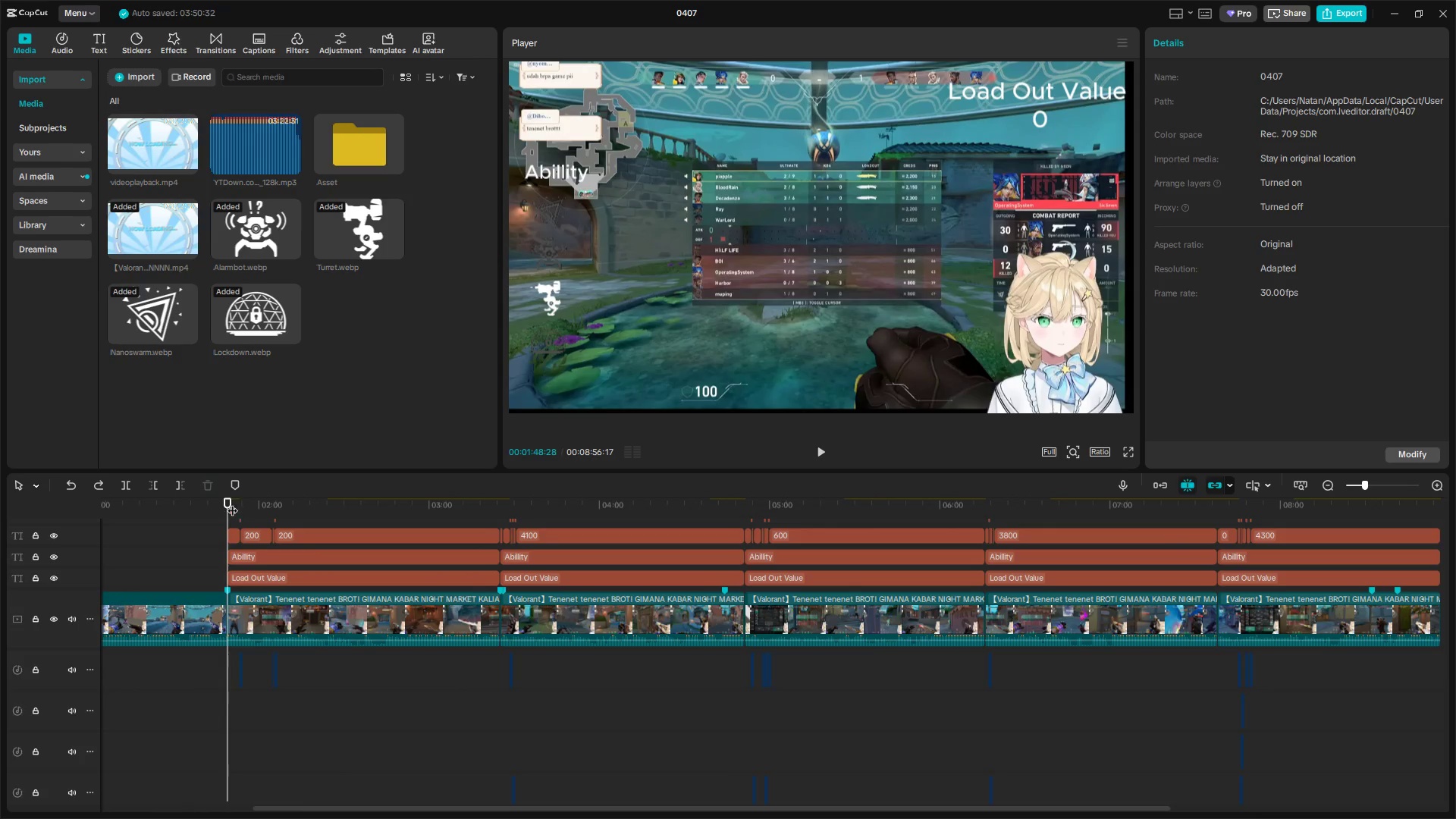 
right_click([225, 496])
 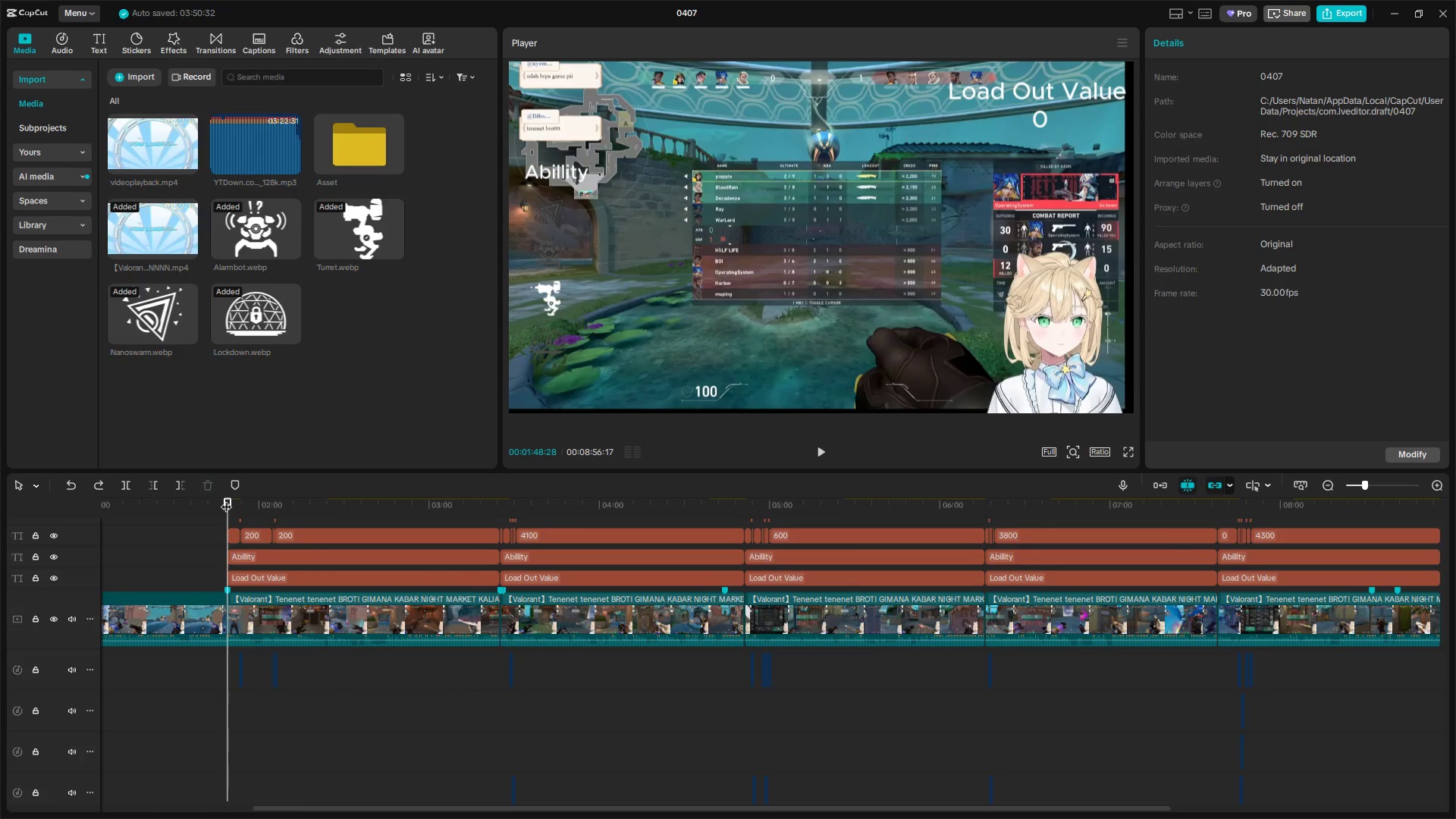 
left_click_drag(start_coordinate=[227, 498], to_coordinate=[498, 502])
 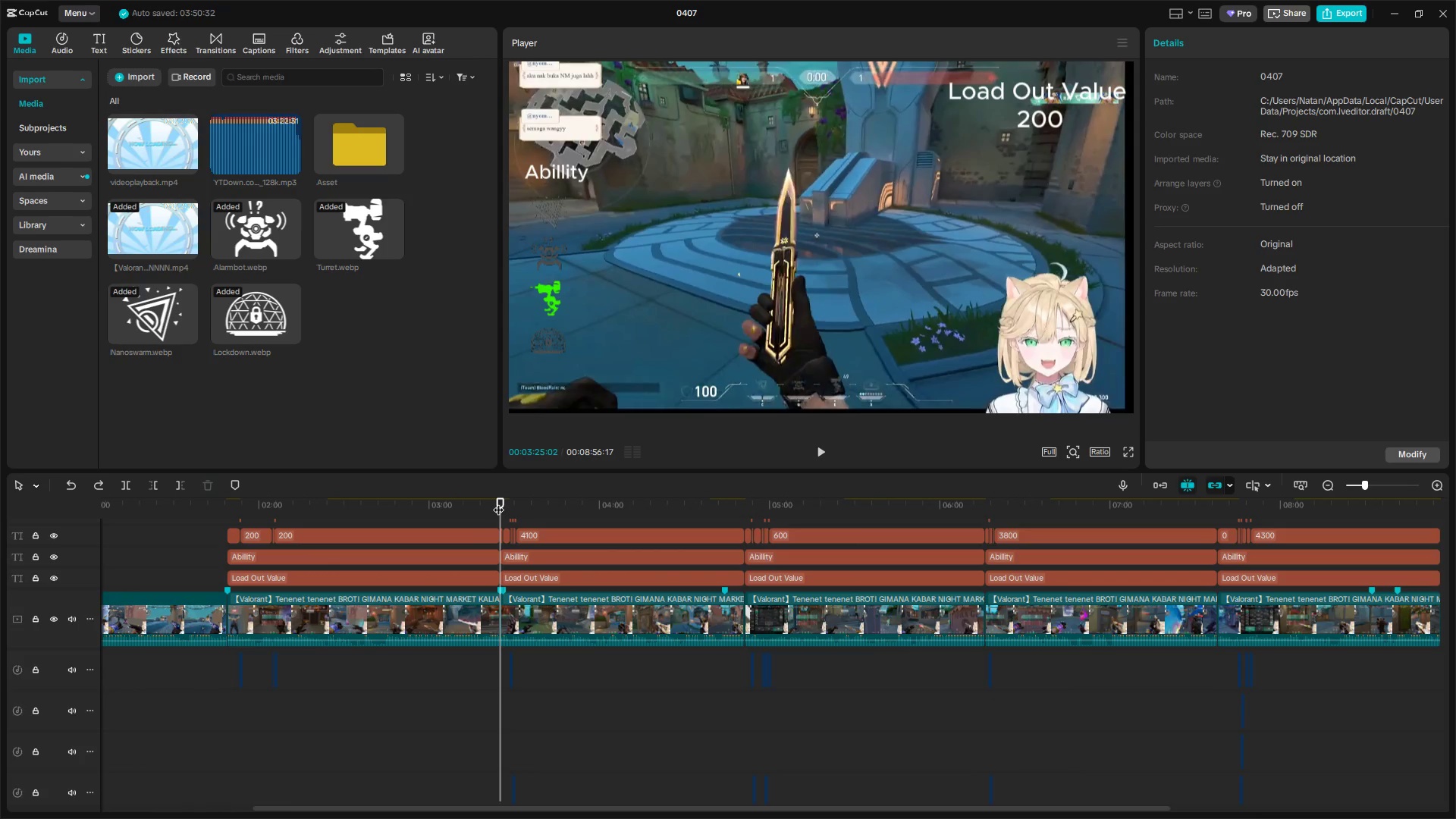 
key(Control+Shift+ArrowLeft)
 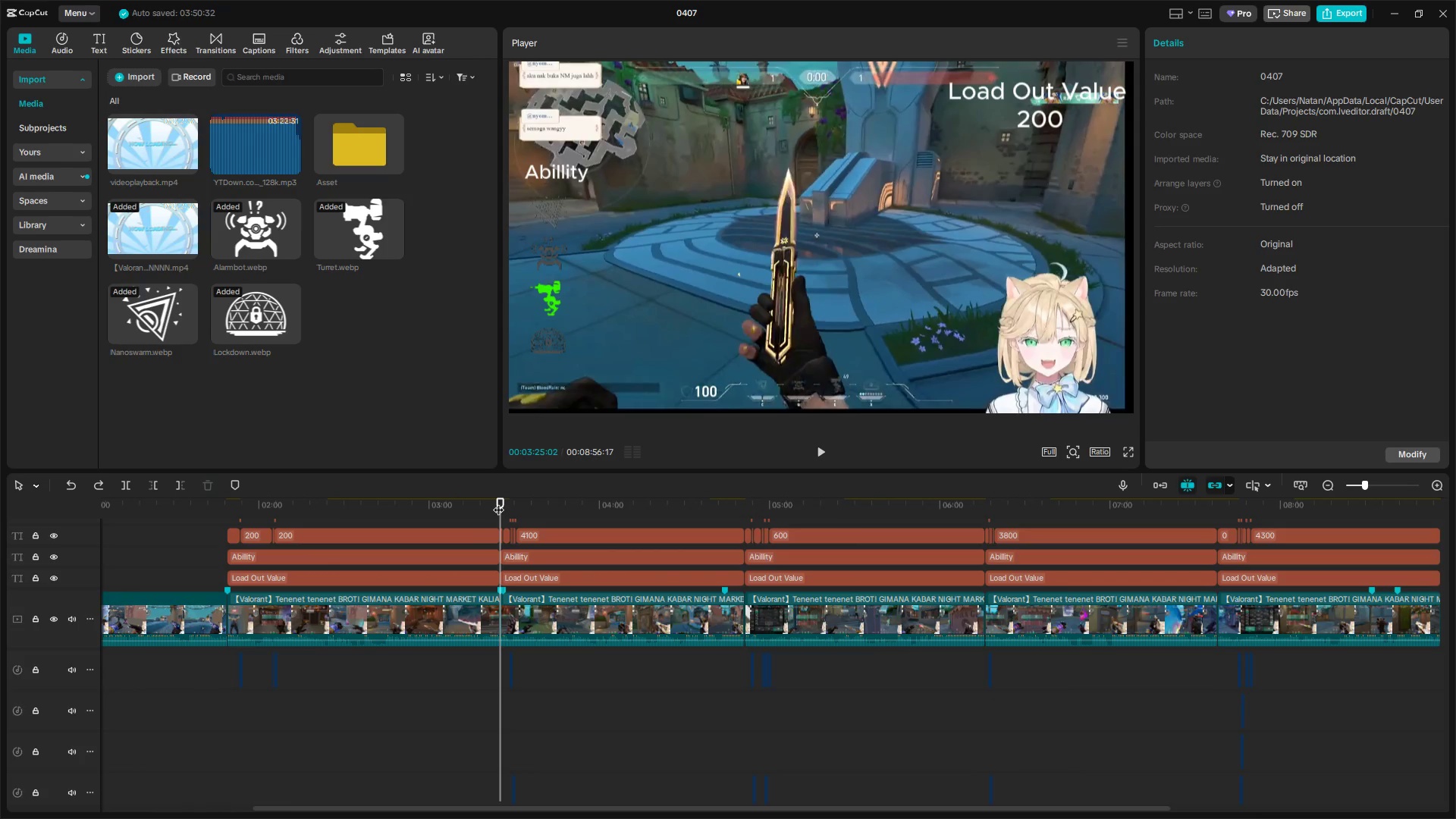 
key(Alt+Control+Shift+AltRight)
 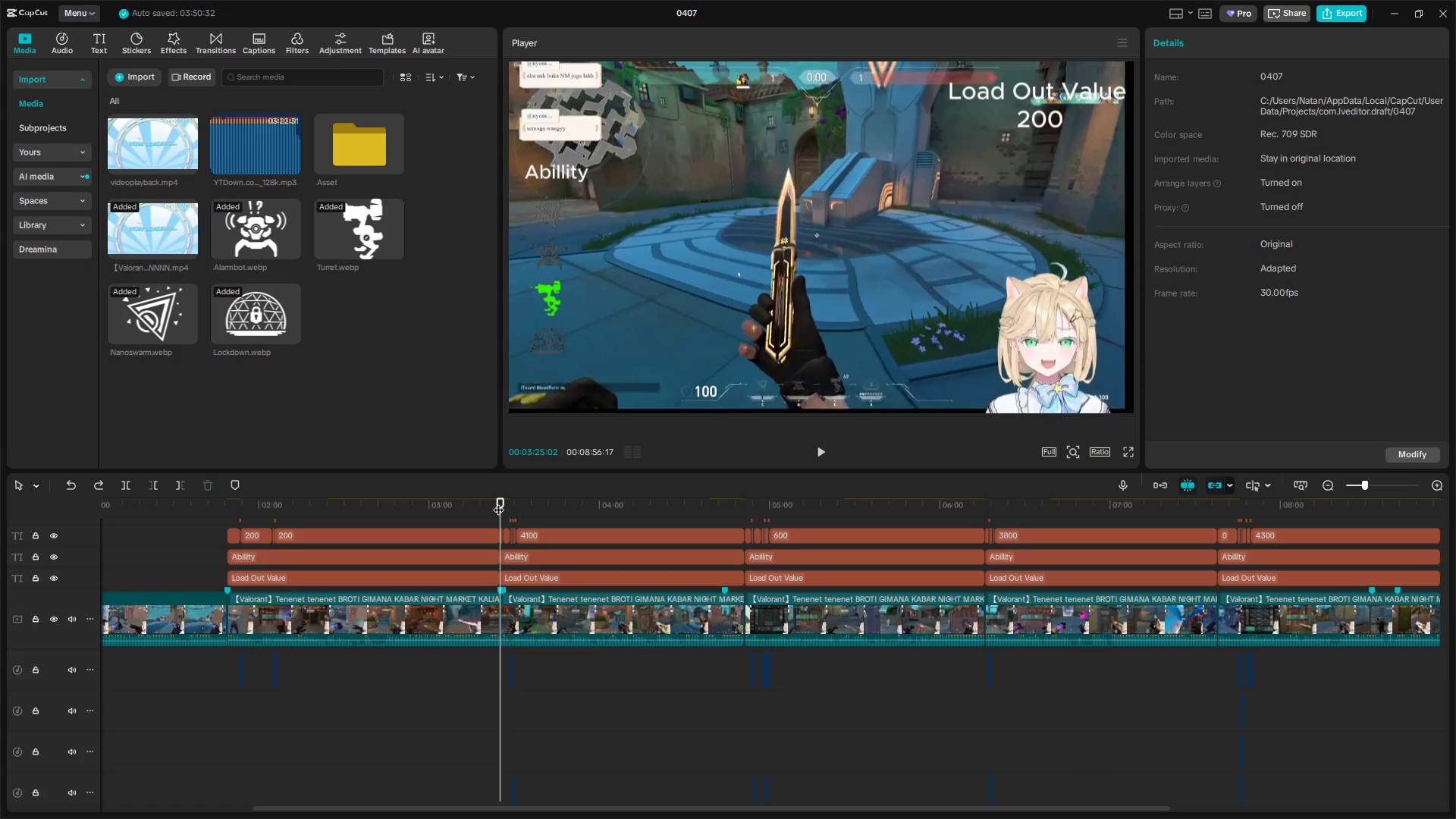 
wait(6.56)
 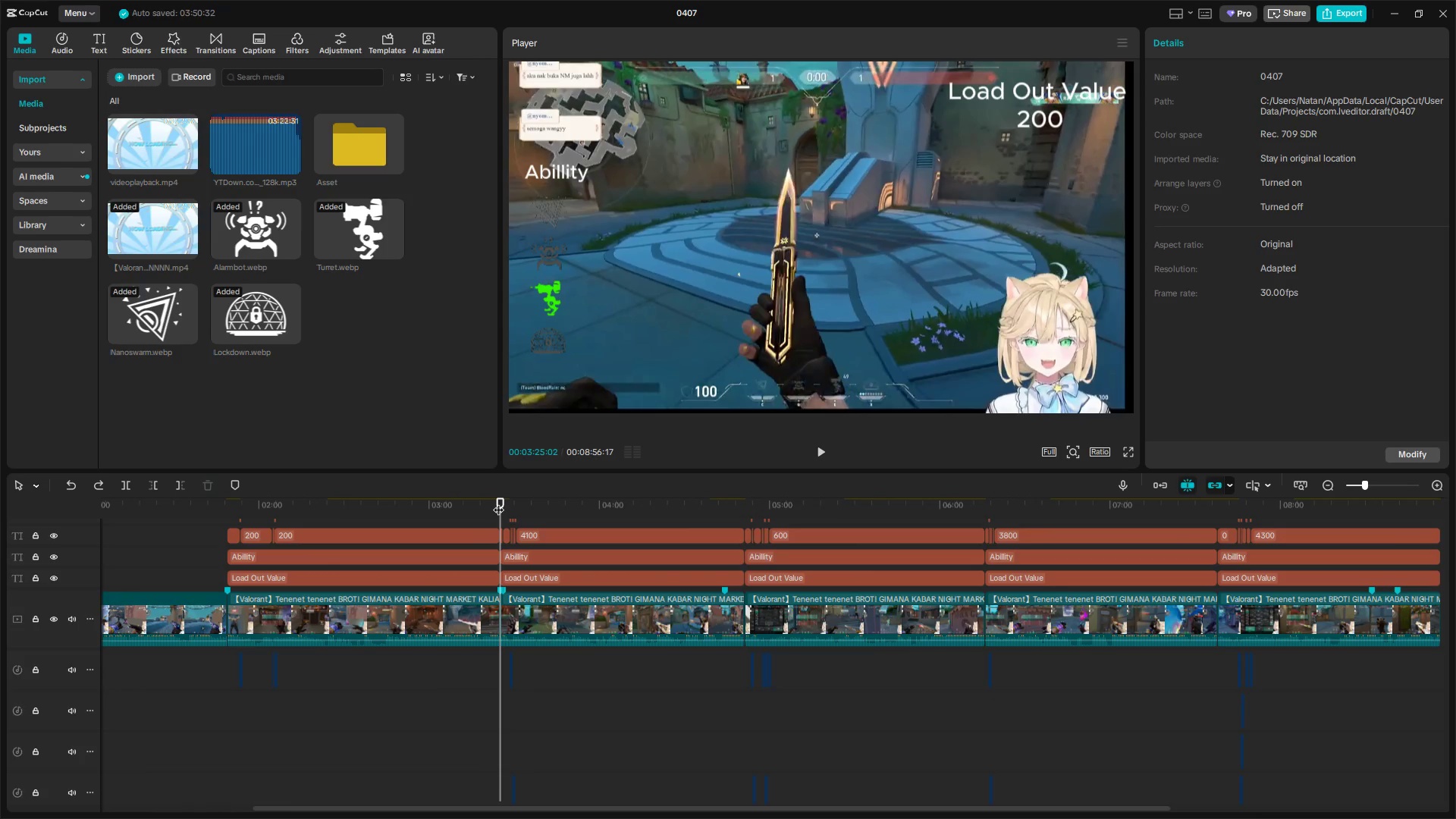 
scroll: coordinate [425, 696], scroll_direction: up, amount: 1.0
 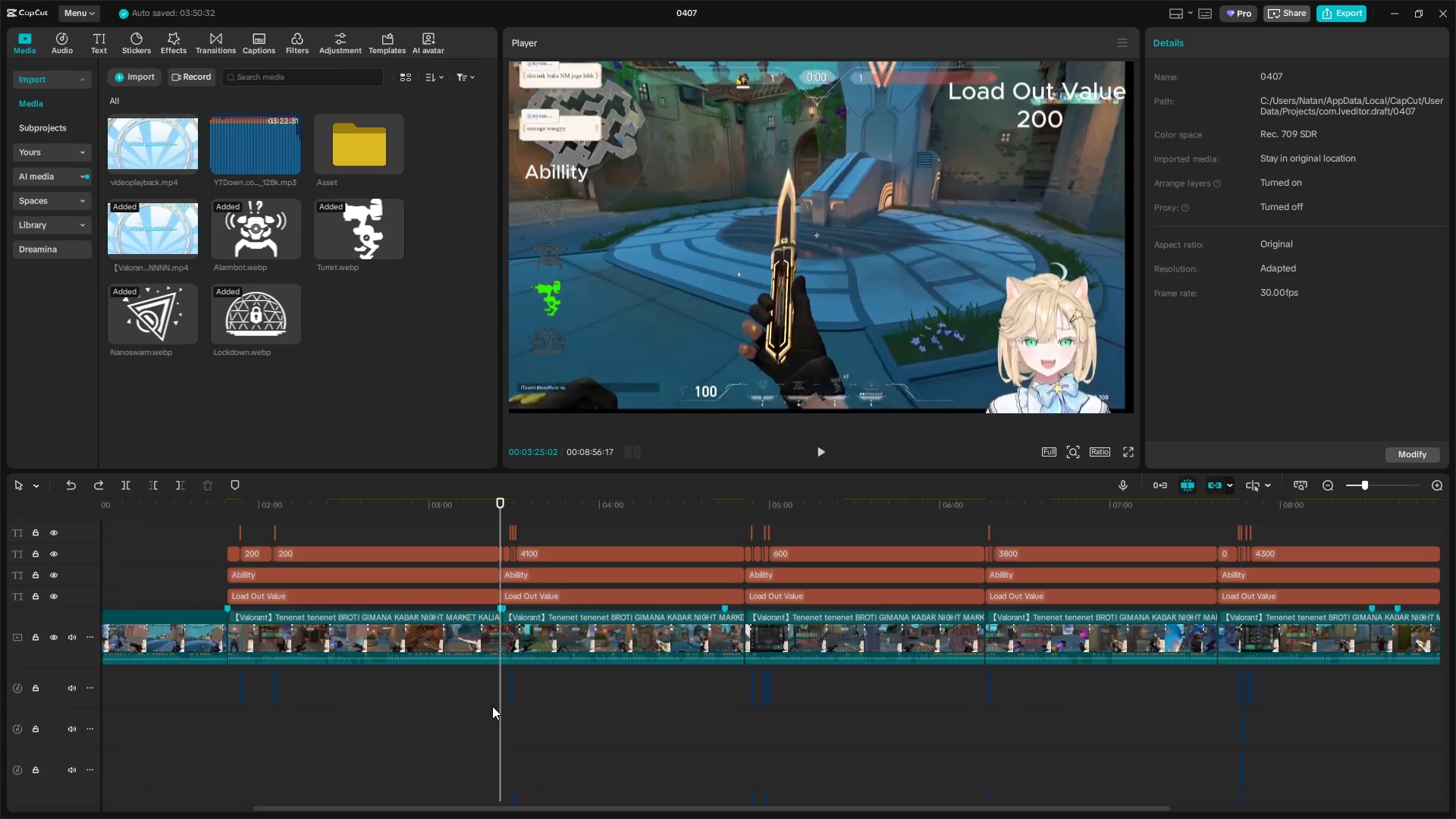 
left_click_drag(start_coordinate=[494, 703], to_coordinate=[314, 681])
 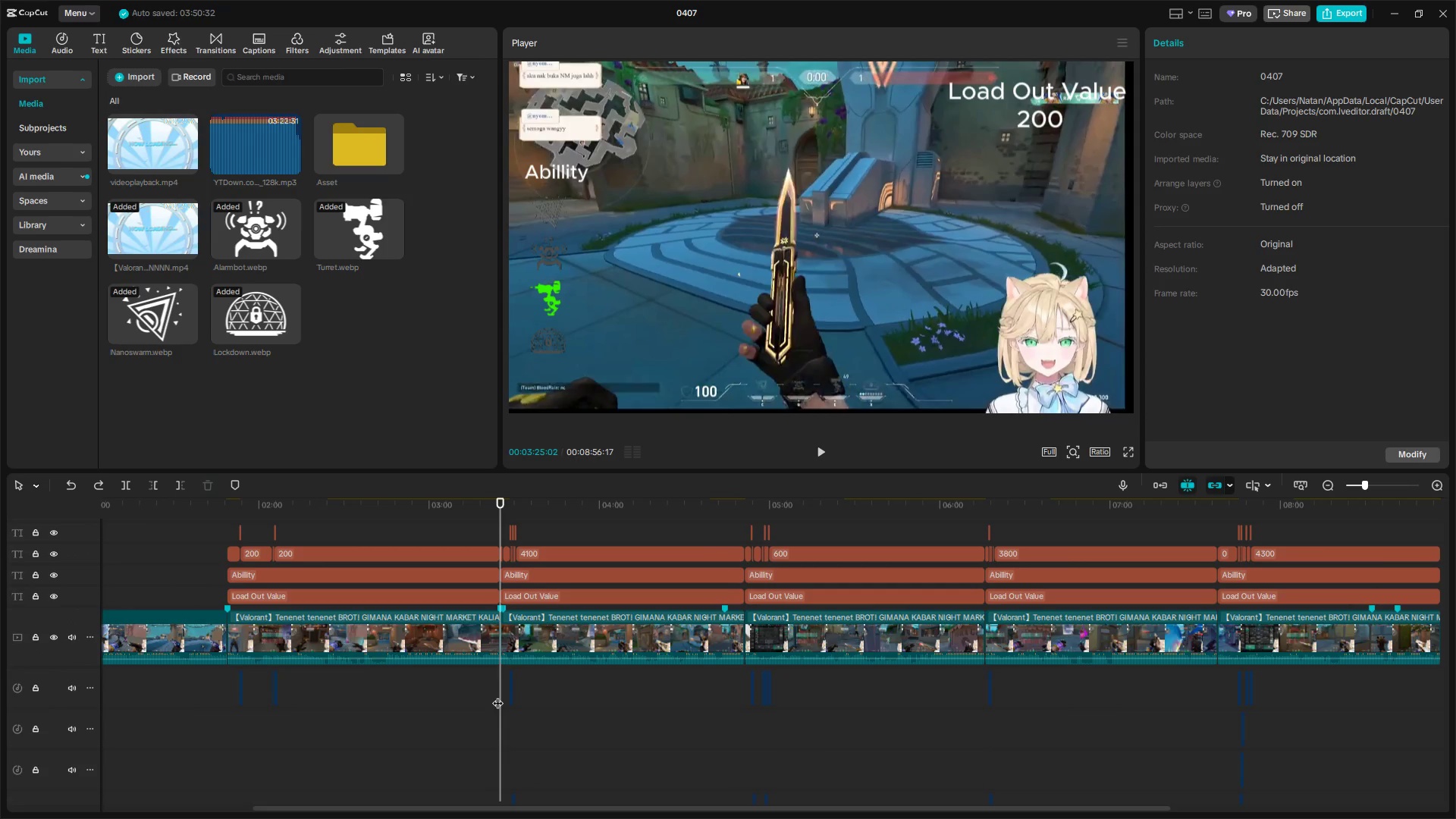 
hold_key(key=ControlLeft, duration=0.75)
scroll: coordinate [497, 697], scroll_direction: up, amount: 4.0
 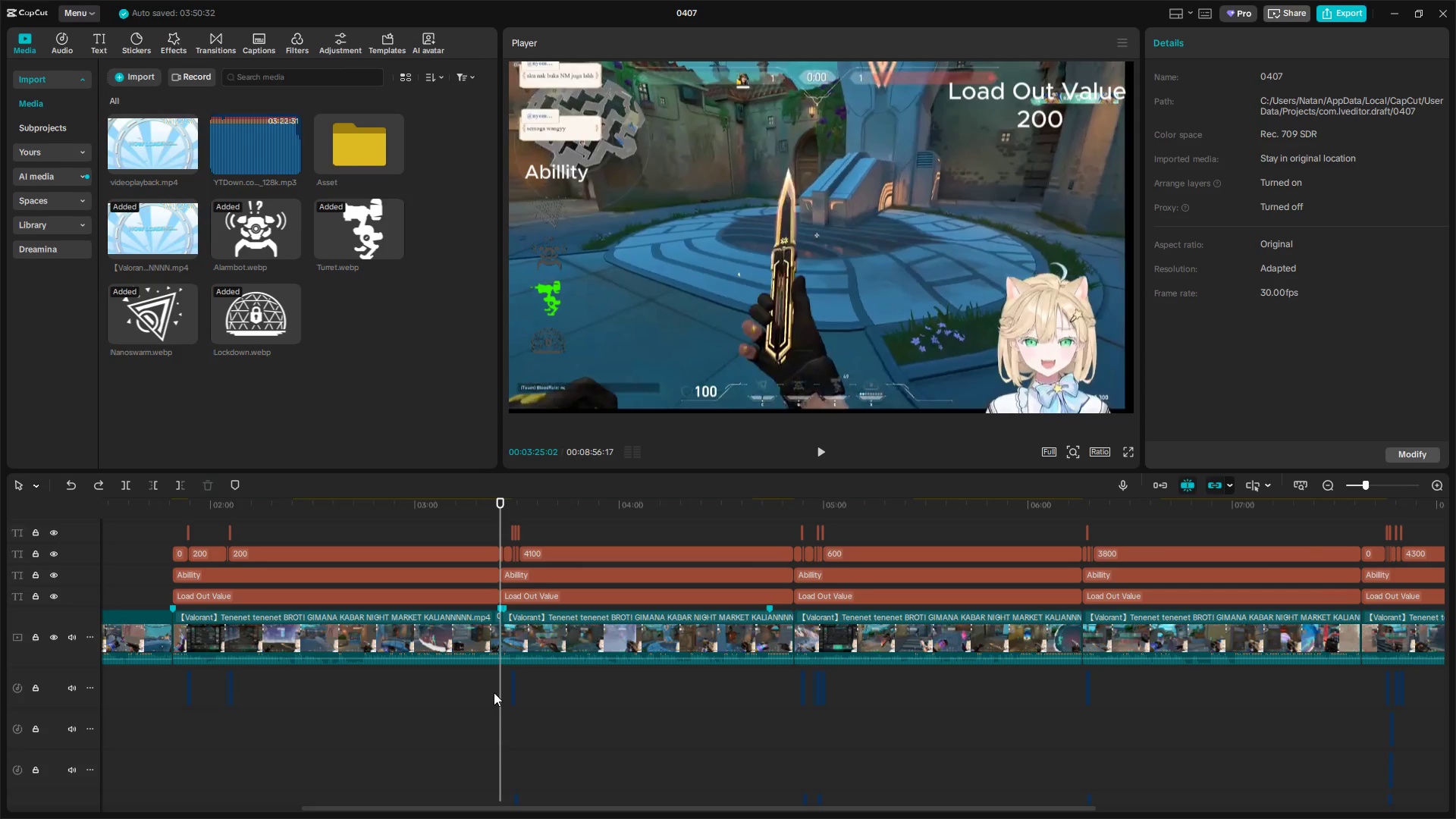 
left_click_drag(start_coordinate=[494, 692], to_coordinate=[182, 516])
 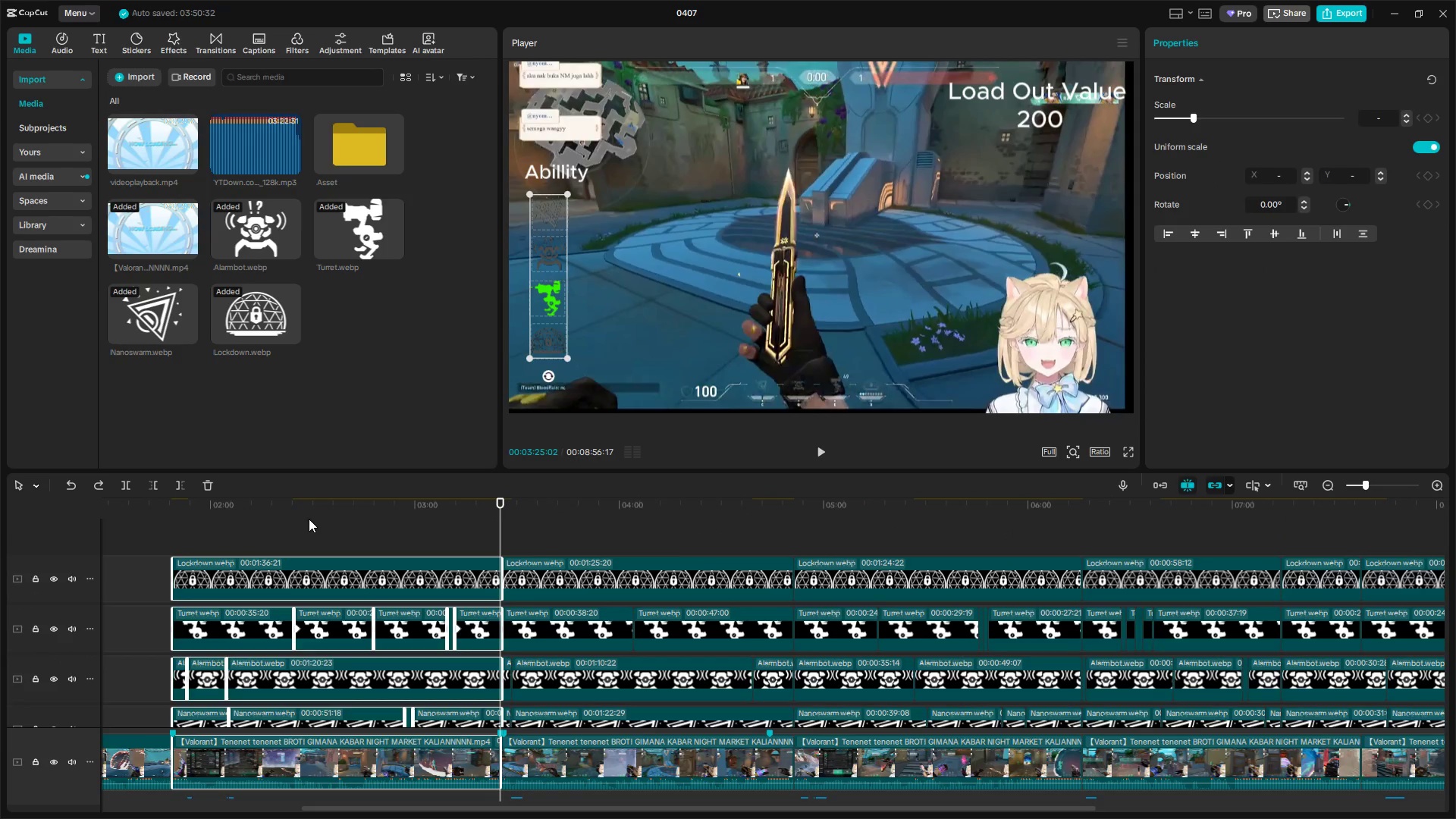 
scroll: coordinate [236, 574], scroll_direction: up, amount: 19.0
 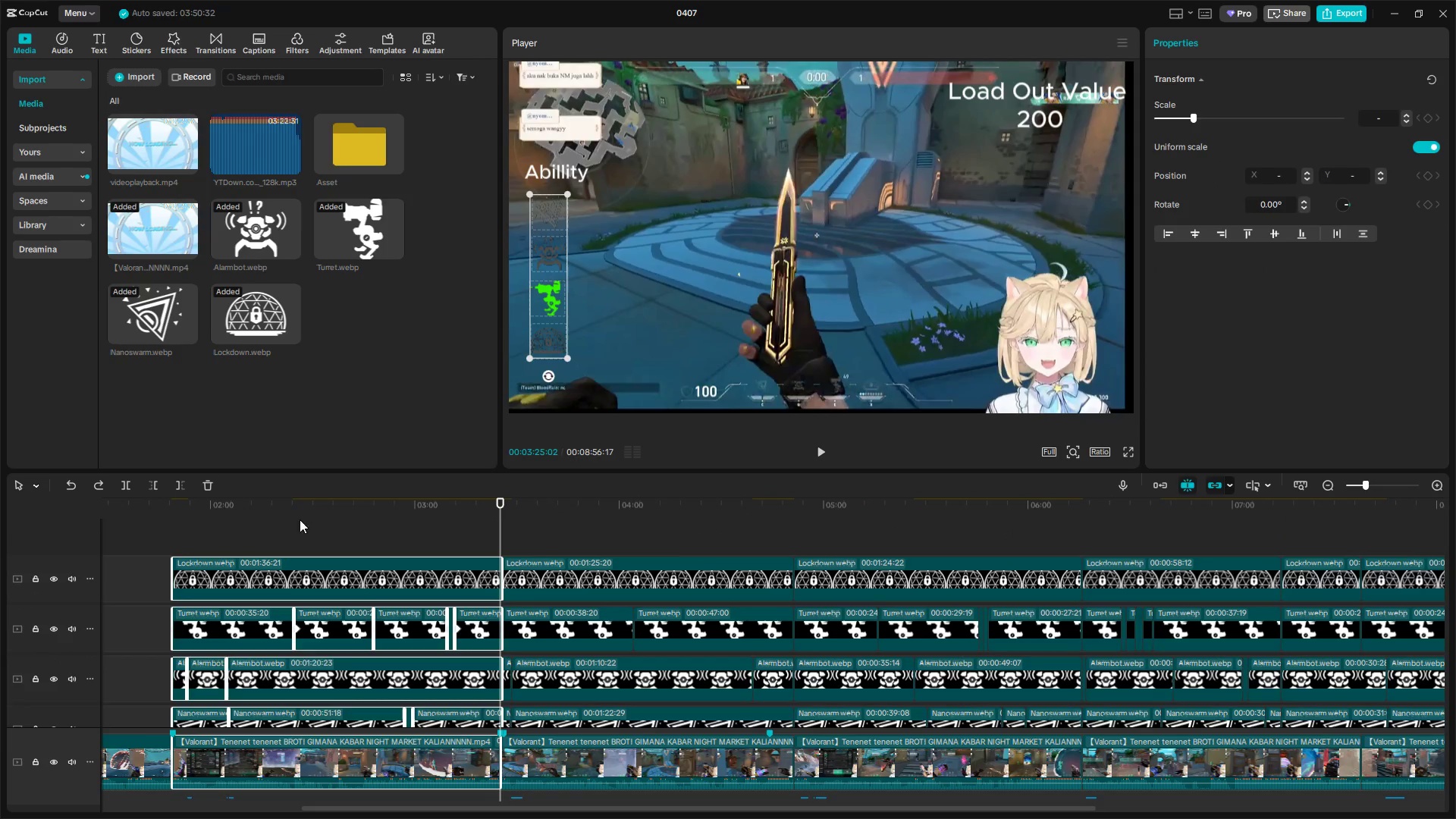 
key(Alt+G)
 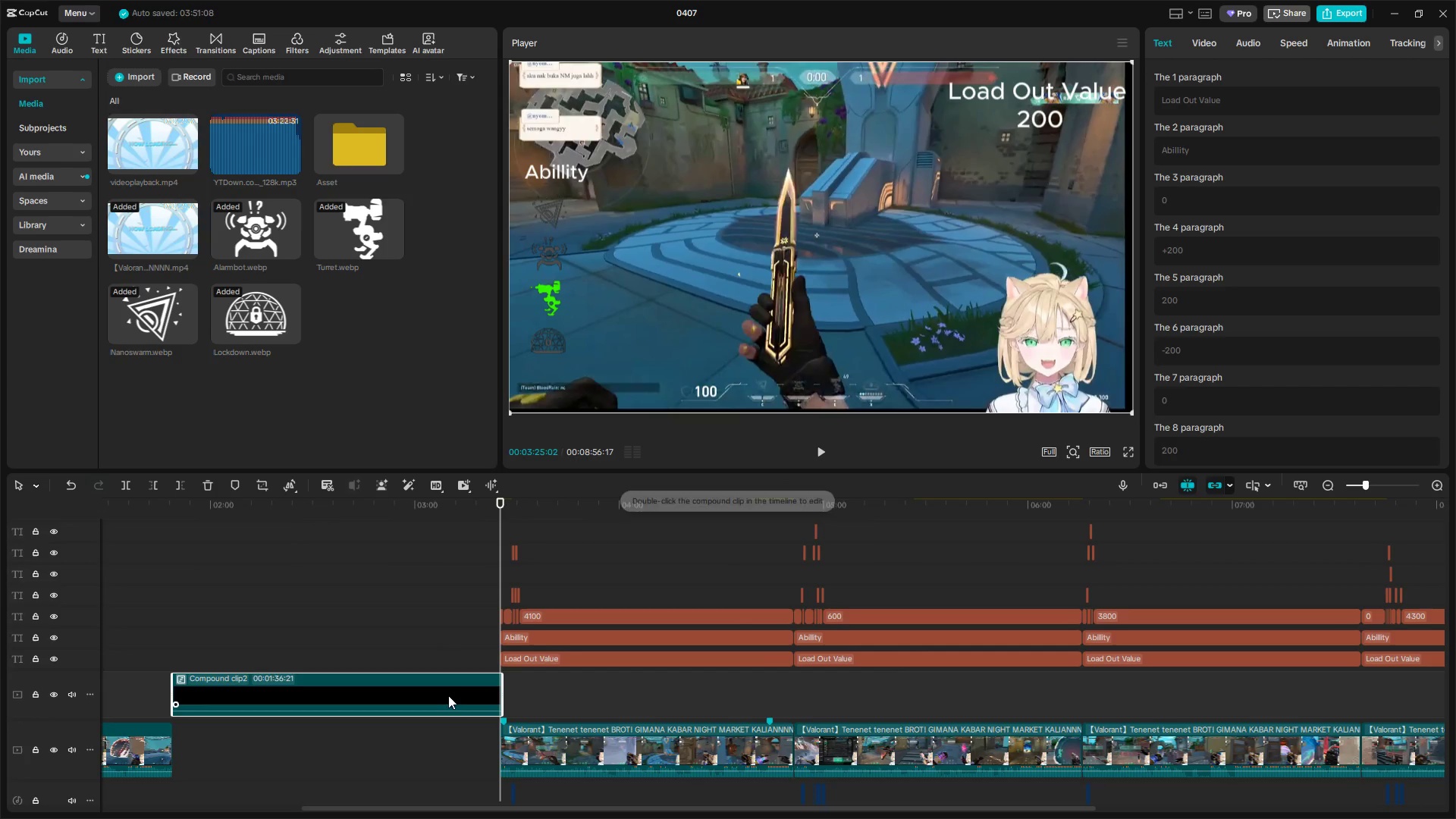 
left_click_drag(start_coordinate=[390, 695], to_coordinate=[393, 745])
 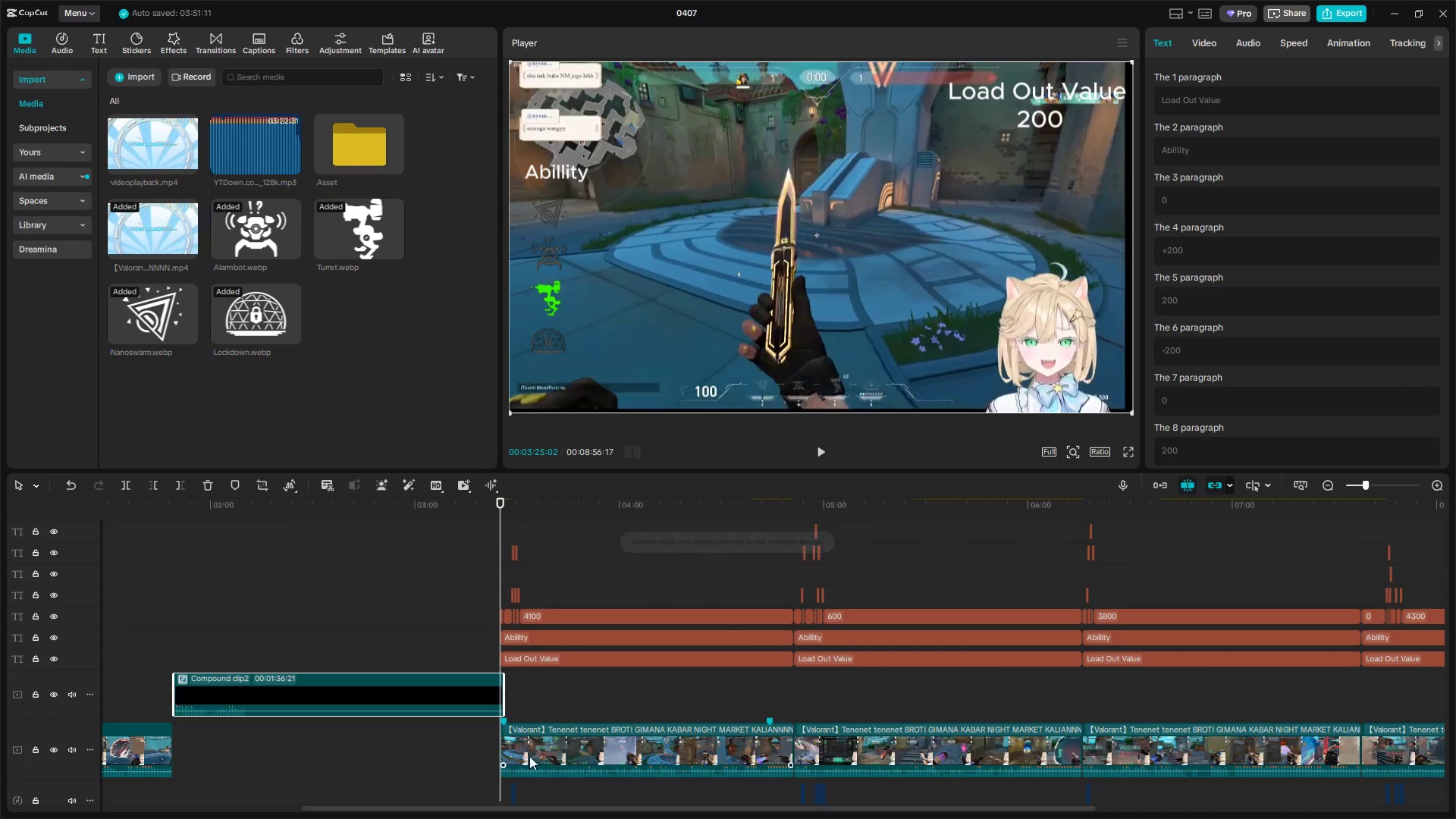 
left_click_drag(start_coordinate=[536, 755], to_coordinate=[541, 756])
 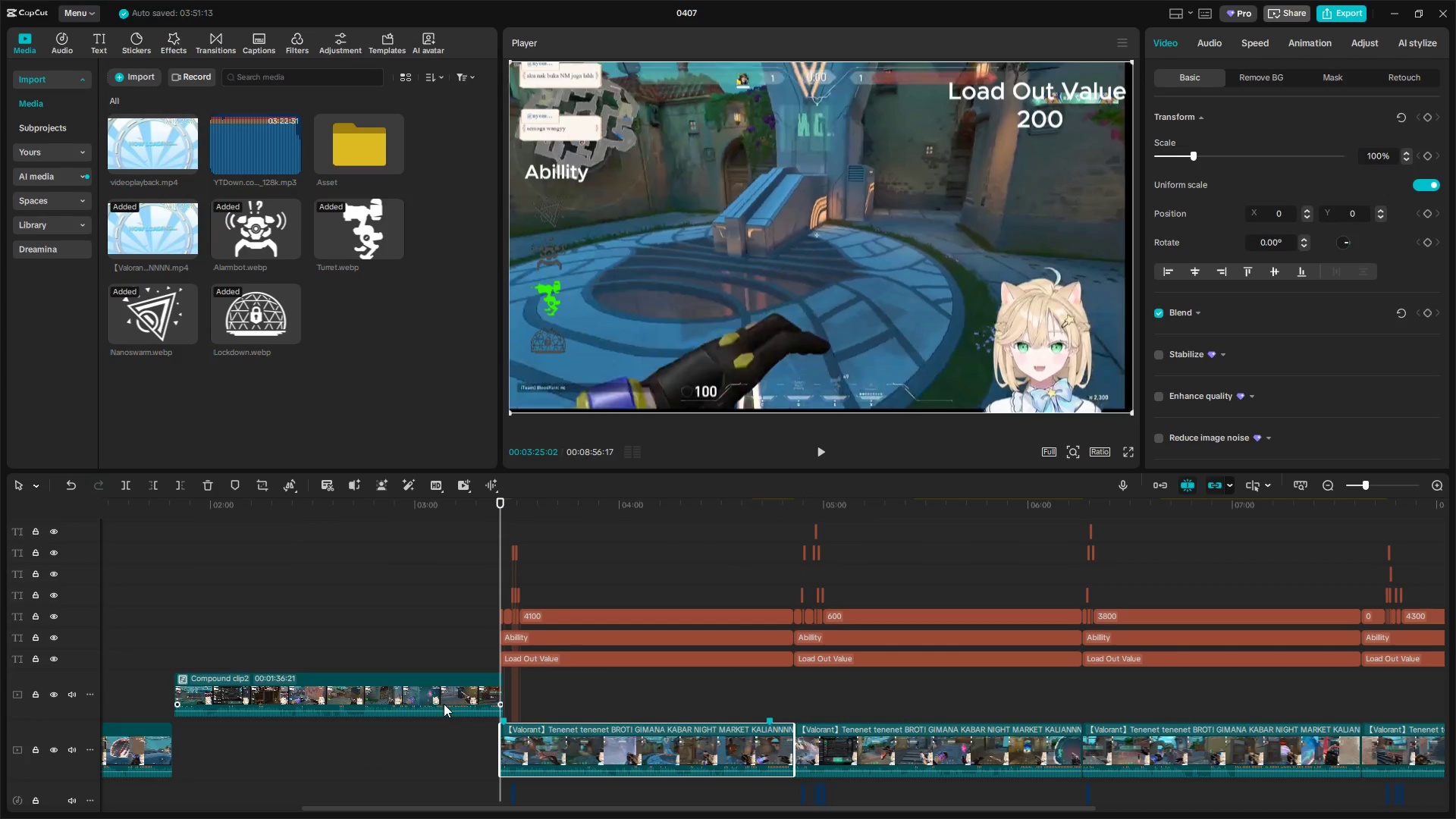 
key(Space)
 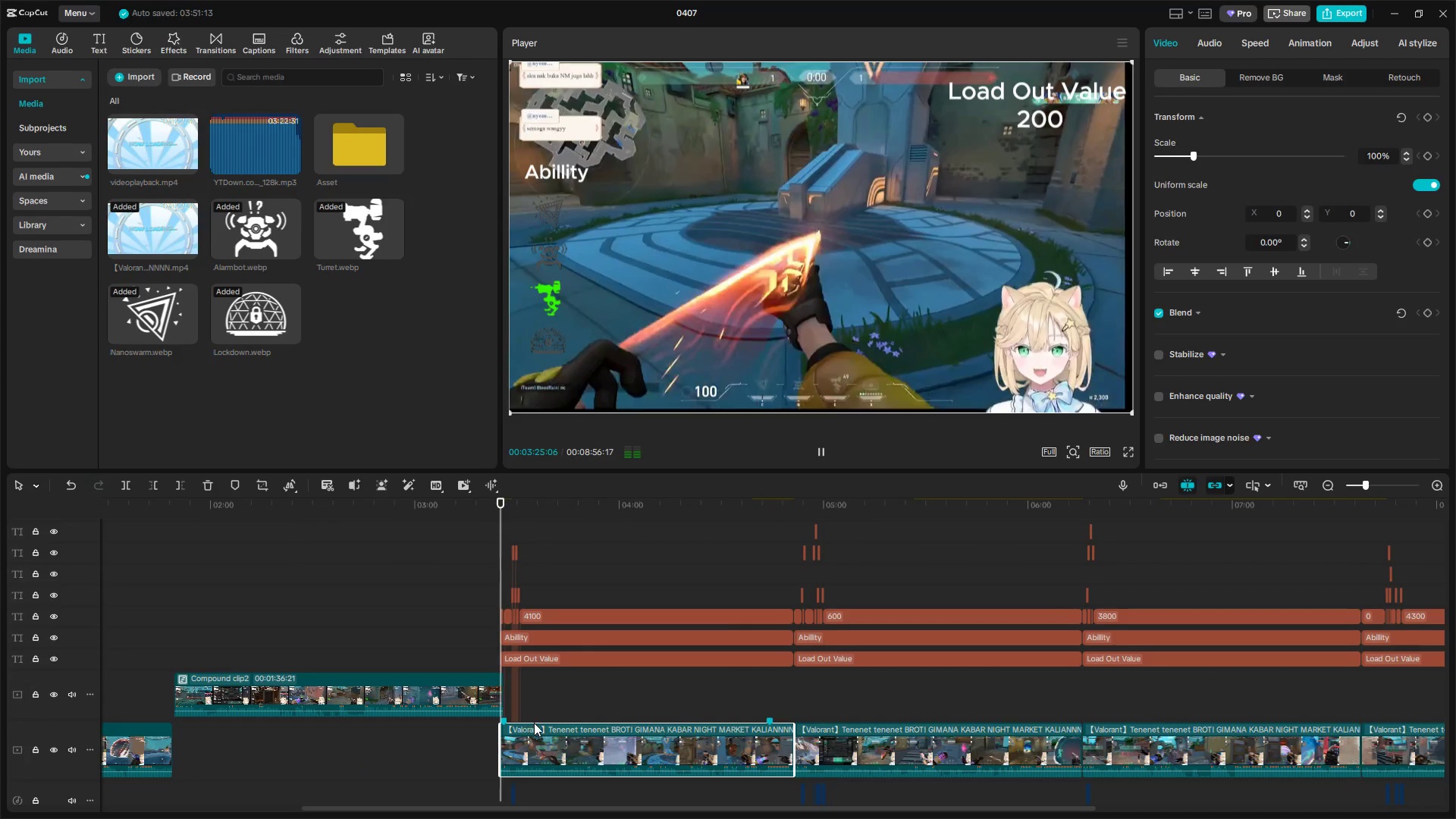 
hold_key(key=ControlLeft, duration=1.5)
scroll: coordinate [552, 731], scroll_direction: up, amount: 9.0
 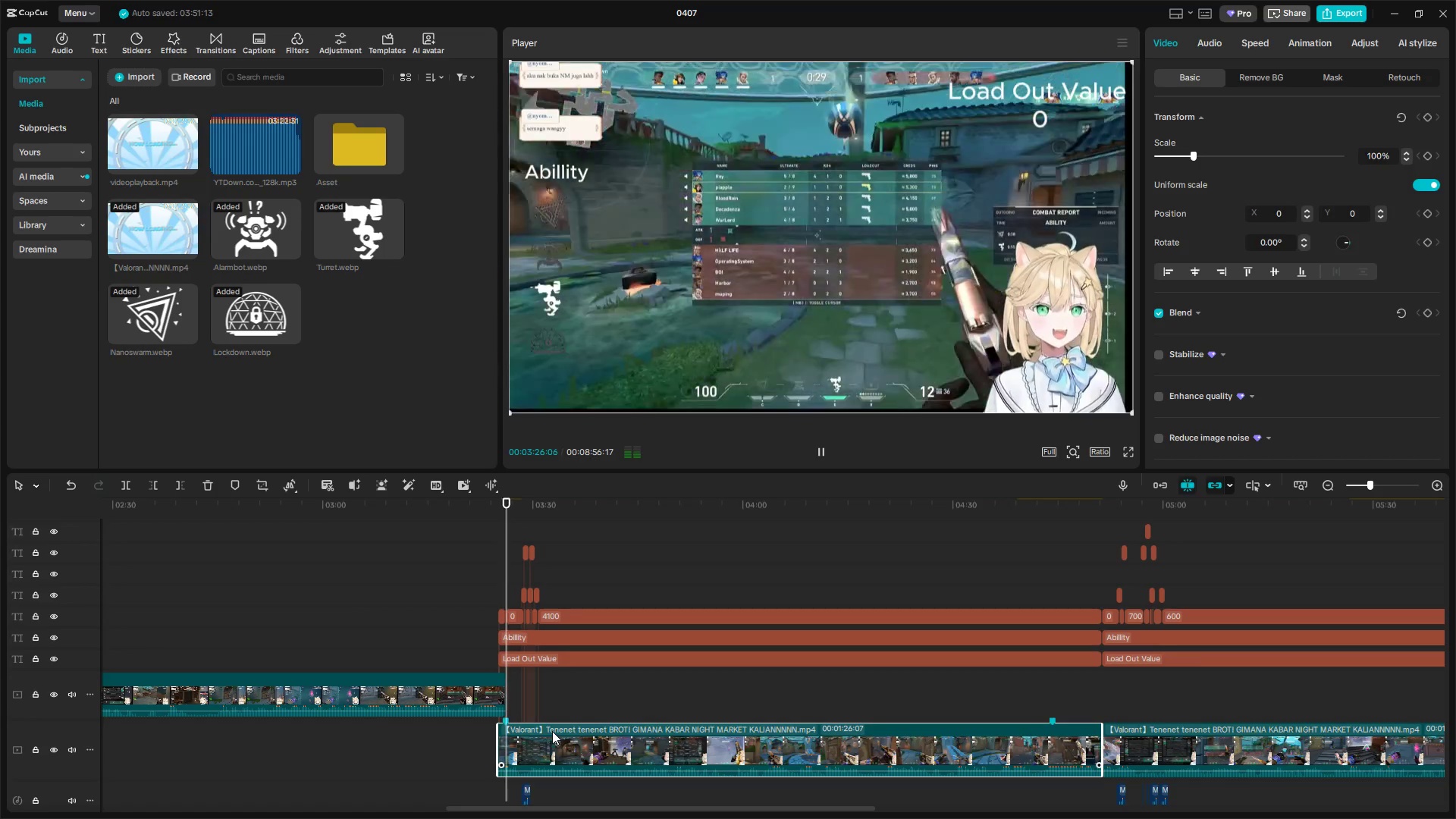 
hold_key(key=ControlLeft, duration=1.52)
 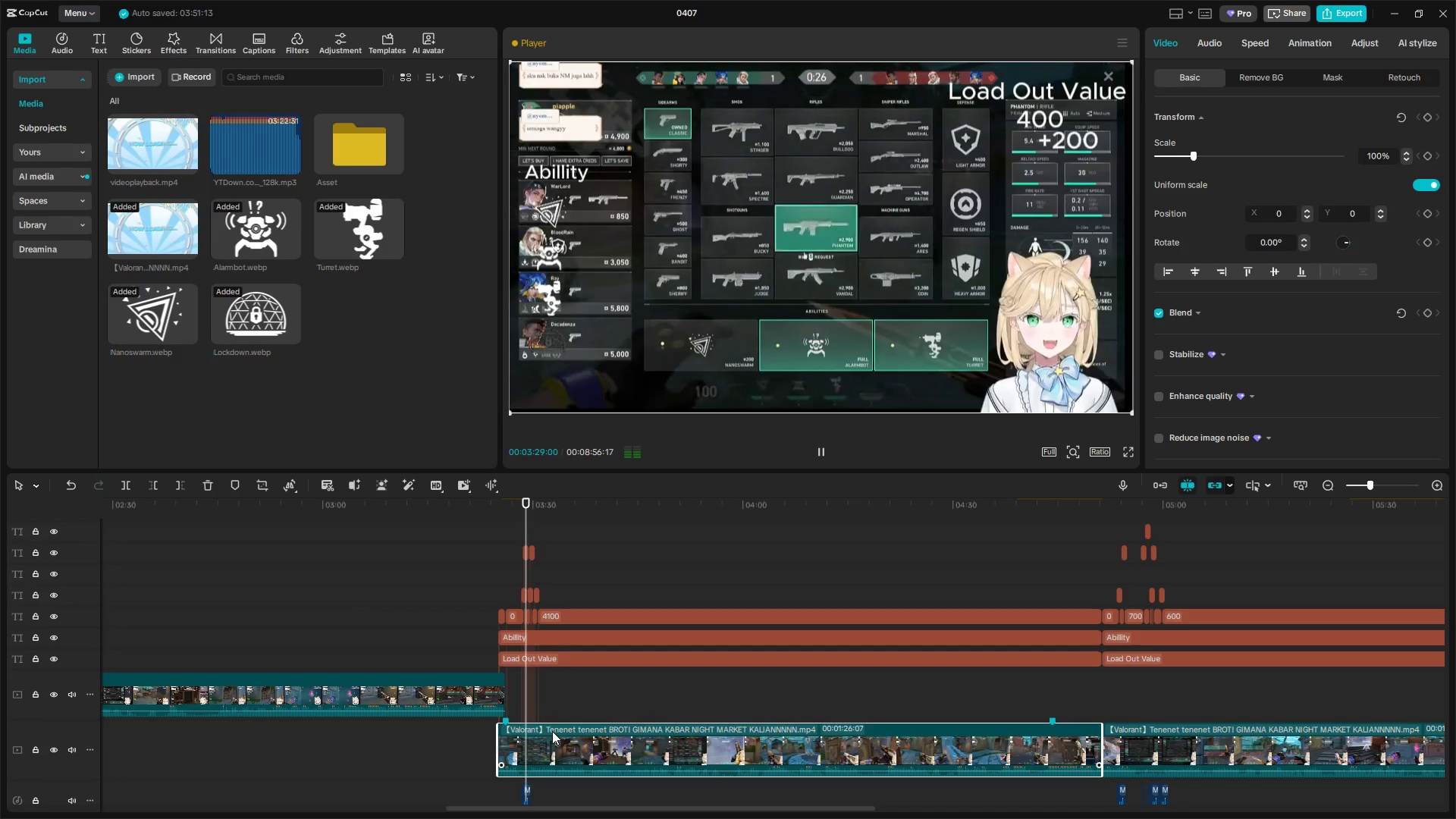 
hold_key(key=ControlLeft, duration=1.51)
 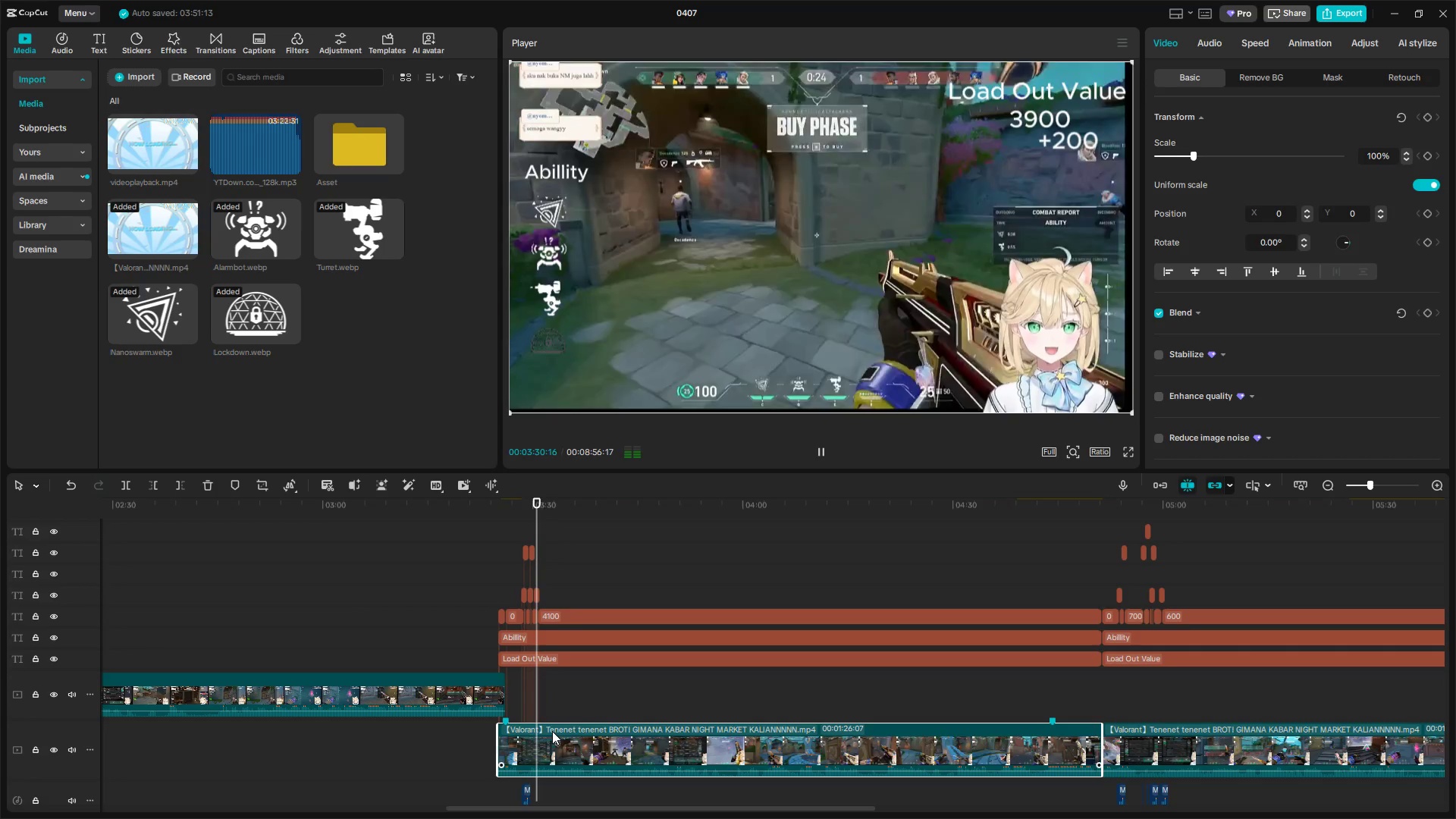 
hold_key(key=ControlLeft, duration=0.36)
 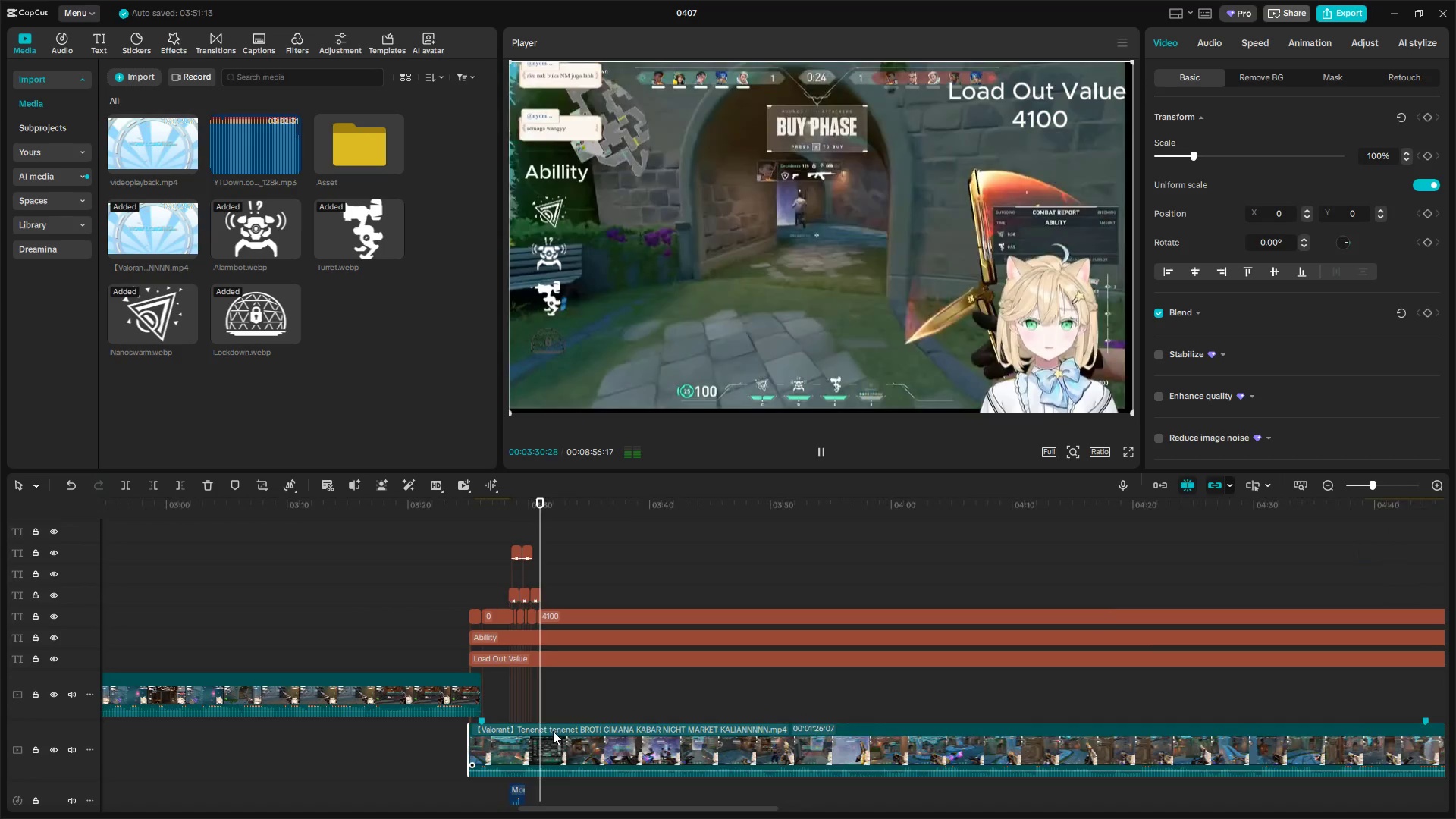 
hold_key(key=ControlLeft, duration=1.5)
scroll: coordinate [425, 684], scroll_direction: up, amount: 9.0
 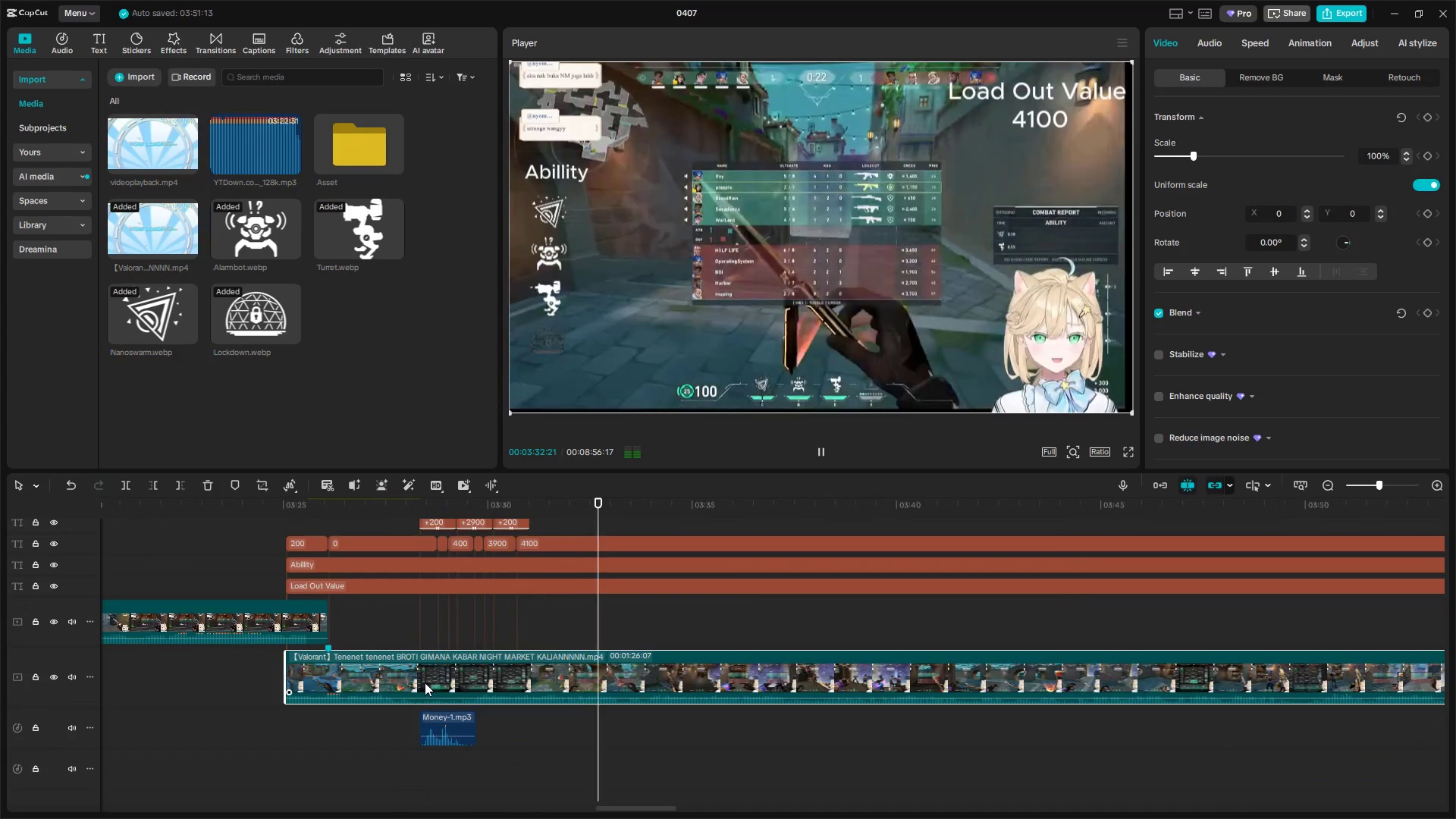 
left_click([407, 638])
 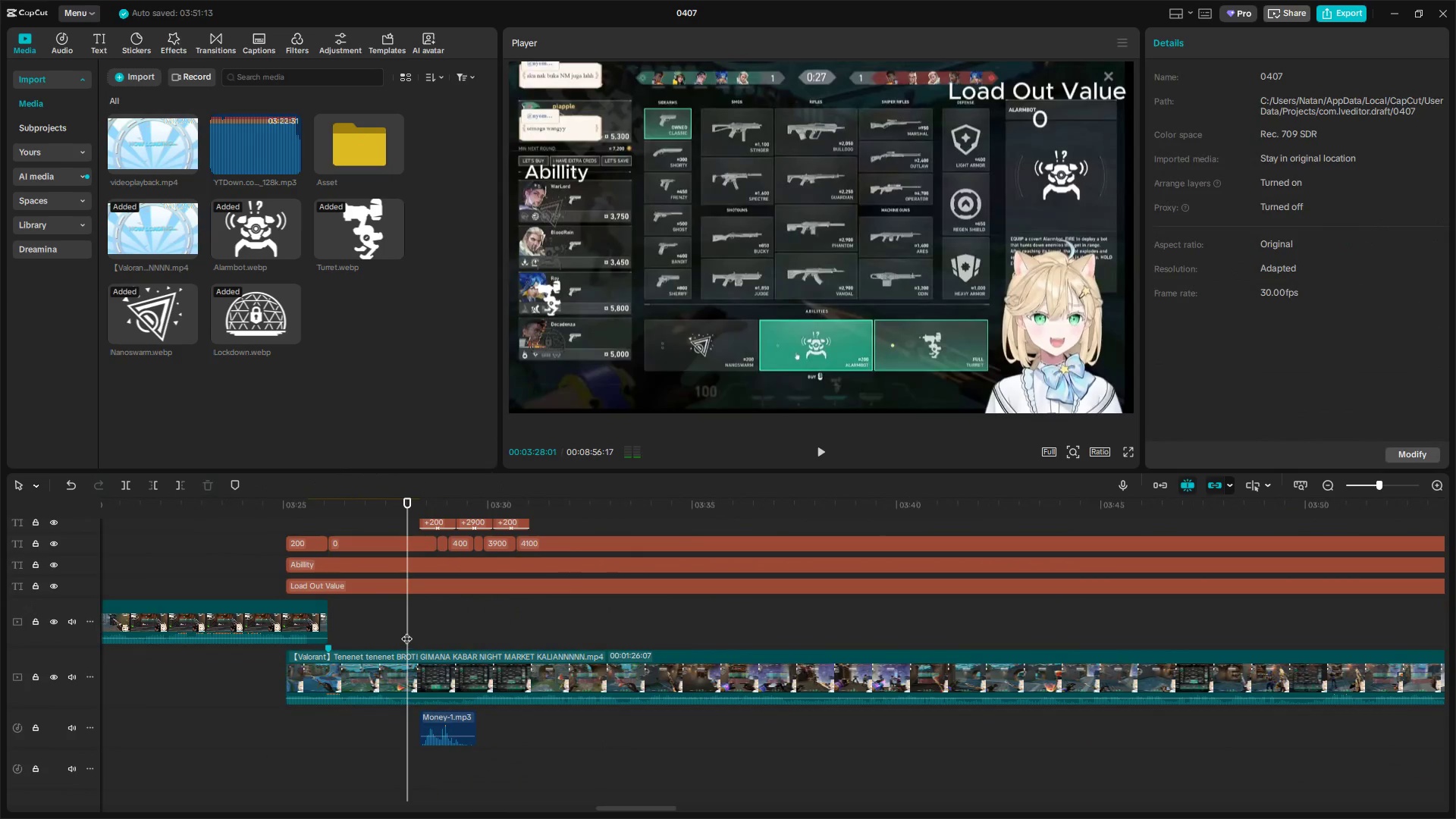 
left_click_drag(start_coordinate=[405, 631], to_coordinate=[423, 631])
 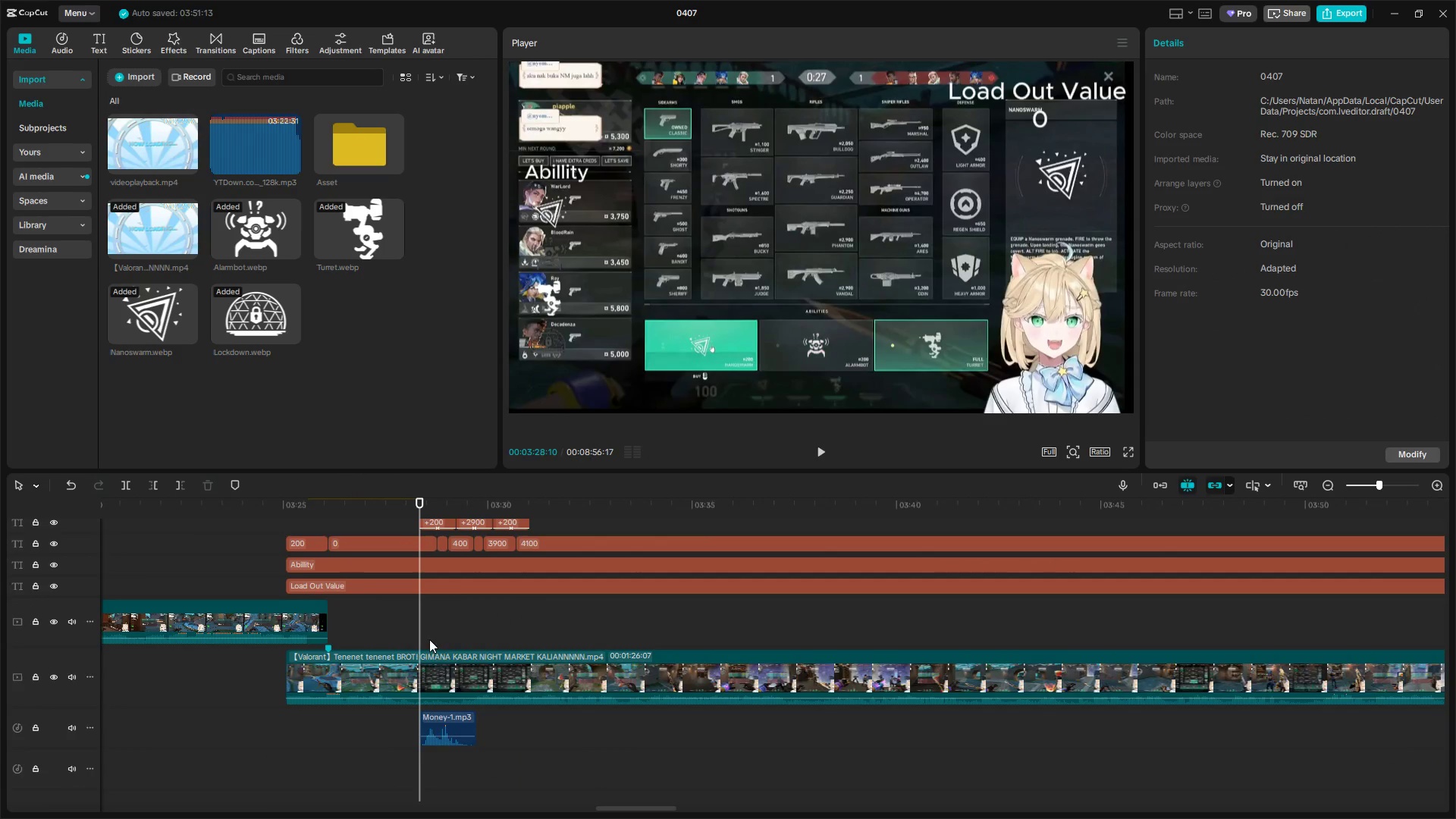 
scroll: coordinate [444, 651], scroll_direction: up, amount: 7.0
 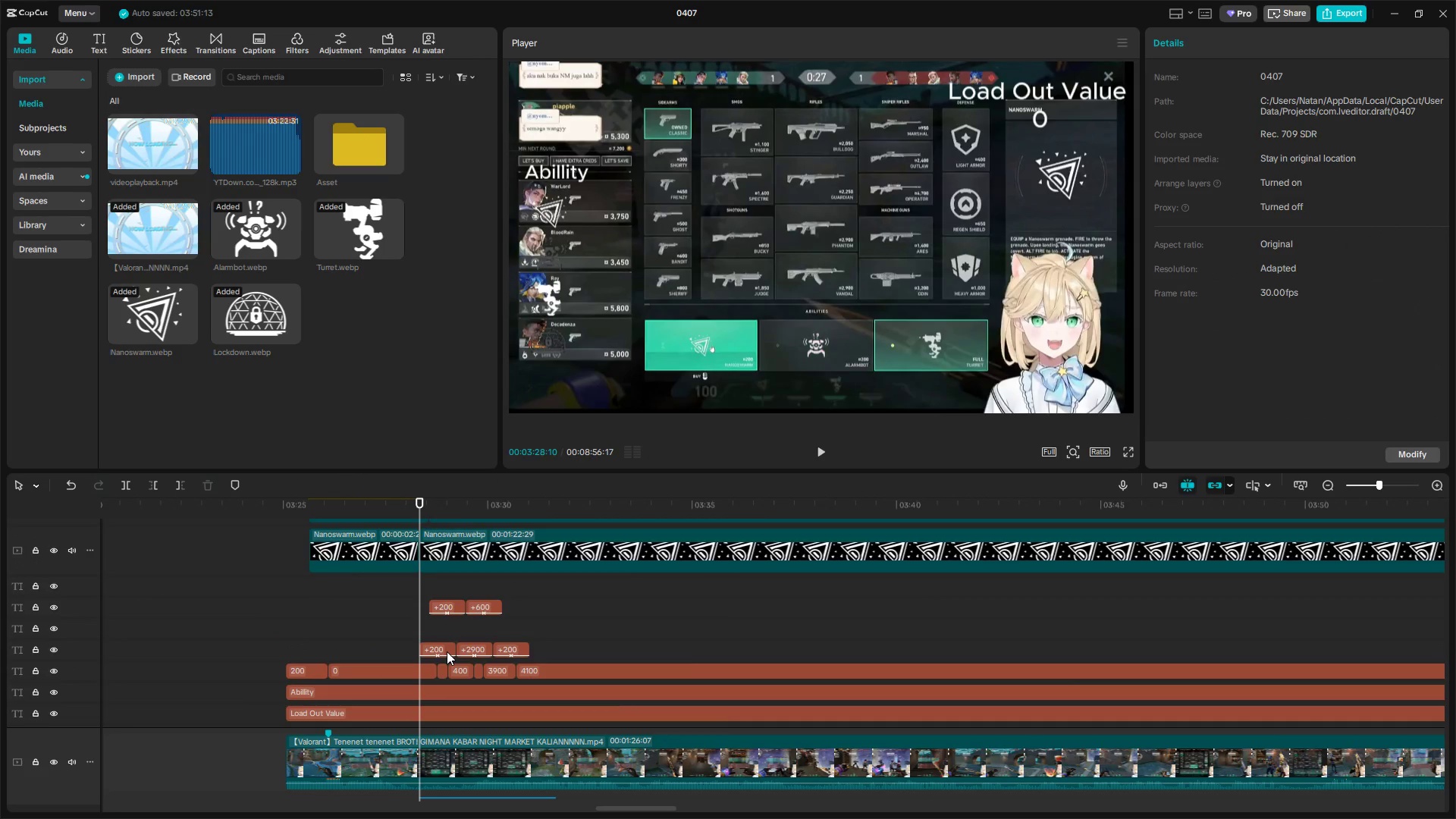 
scroll: coordinate [447, 651], scroll_direction: down, amount: 6.0
 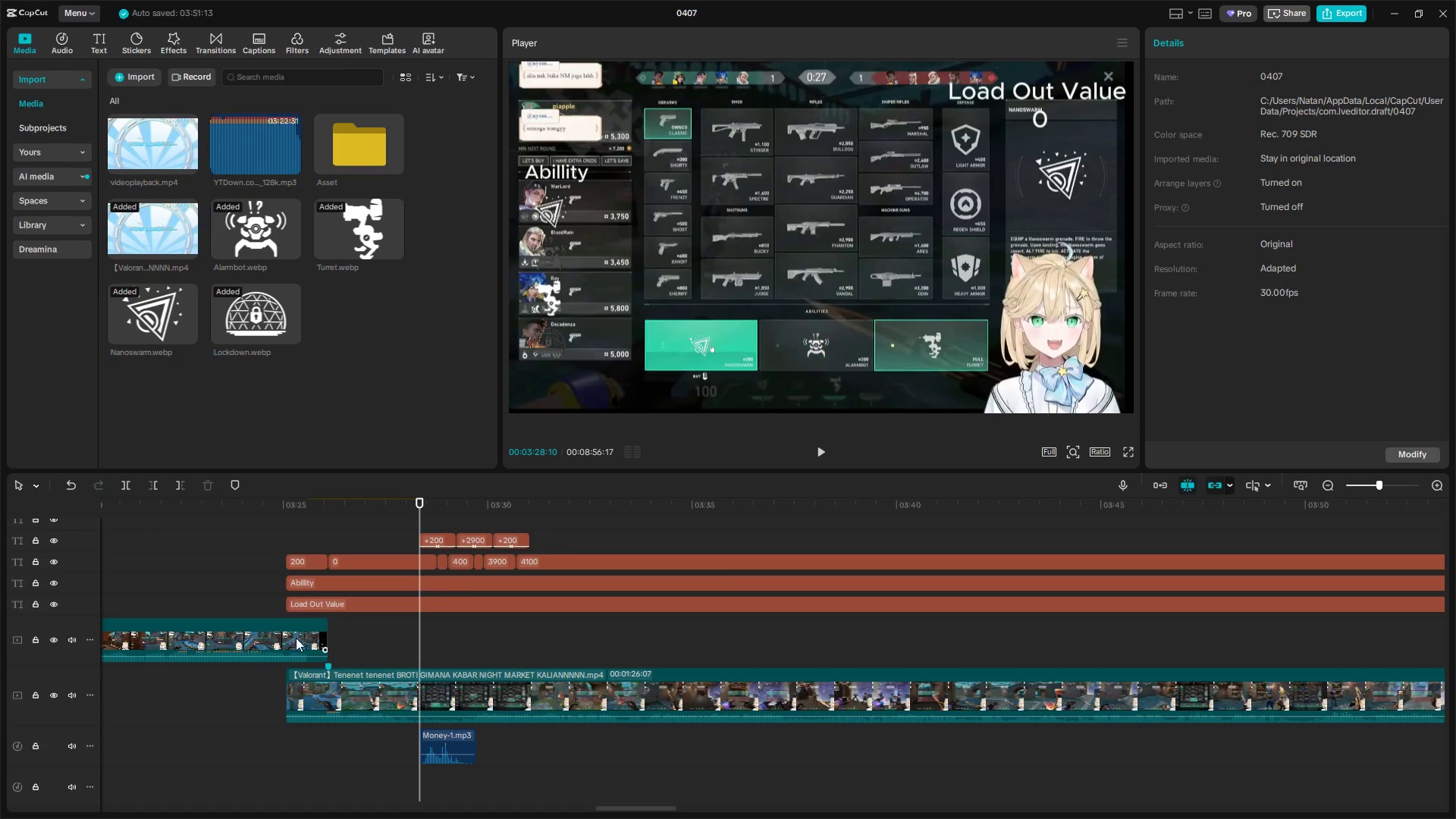 
left_click([269, 593])
 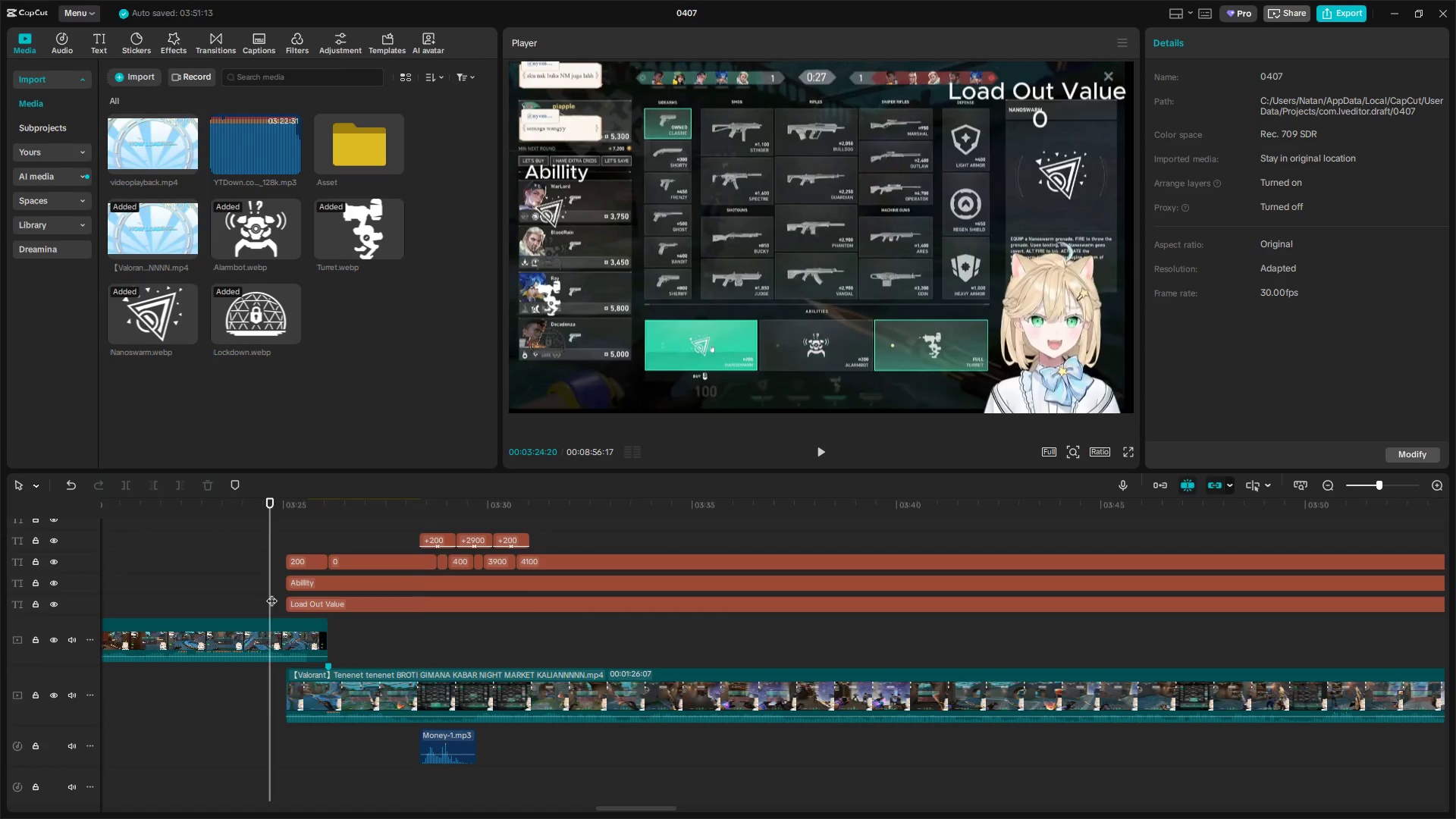 
key(Space)
 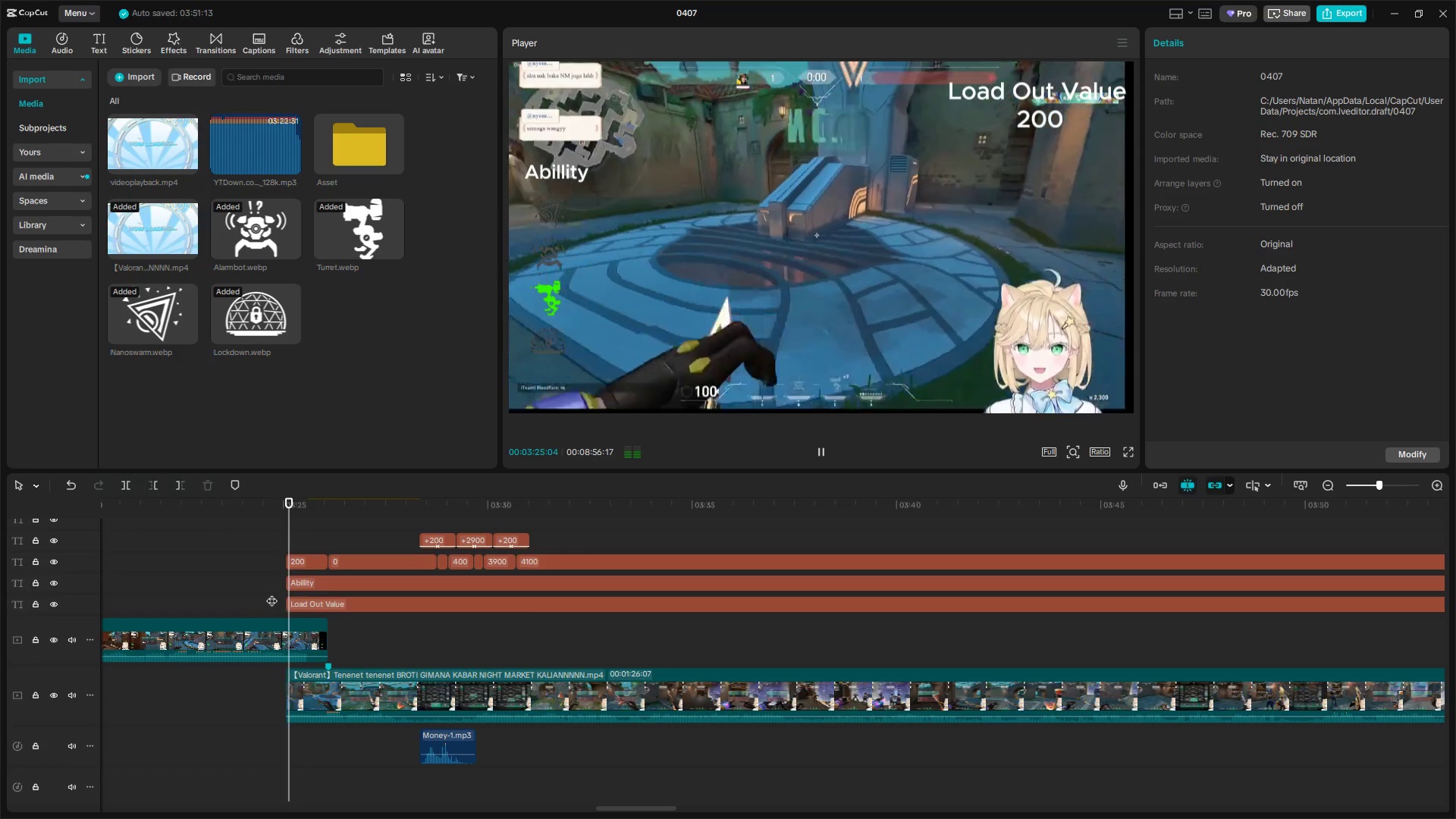 
left_click([271, 593])
 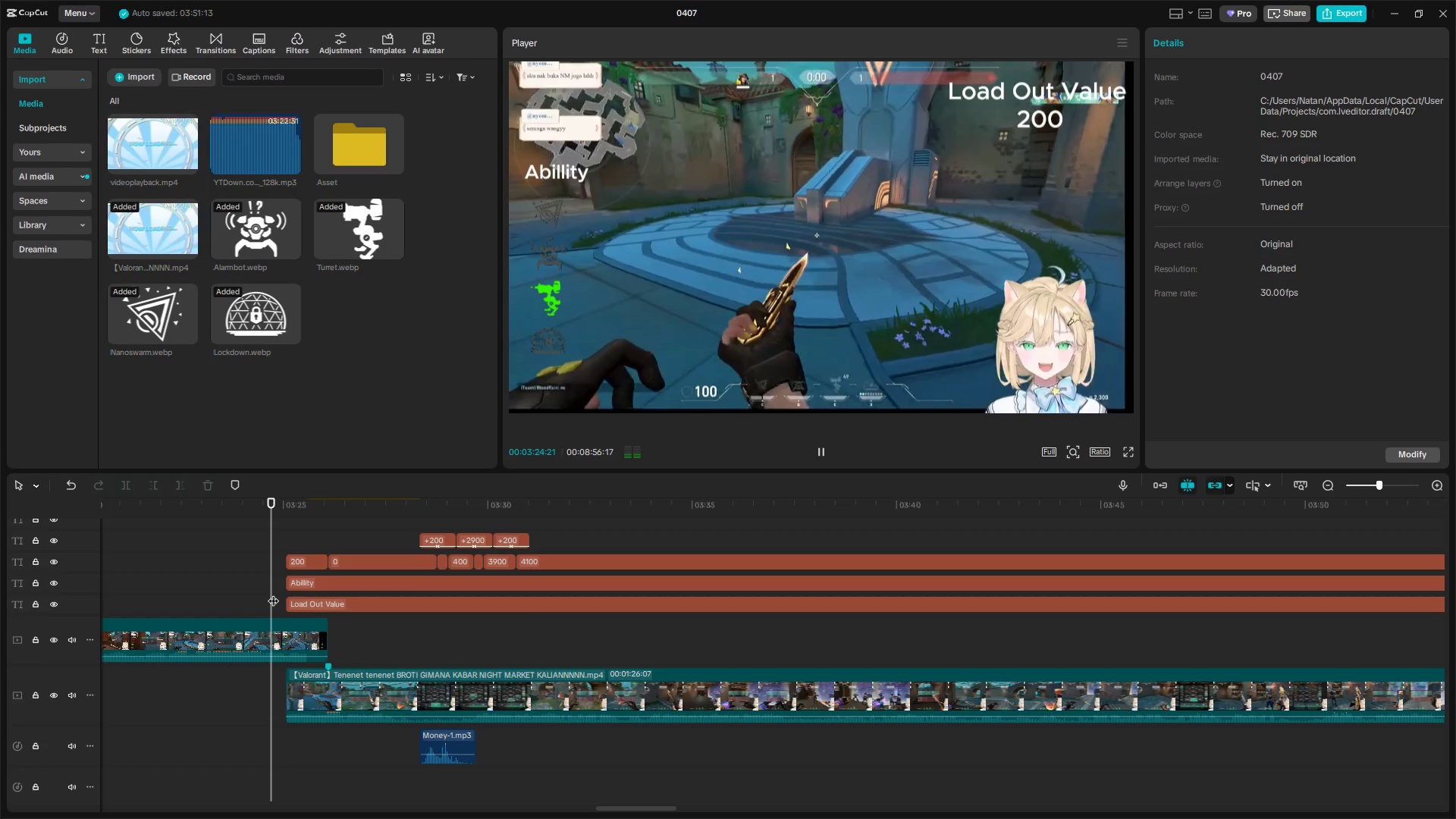 
key(Space)
 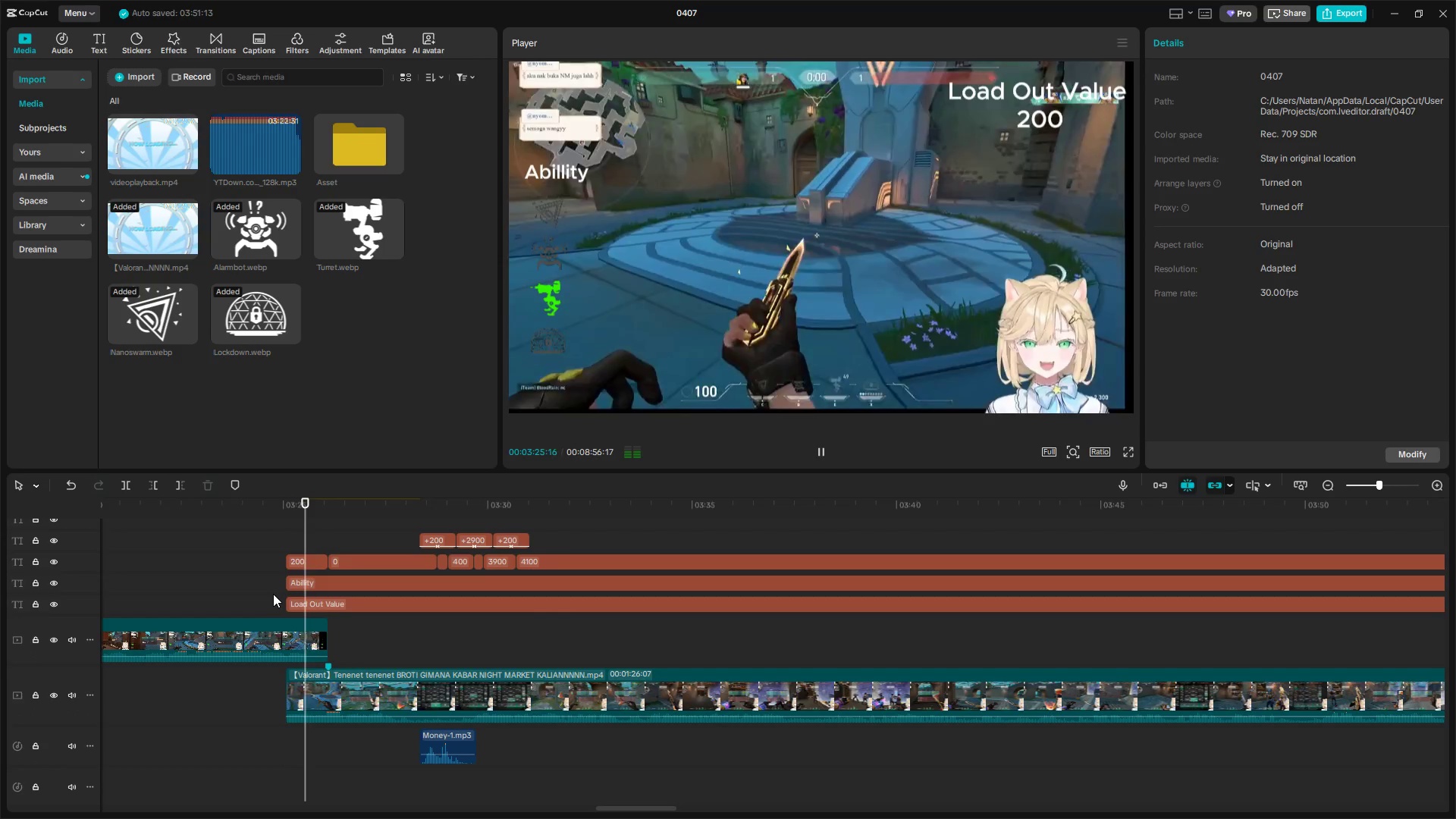 
left_click([273, 595])
 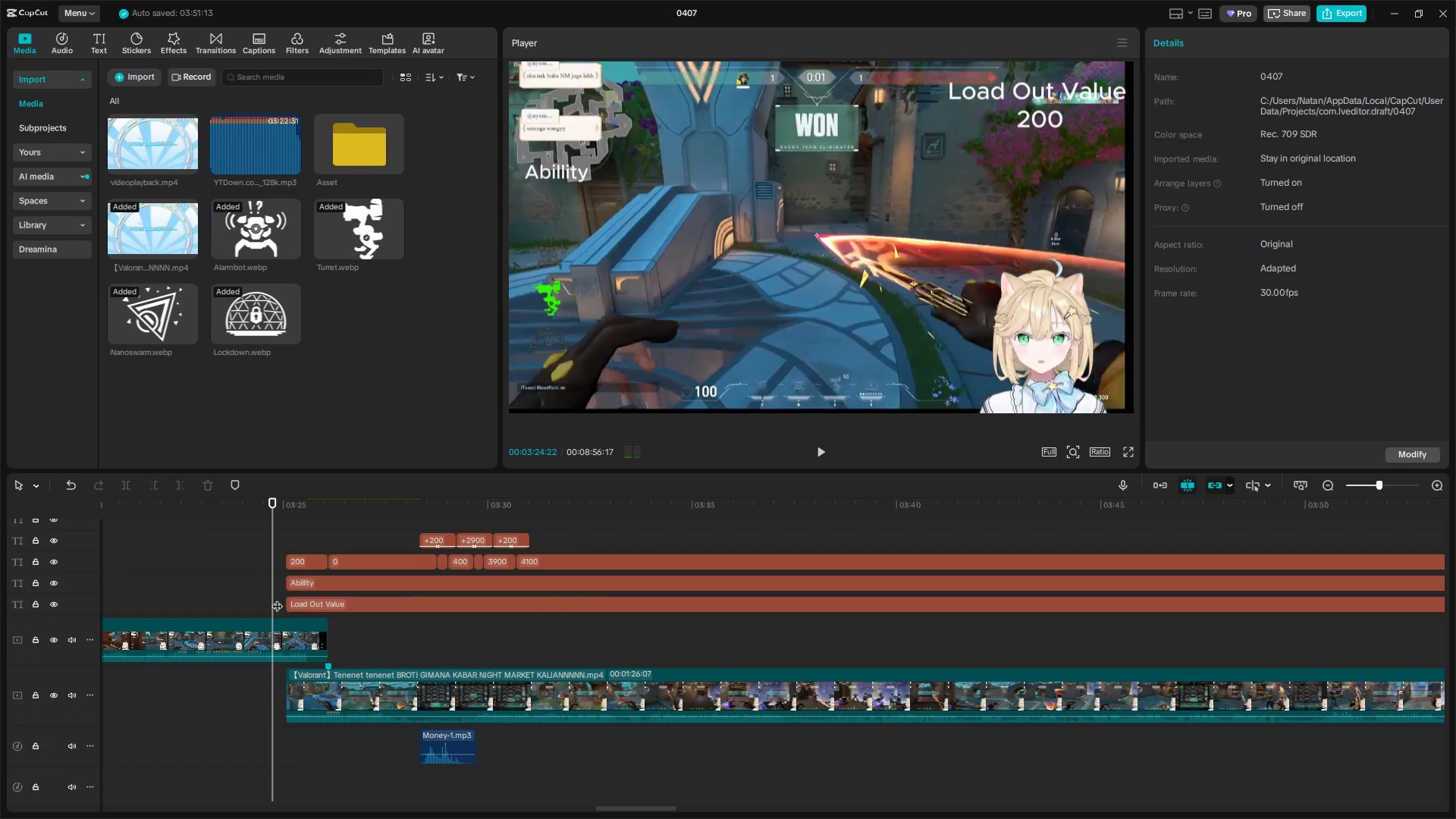 
left_click_drag(start_coordinate=[272, 599], to_coordinate=[284, 601])
 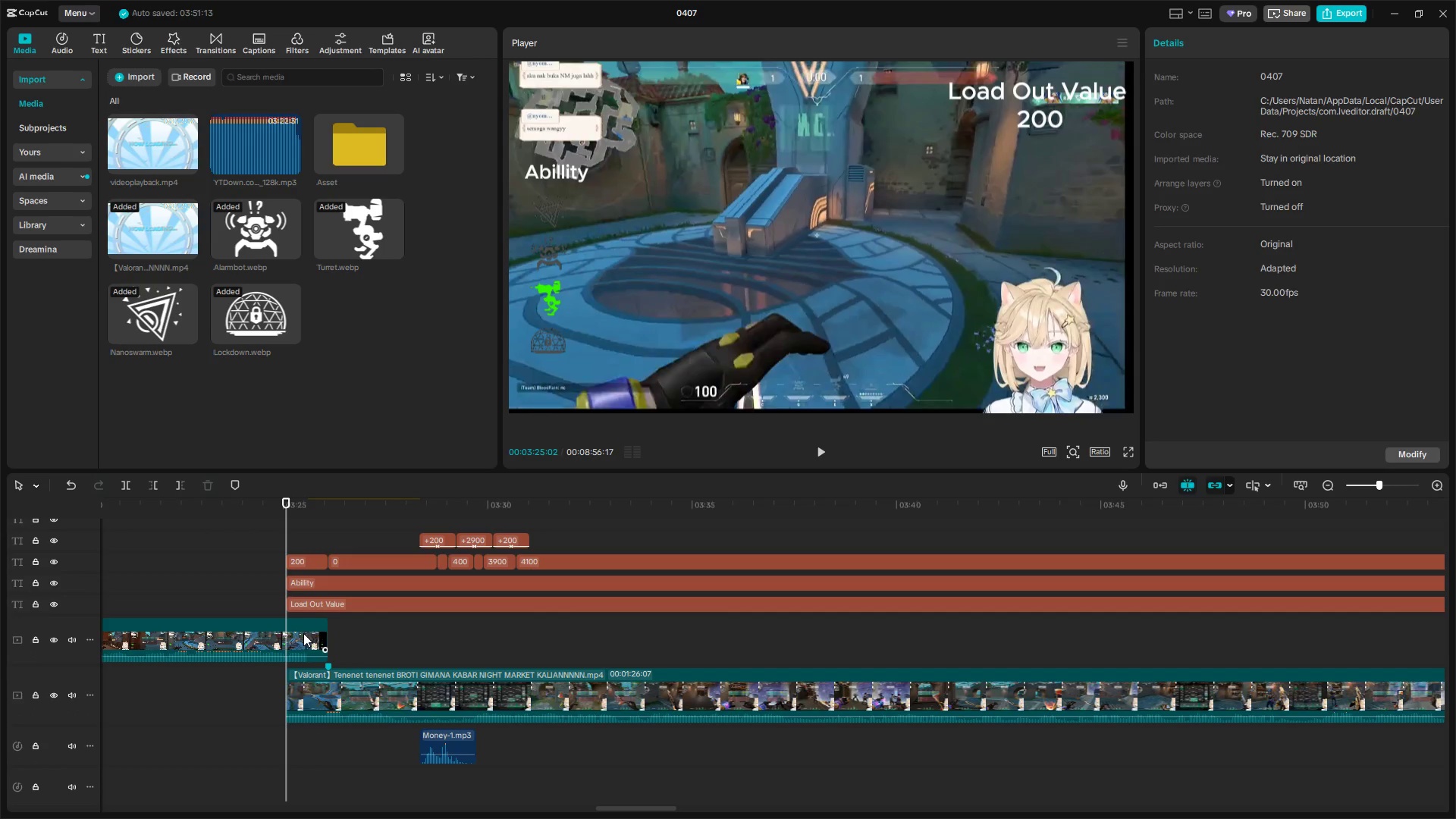 
left_click([303, 634])
 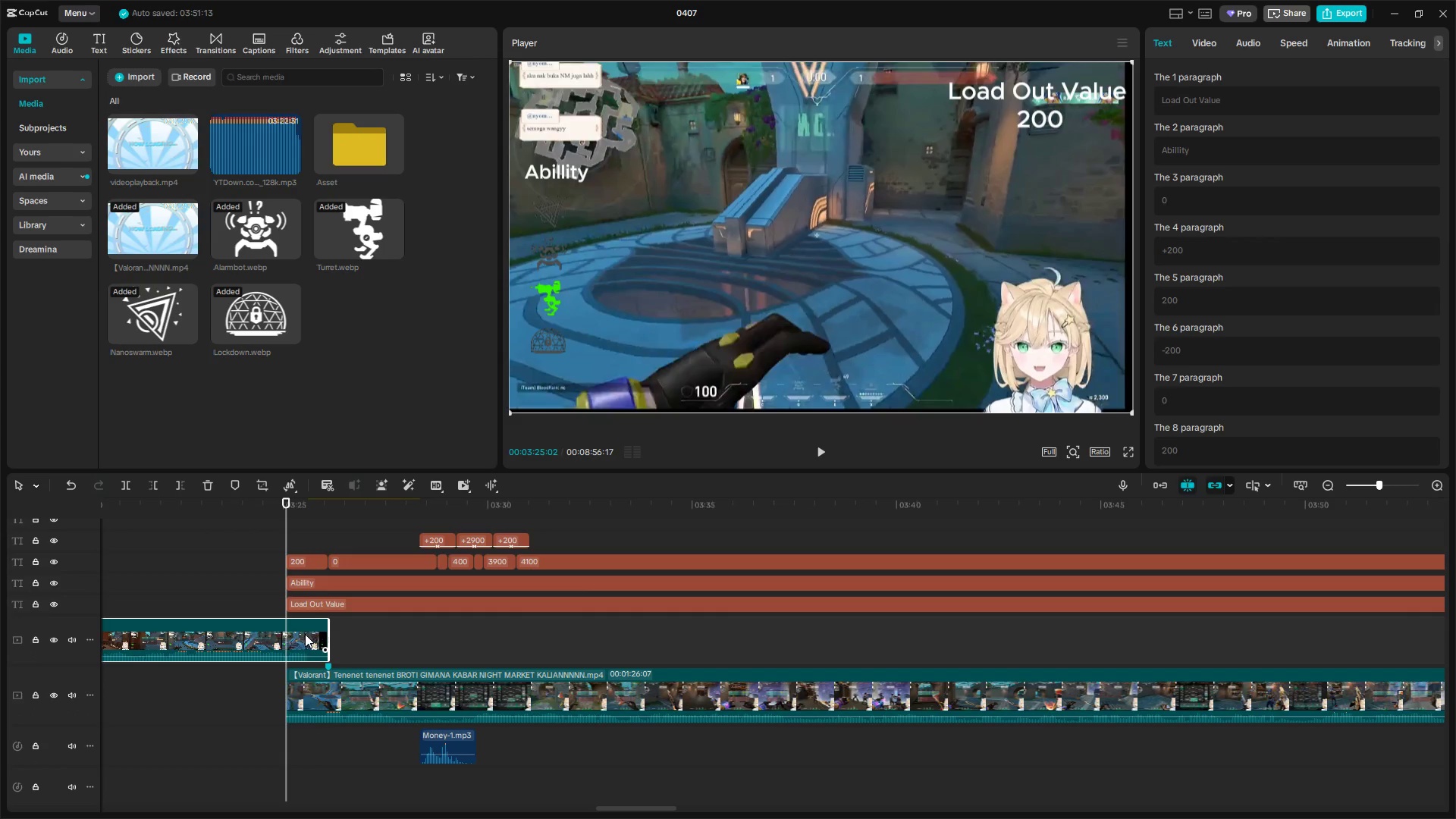 
key(W)
 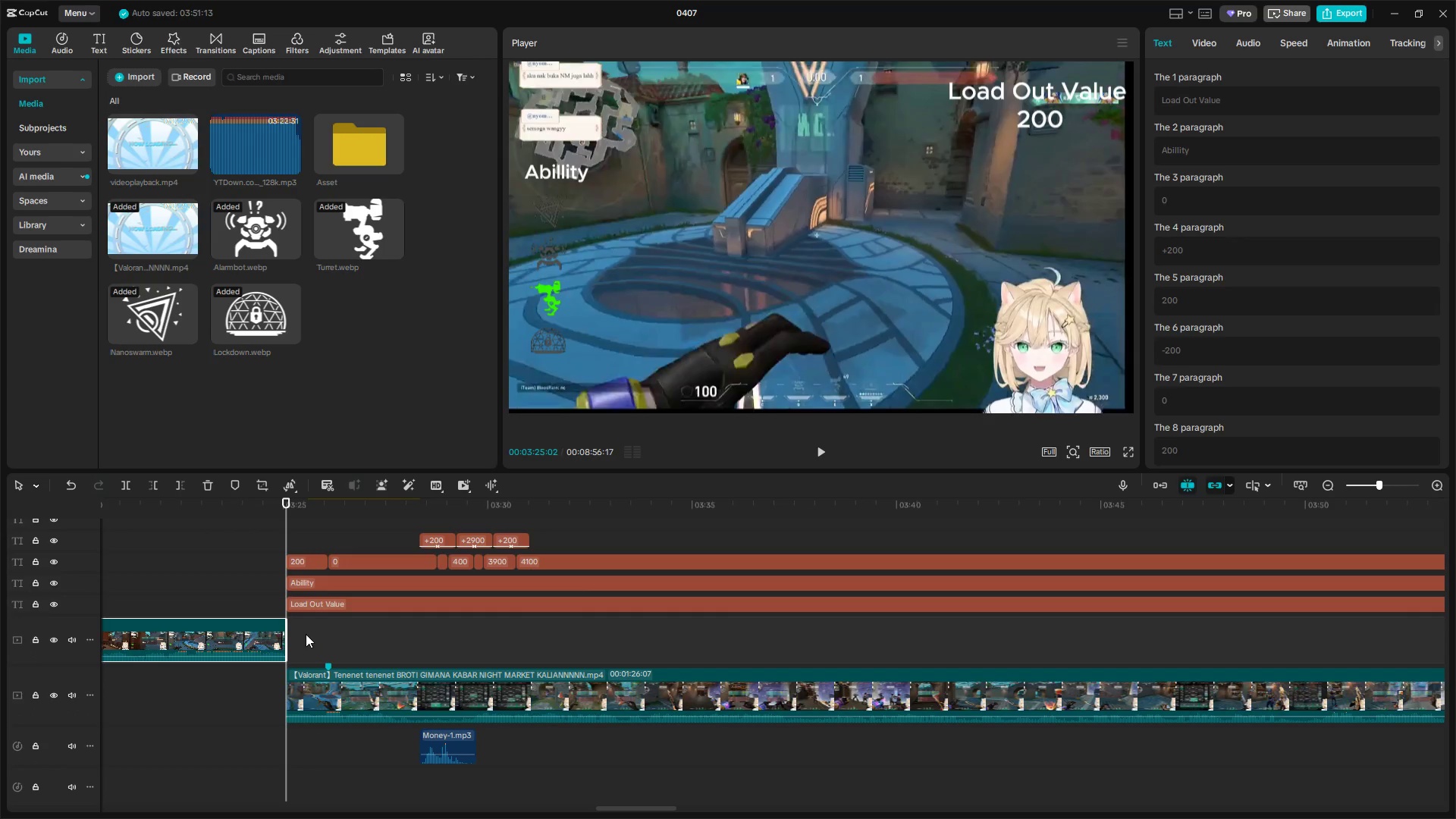 
key(Space)
 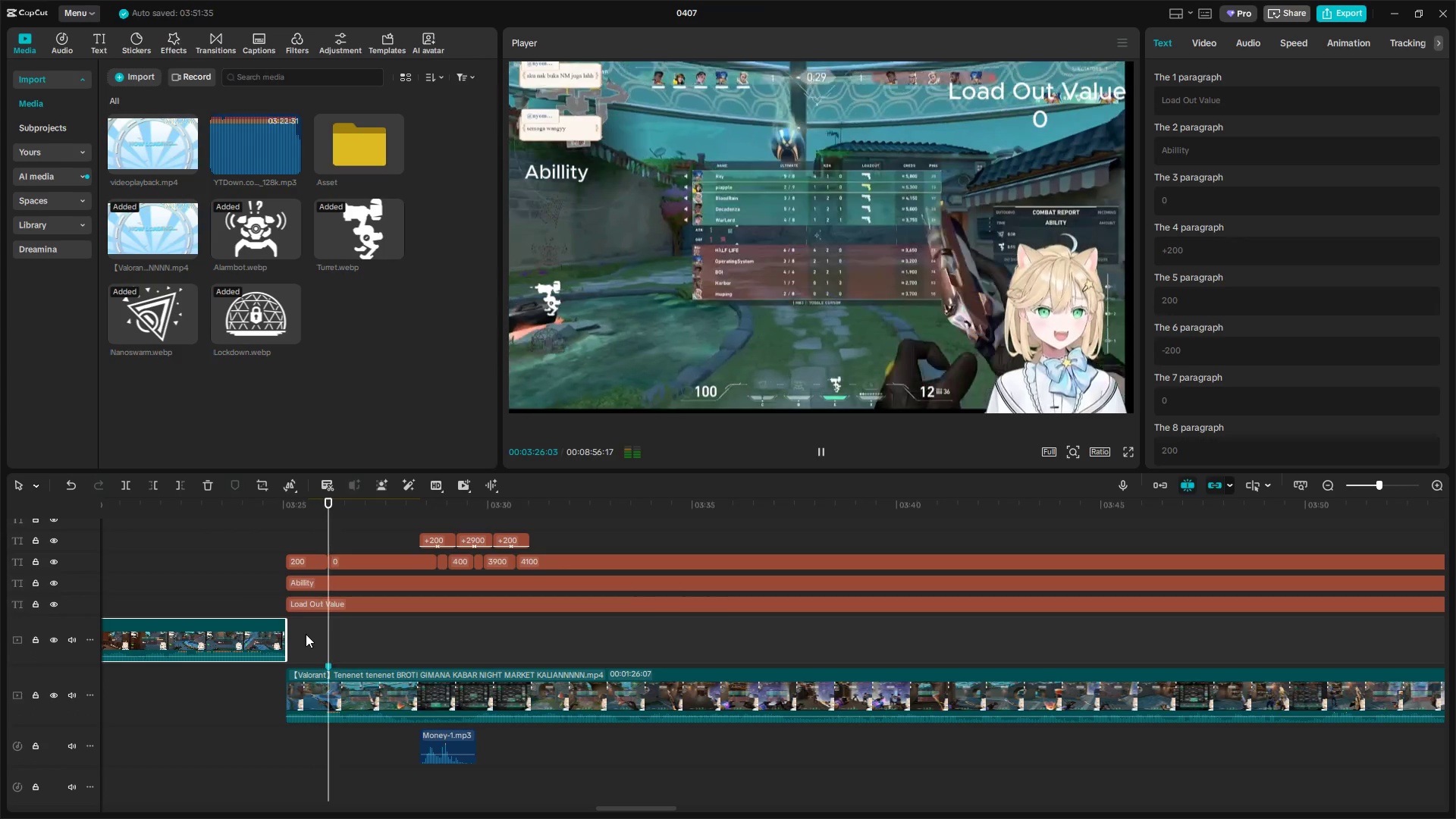 
key(Space)
 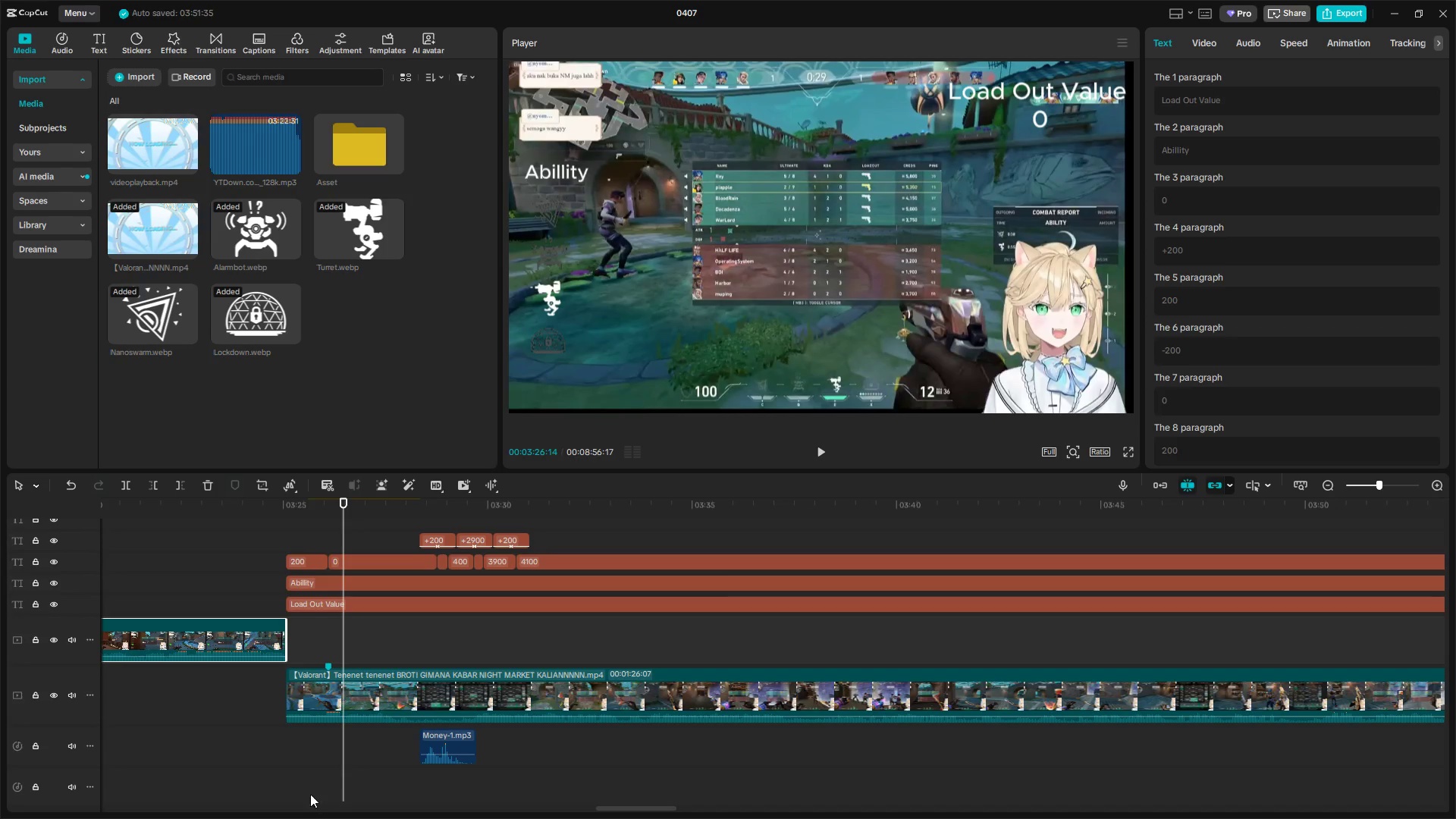 
left_click_drag(start_coordinate=[306, 786], to_coordinate=[918, 787])
 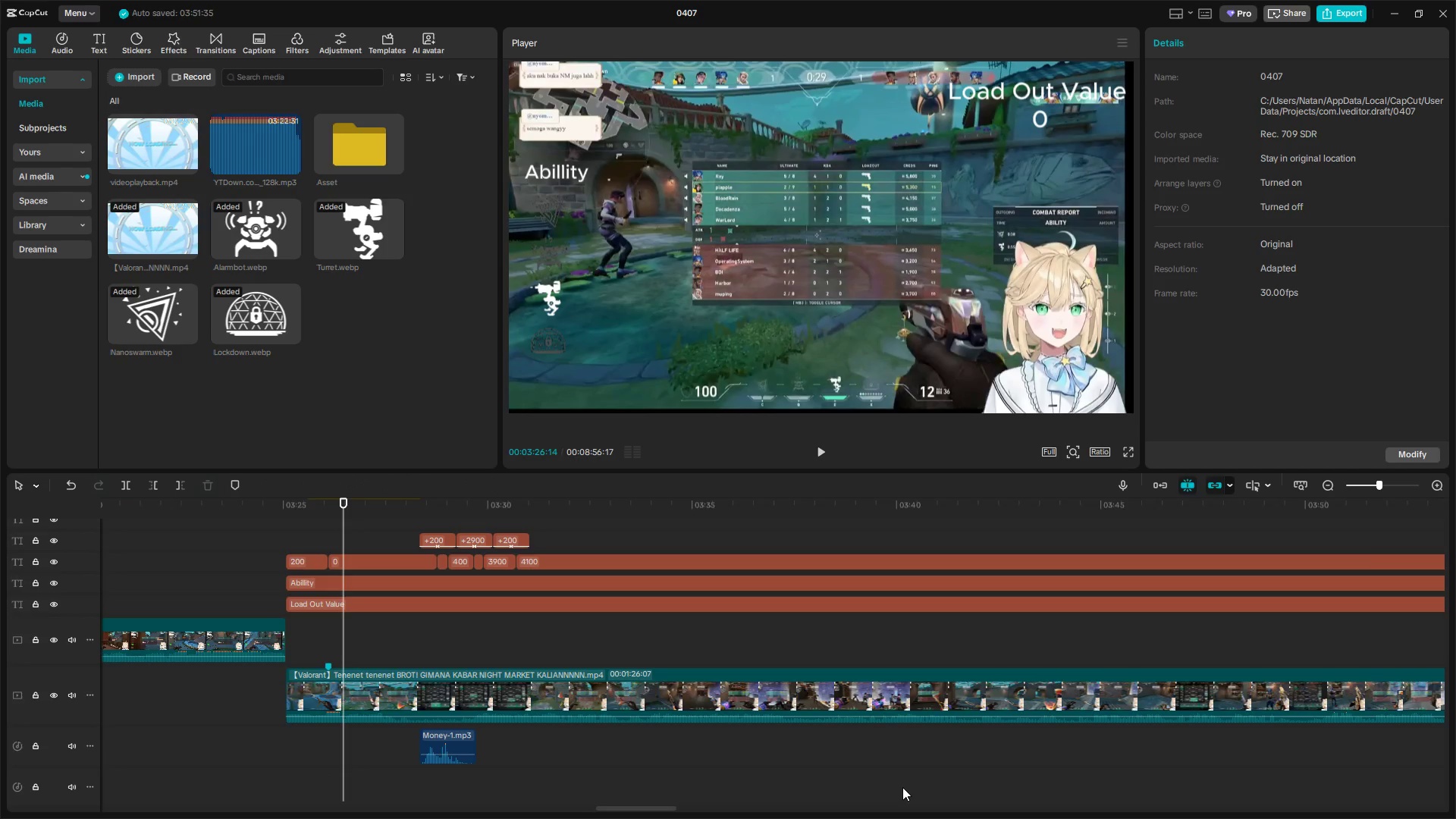 
hold_key(key=ControlLeft, duration=1.5)
scroll: coordinate [903, 787], scroll_direction: down, amount: 8.0
 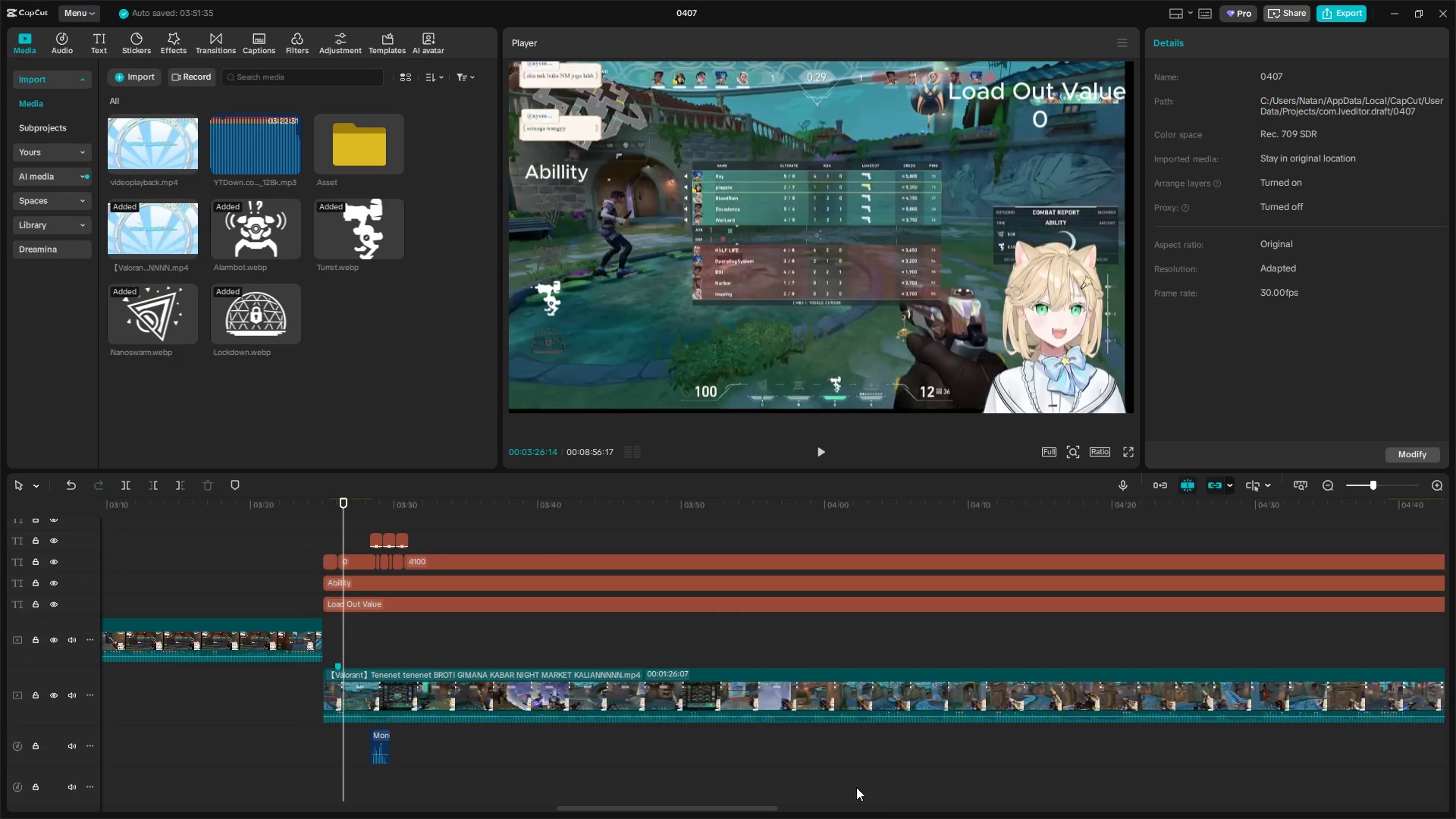 
hold_key(key=ControlLeft, duration=0.48)
 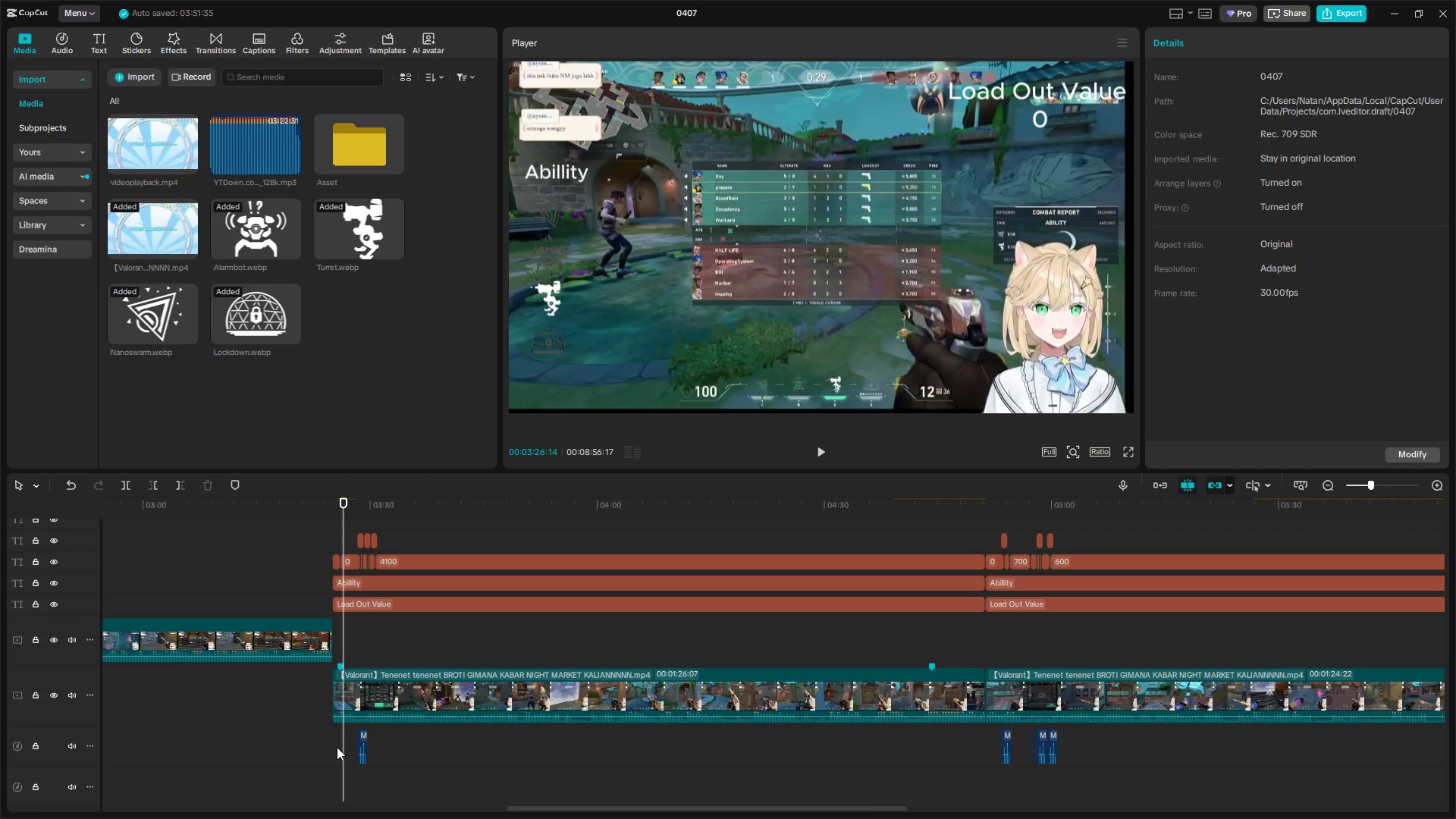 
scroll: coordinate [856, 787], scroll_direction: down, amount: 4.0
 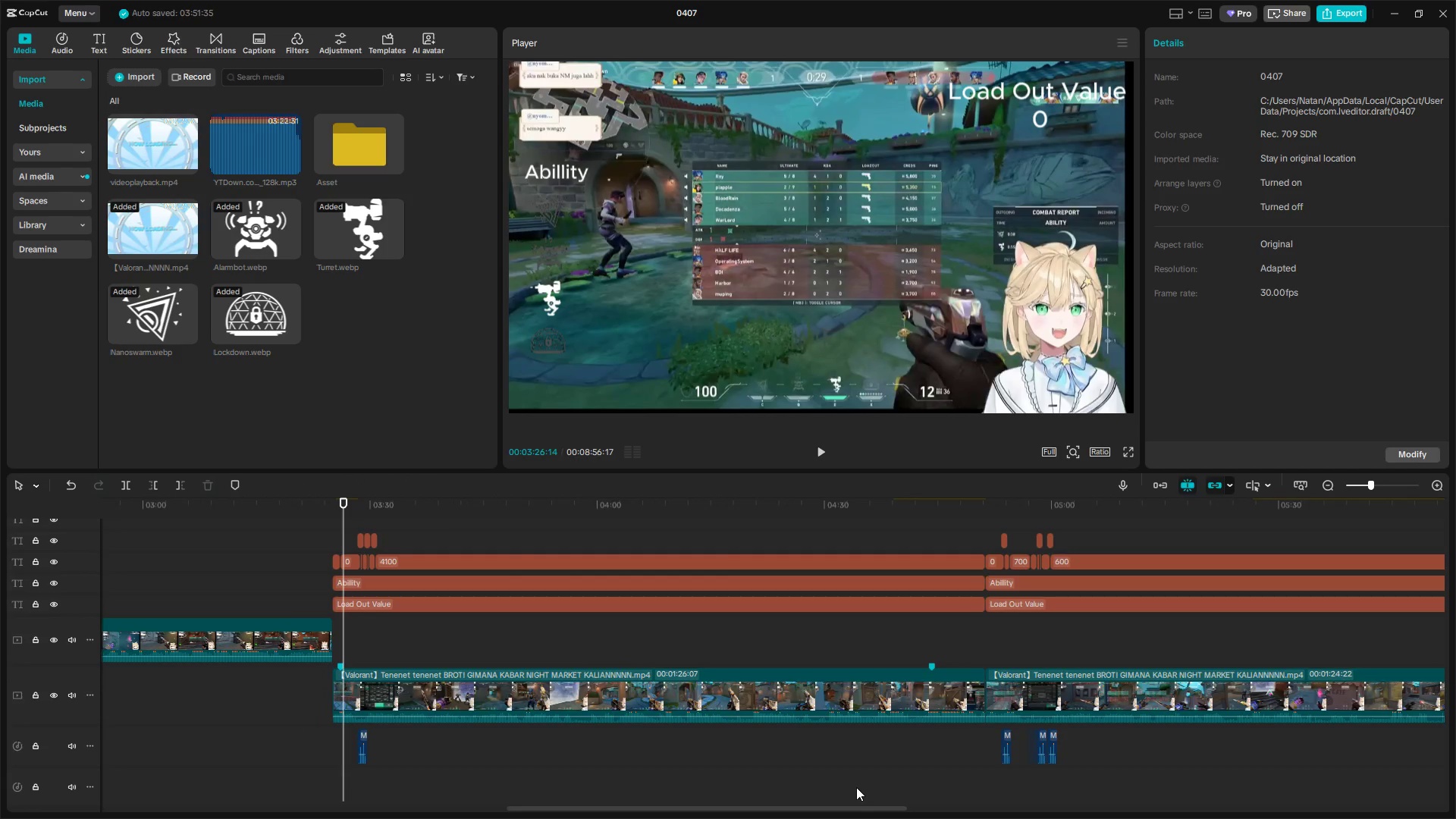 
left_click_drag(start_coordinate=[333, 742], to_coordinate=[959, 563])
 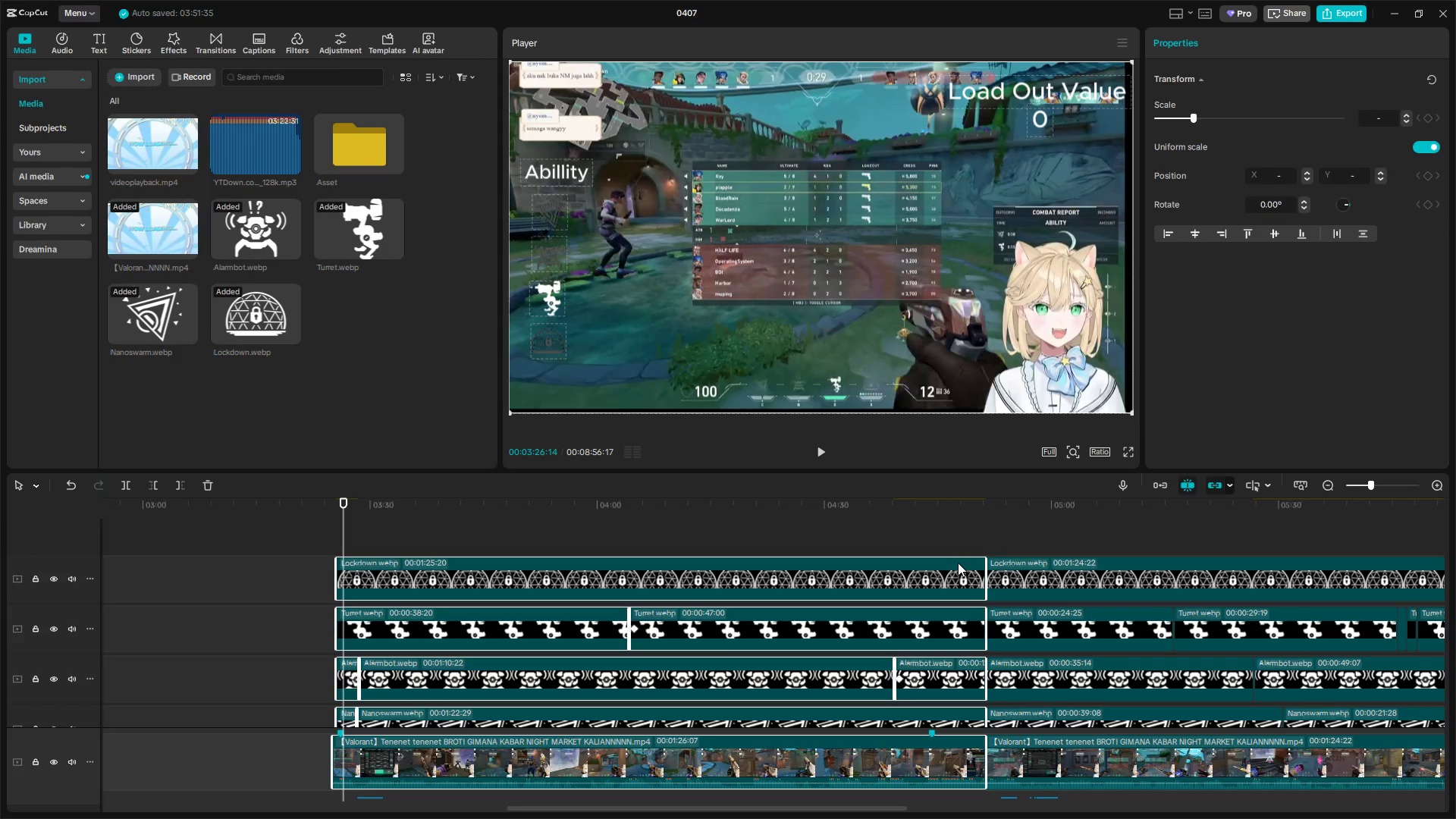 
scroll: coordinate [980, 667], scroll_direction: up, amount: 17.0
 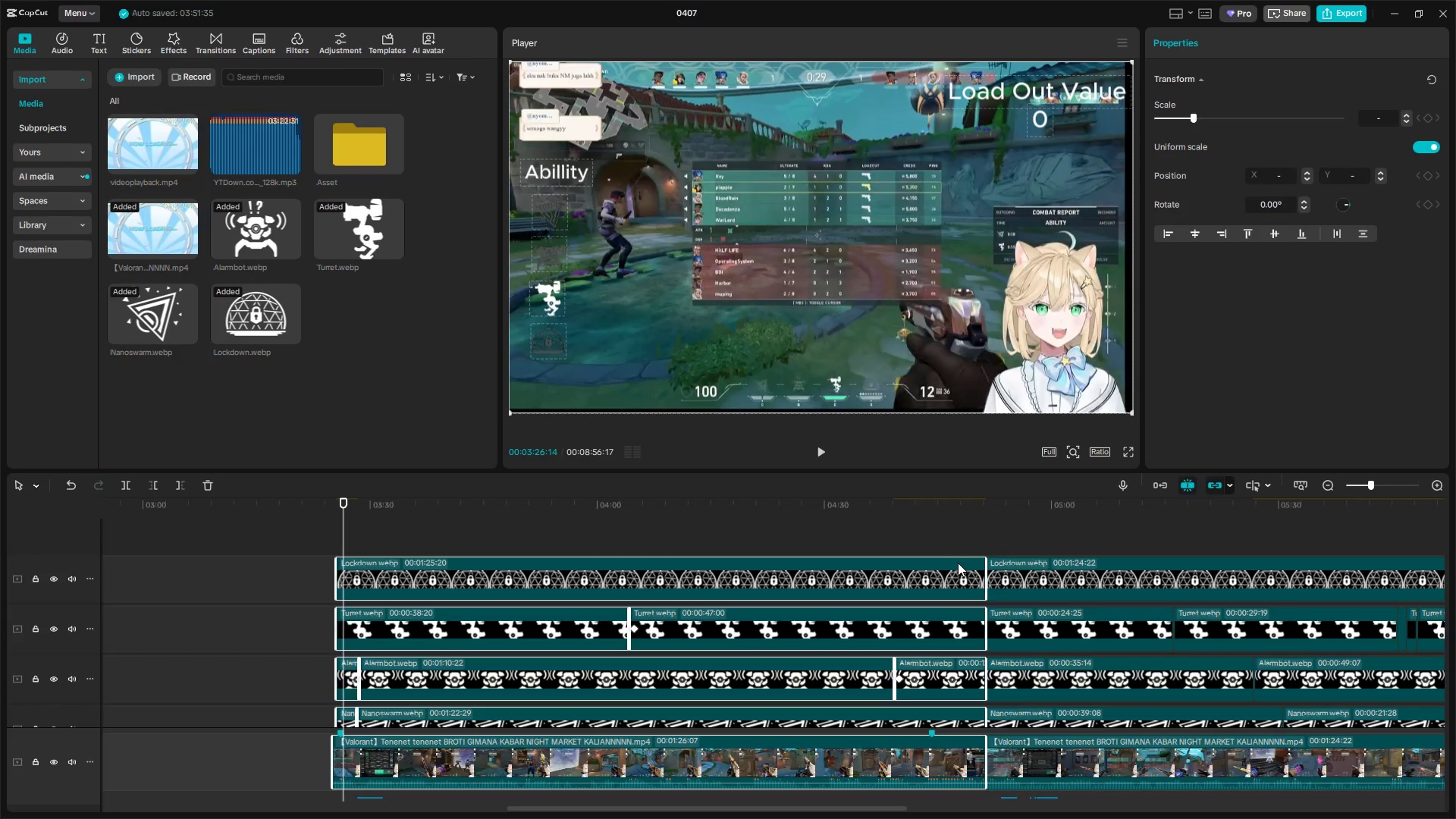 
key(Alt+G)
 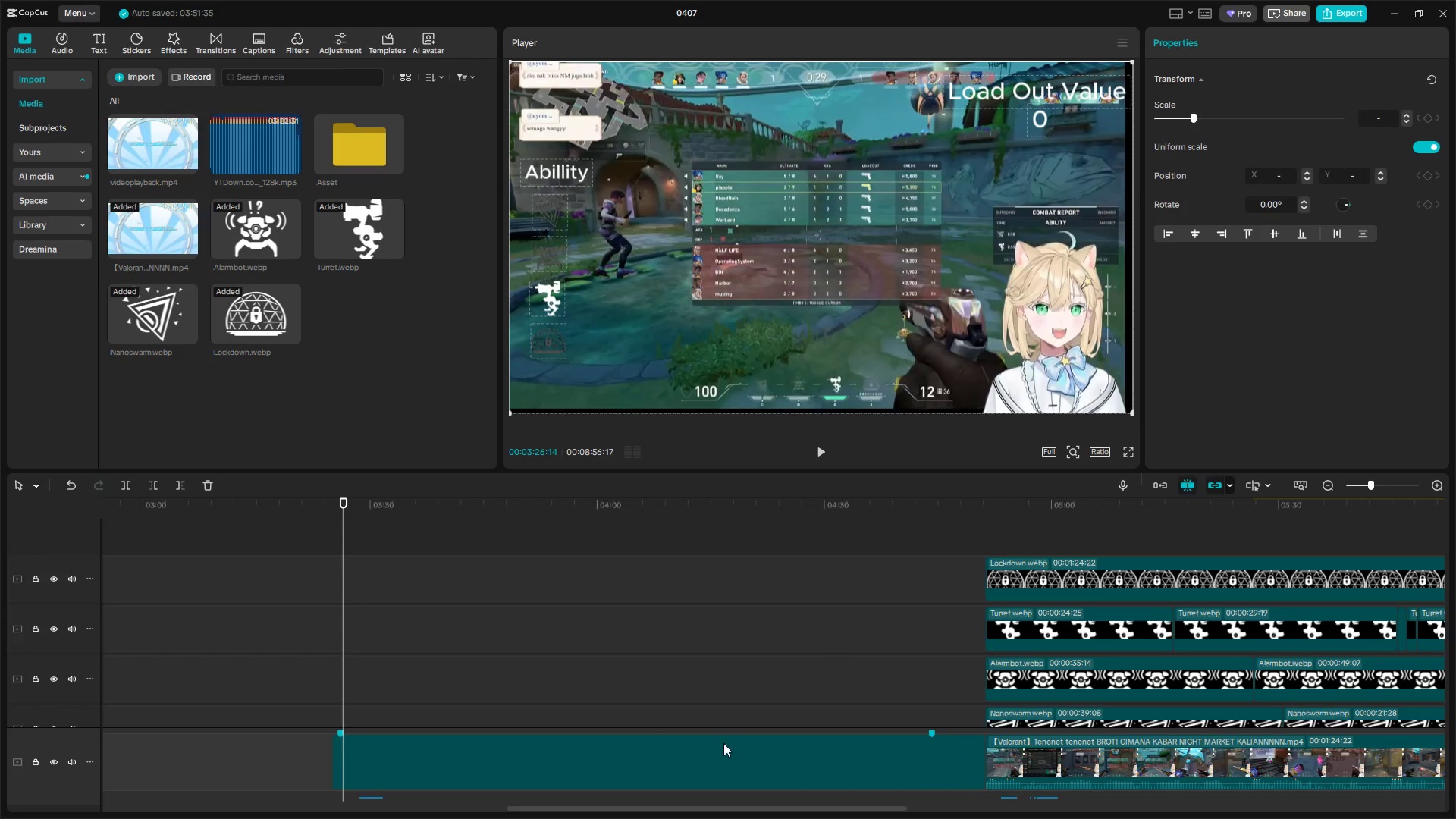 
scroll: coordinate [625, 705], scroll_direction: down, amount: 14.0
 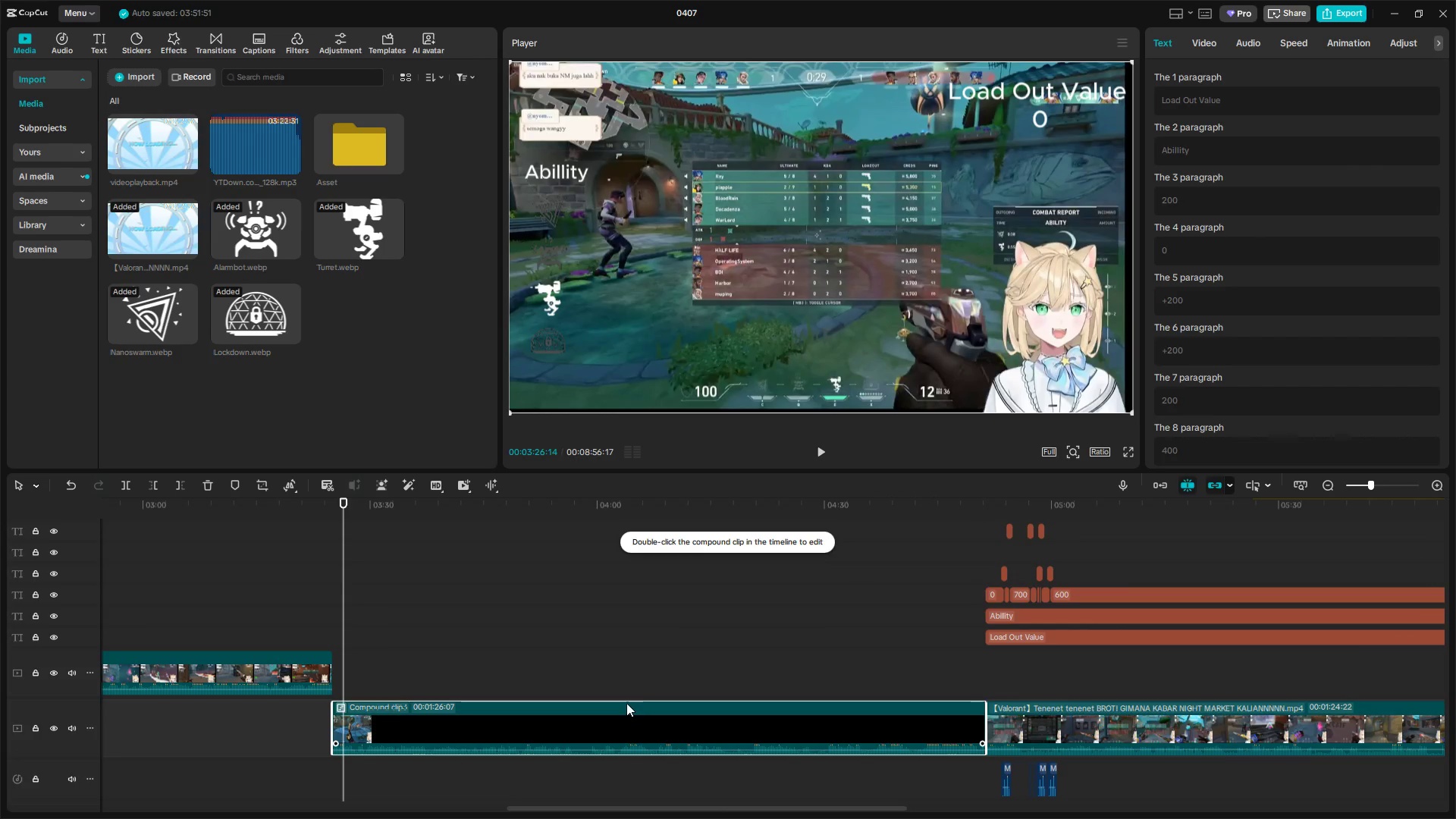 
left_click_drag(start_coordinate=[617, 721], to_coordinate=[615, 681])
 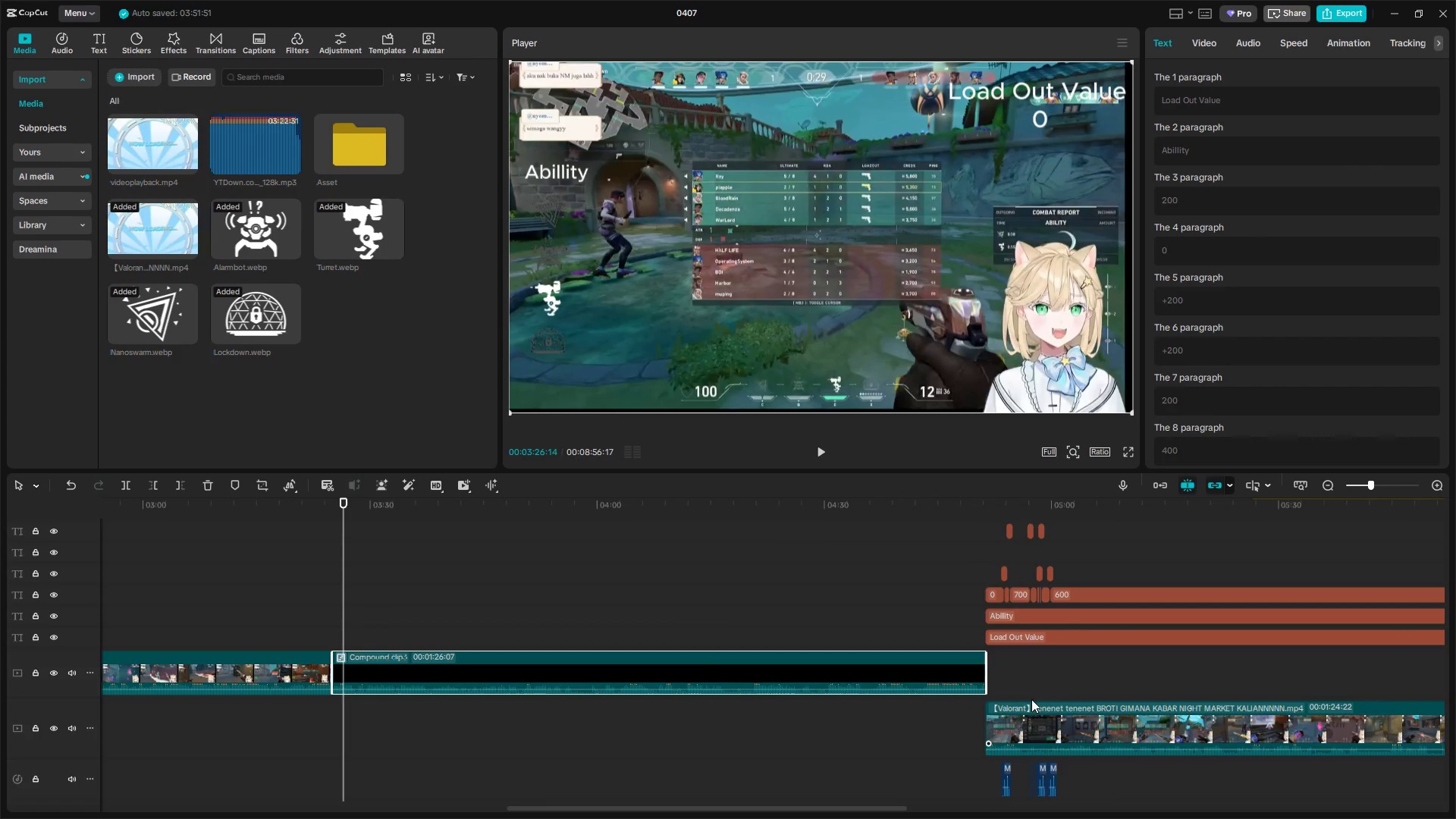 
left_click([979, 626])
 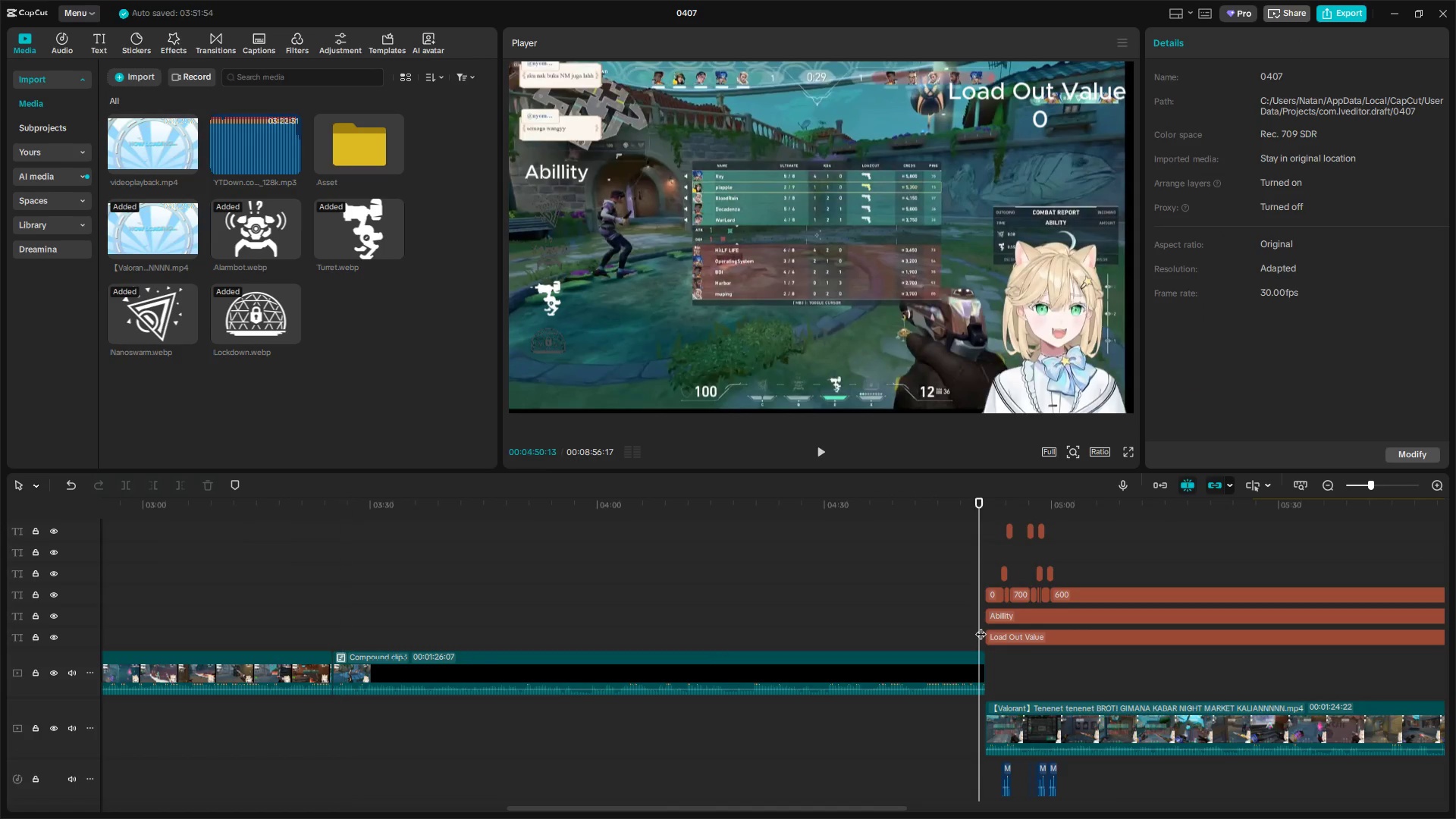 
key(Space)
 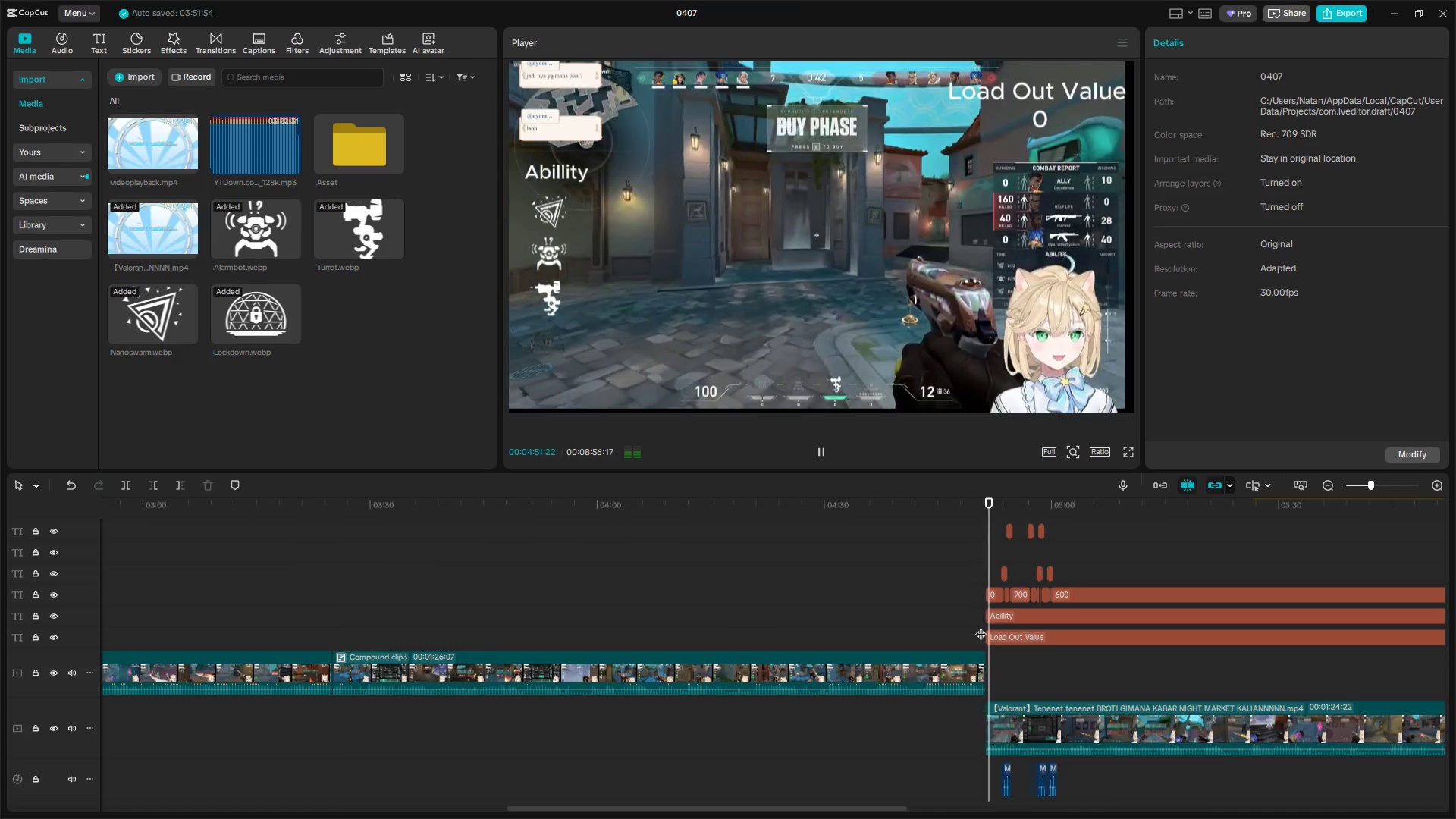 
left_click([981, 626])
 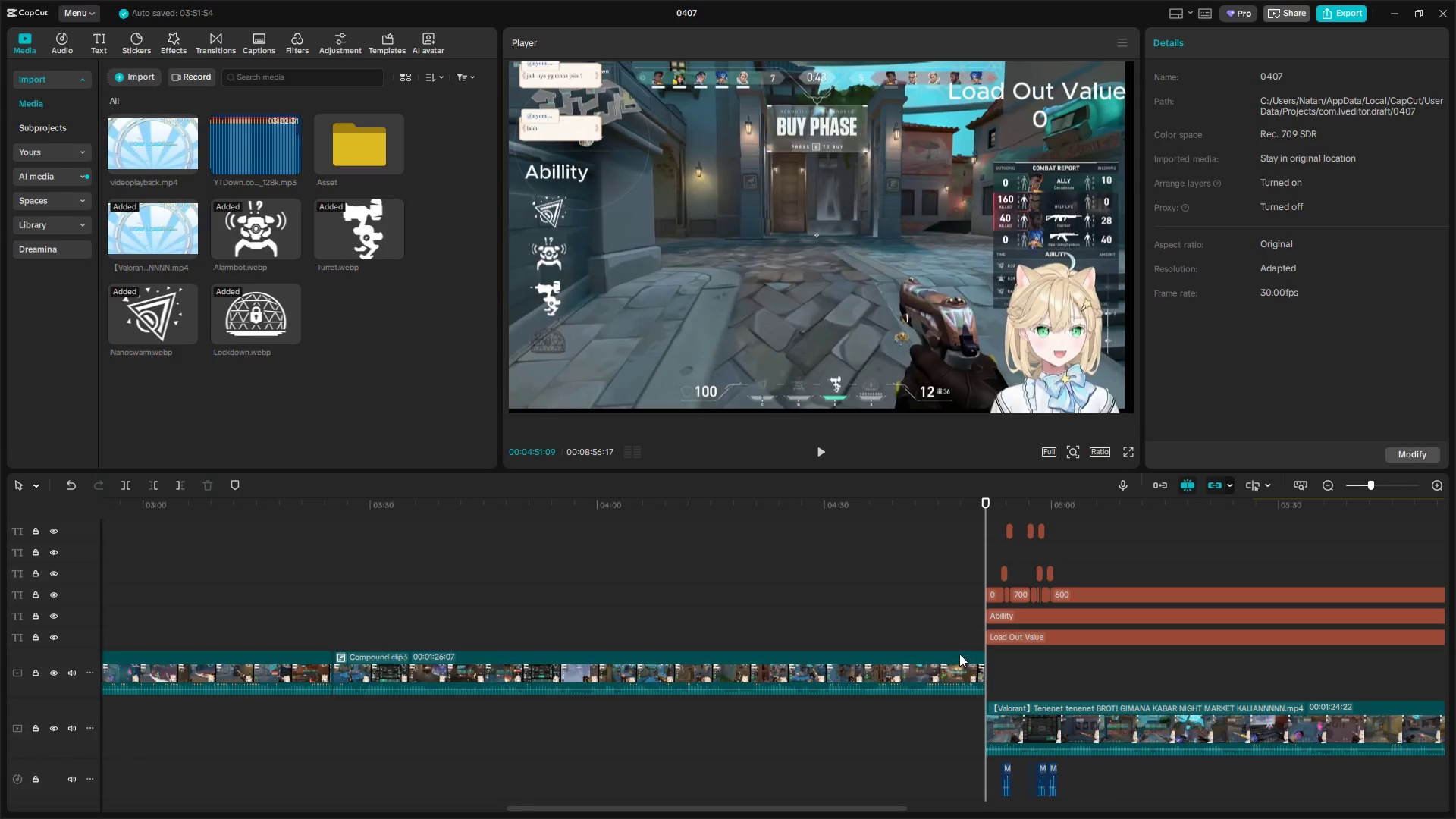 
left_click_drag(start_coordinate=[949, 669], to_coordinate=[954, 728])
 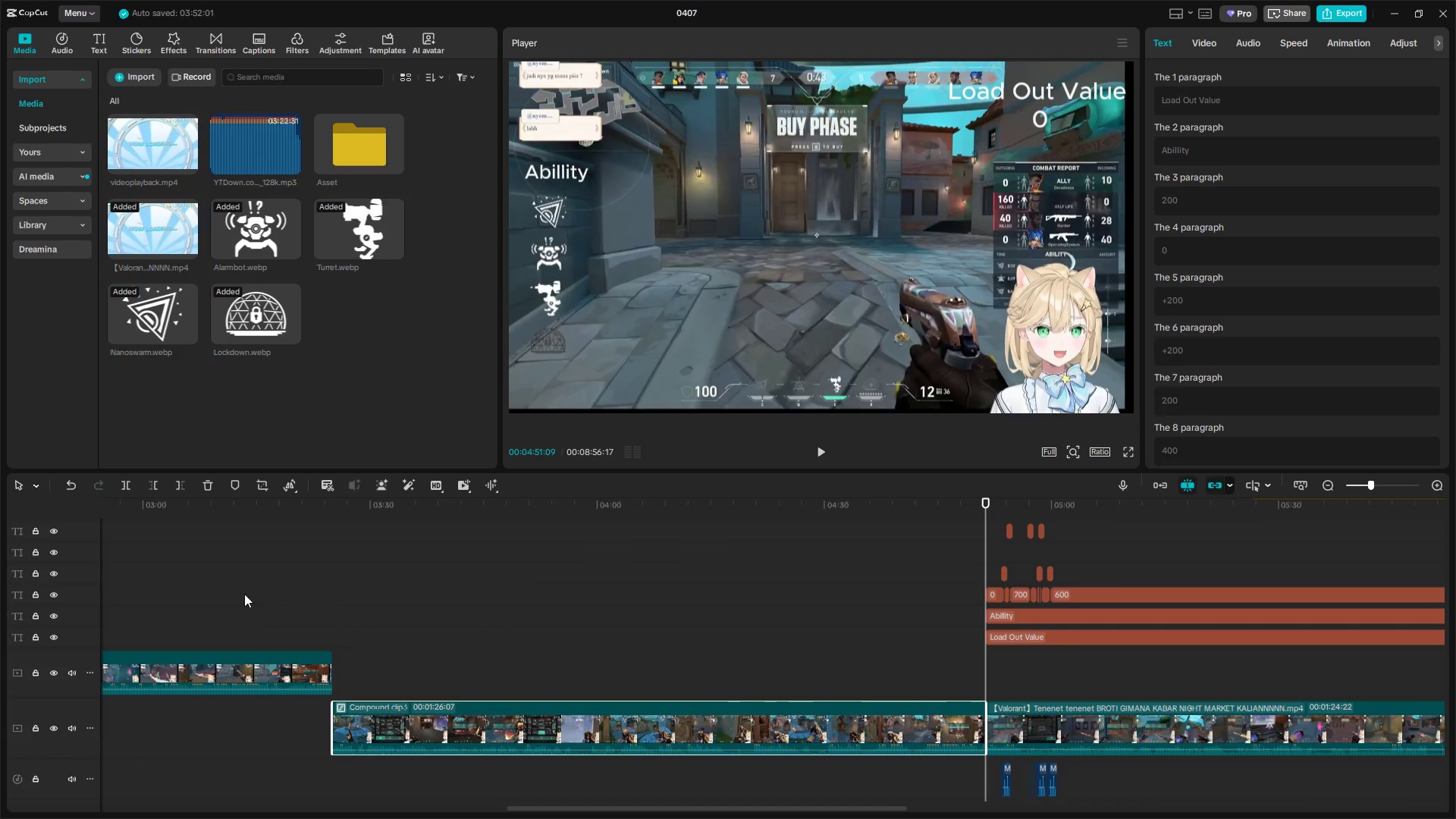 
left_click([256, 600])
 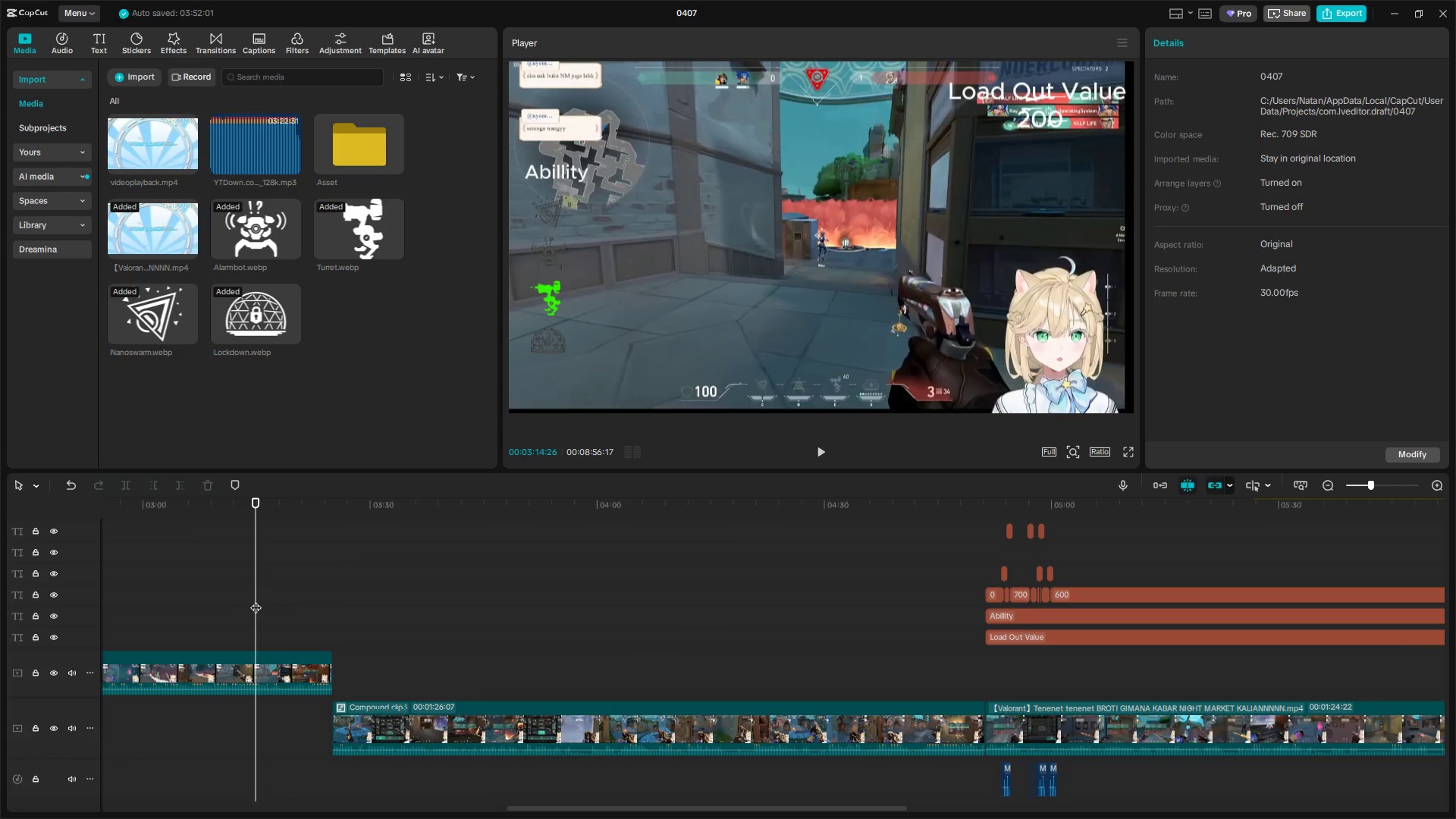 
left_click_drag(start_coordinate=[249, 600], to_coordinate=[71, 598])
 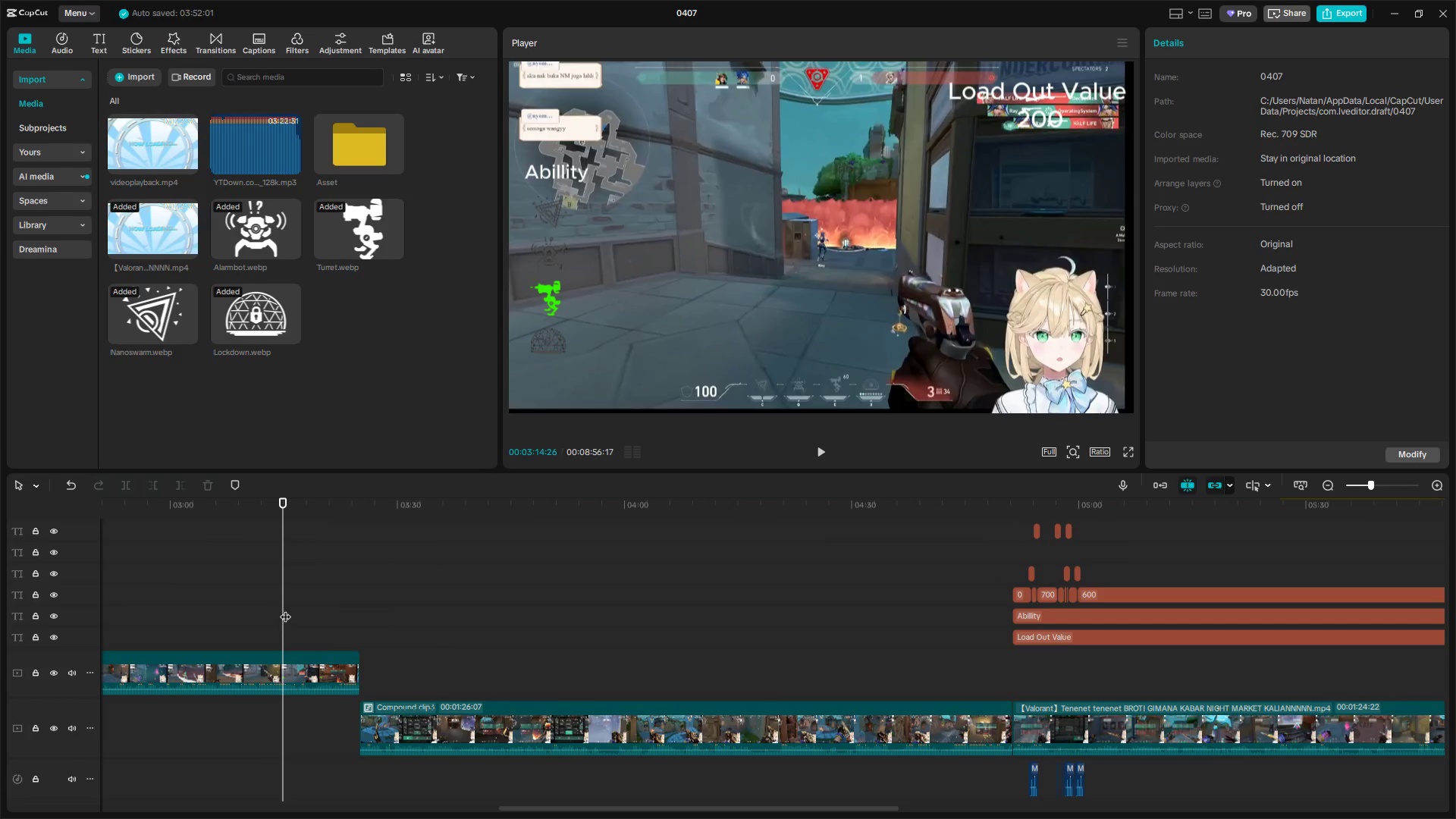 
left_click_drag(start_coordinate=[284, 609], to_coordinate=[0, 606])
 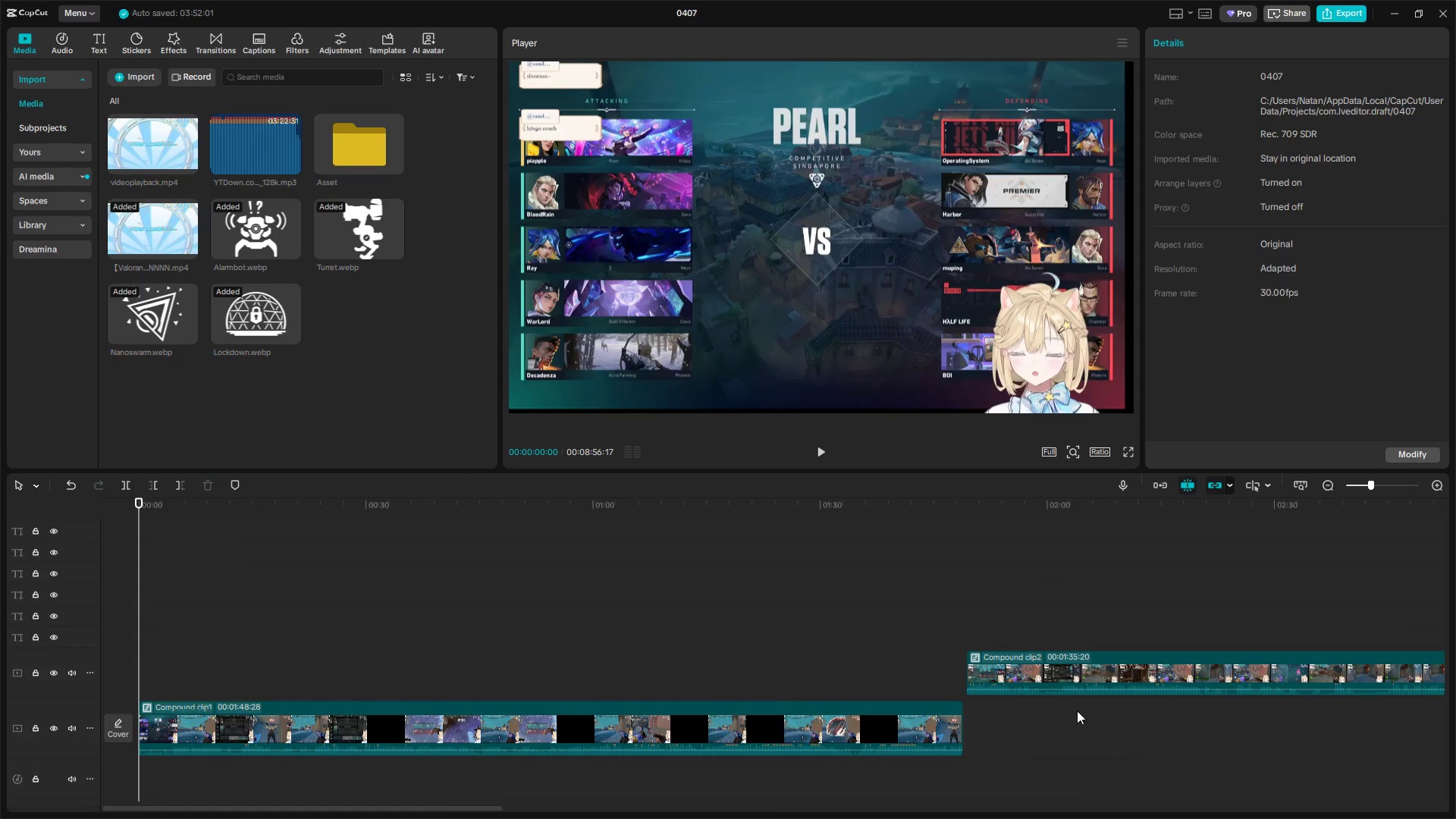 
left_click_drag(start_coordinate=[1082, 673], to_coordinate=[1086, 722])
 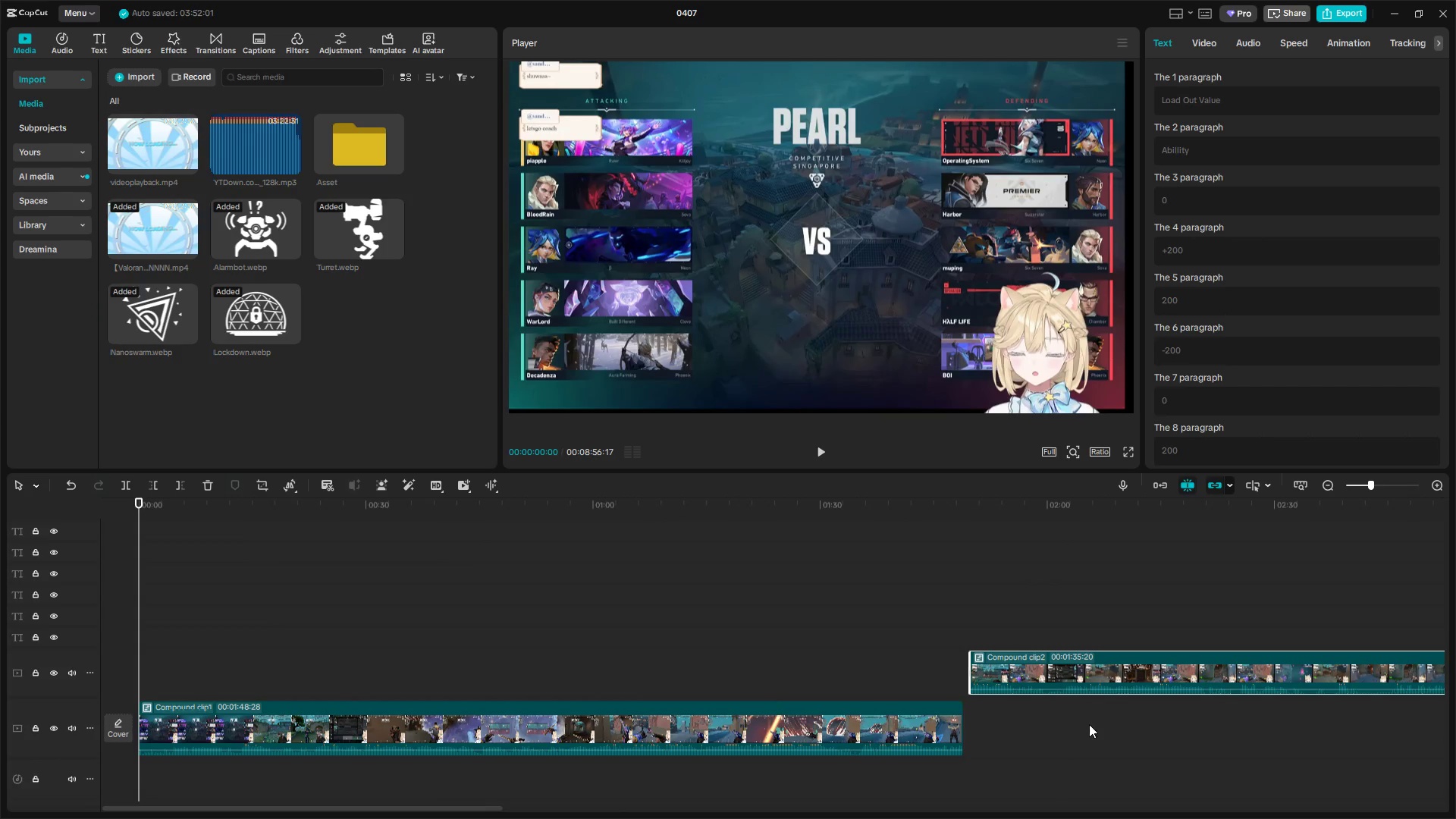 
left_click_drag(start_coordinate=[1079, 685], to_coordinate=[1076, 767])
 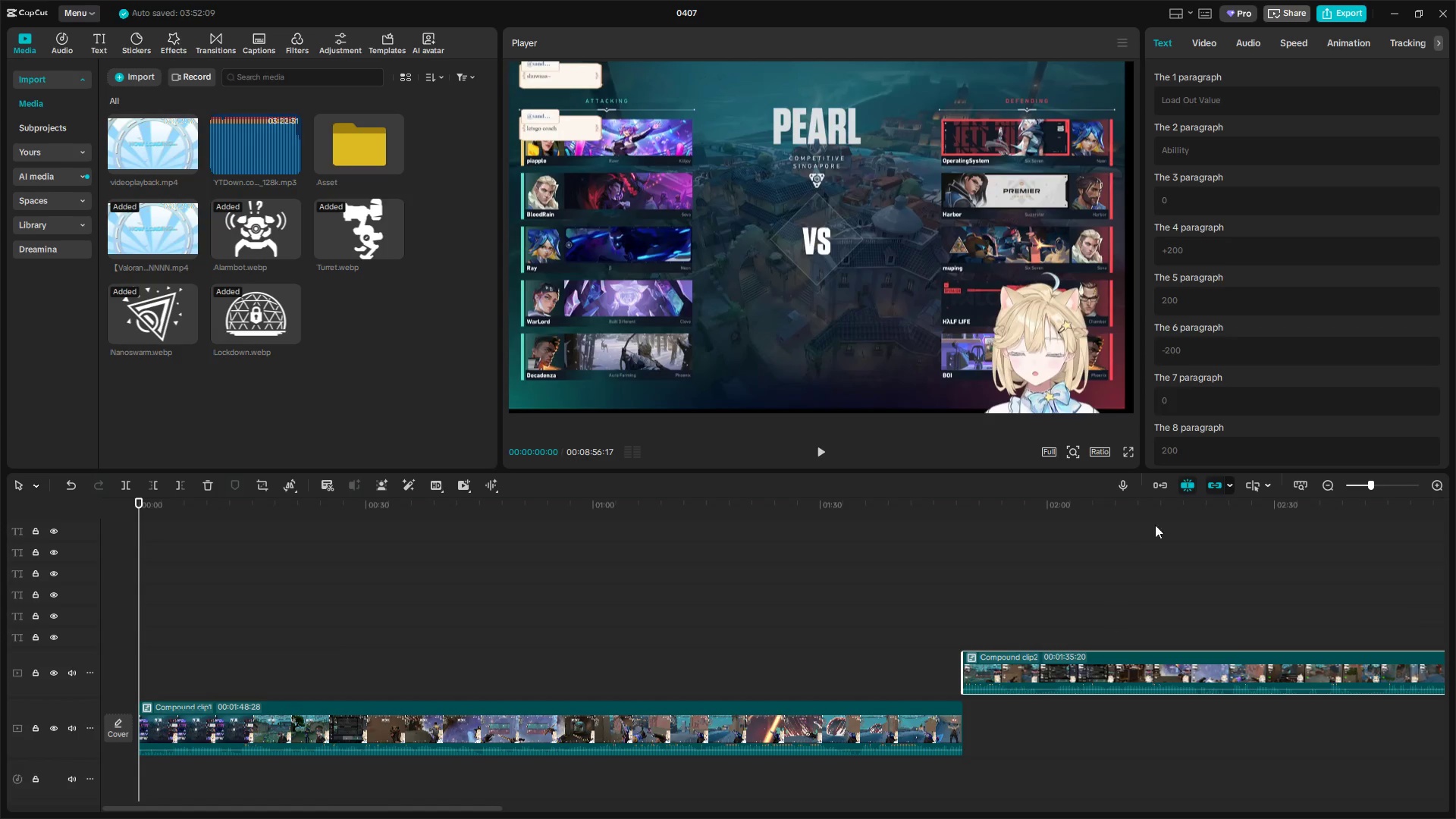 
left_click([1166, 485])
 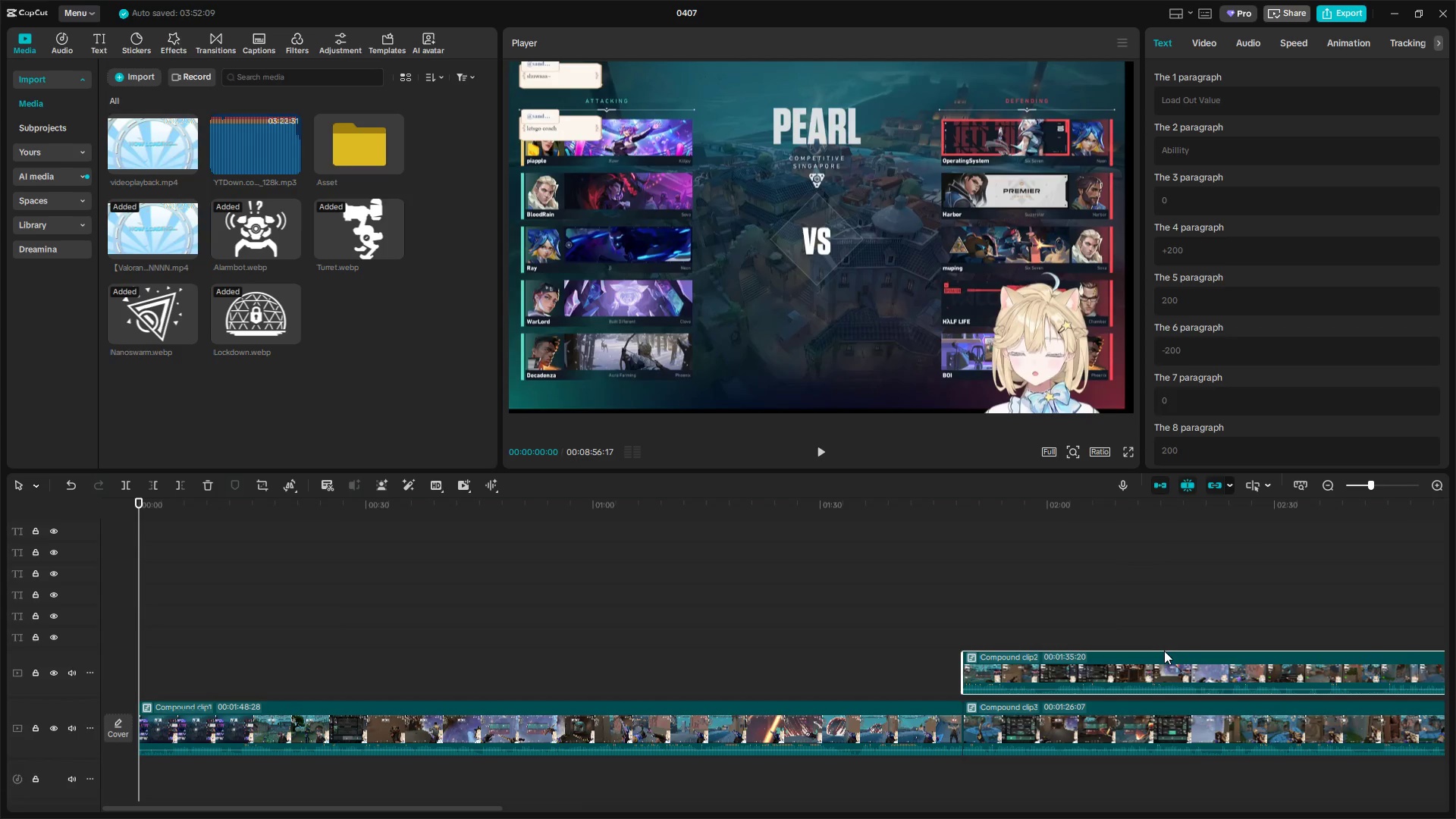 
left_click_drag(start_coordinate=[1158, 656], to_coordinate=[1144, 718])
 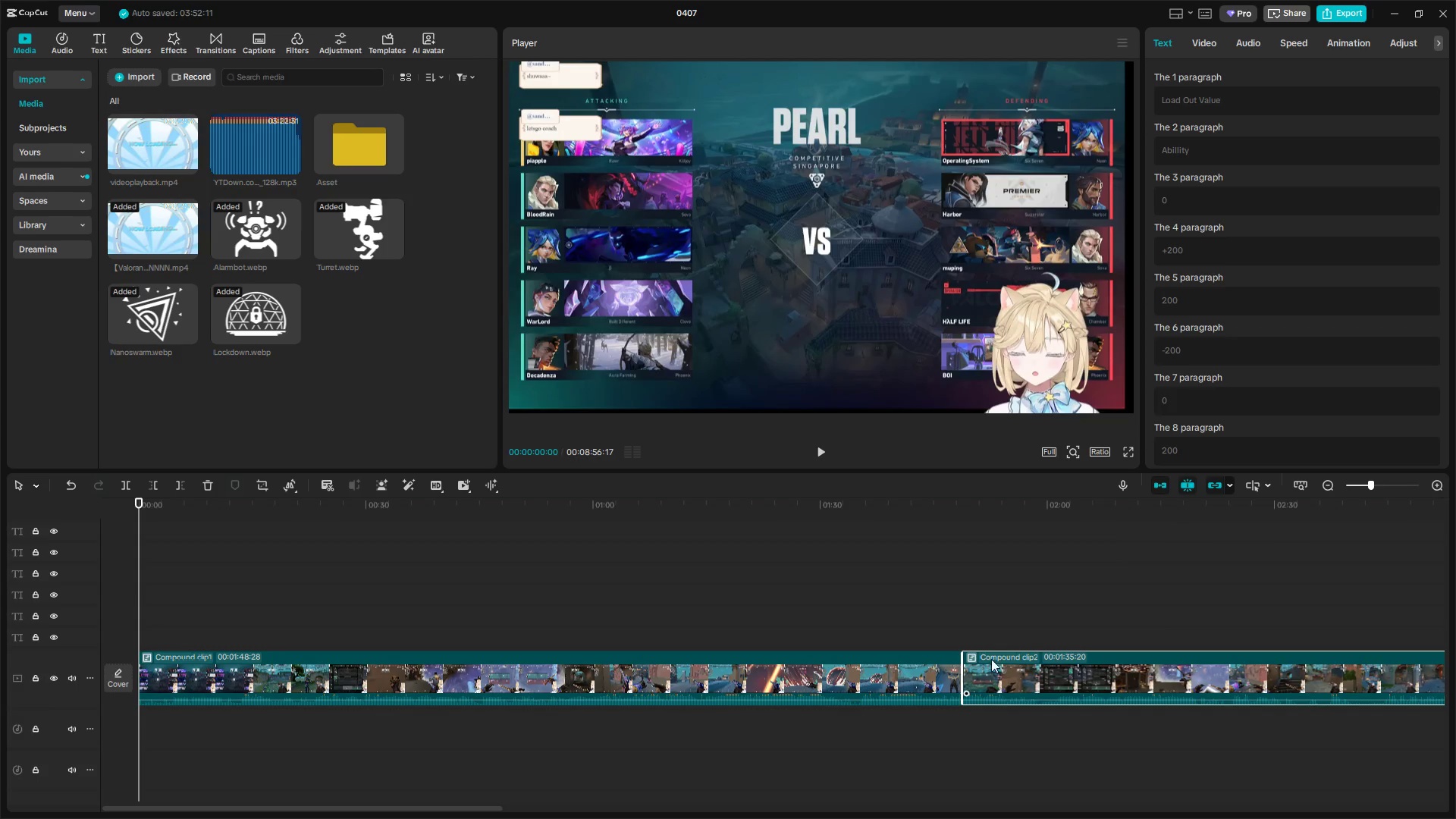 
left_click([954, 626])
 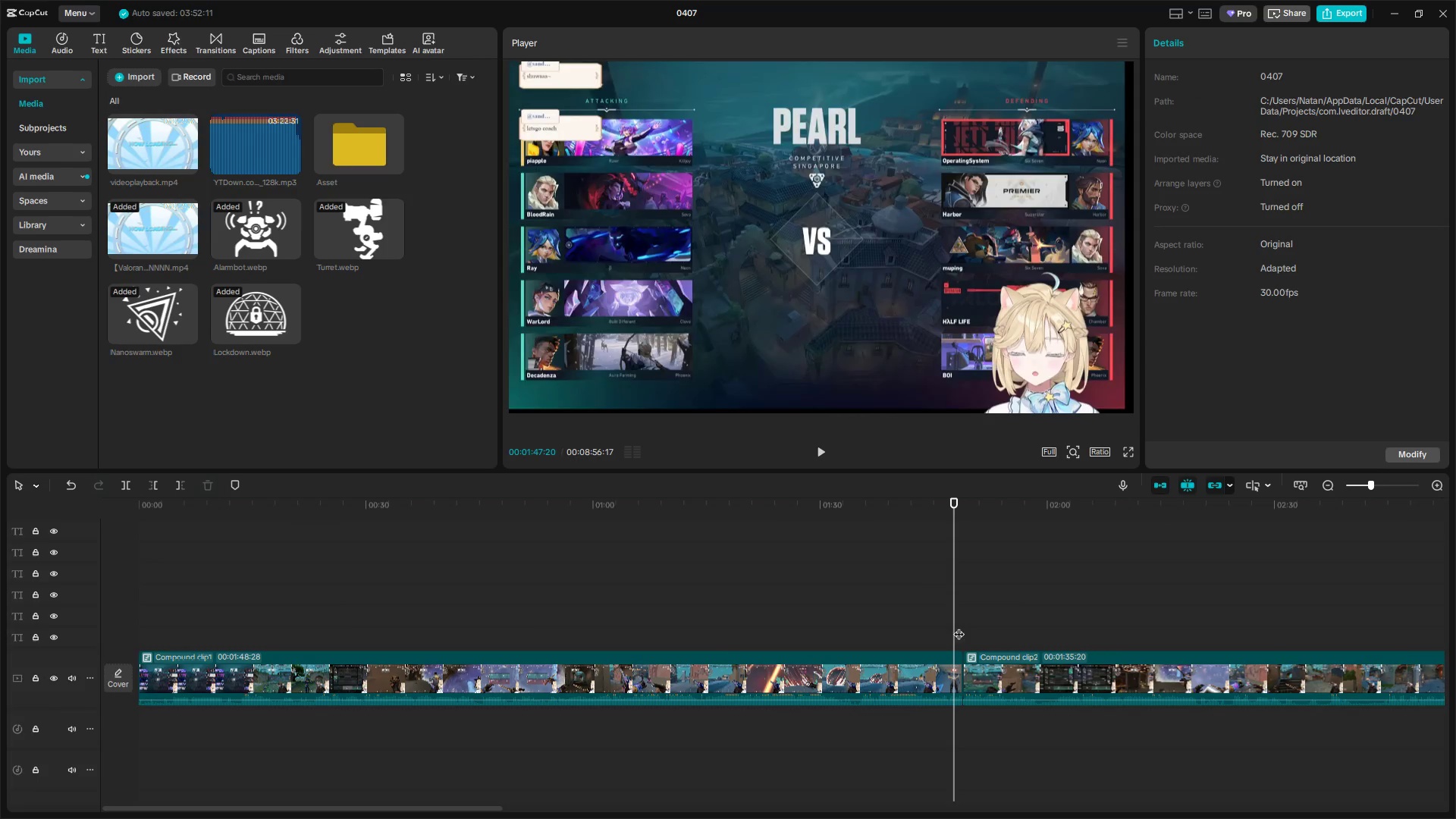 
key(Space)
 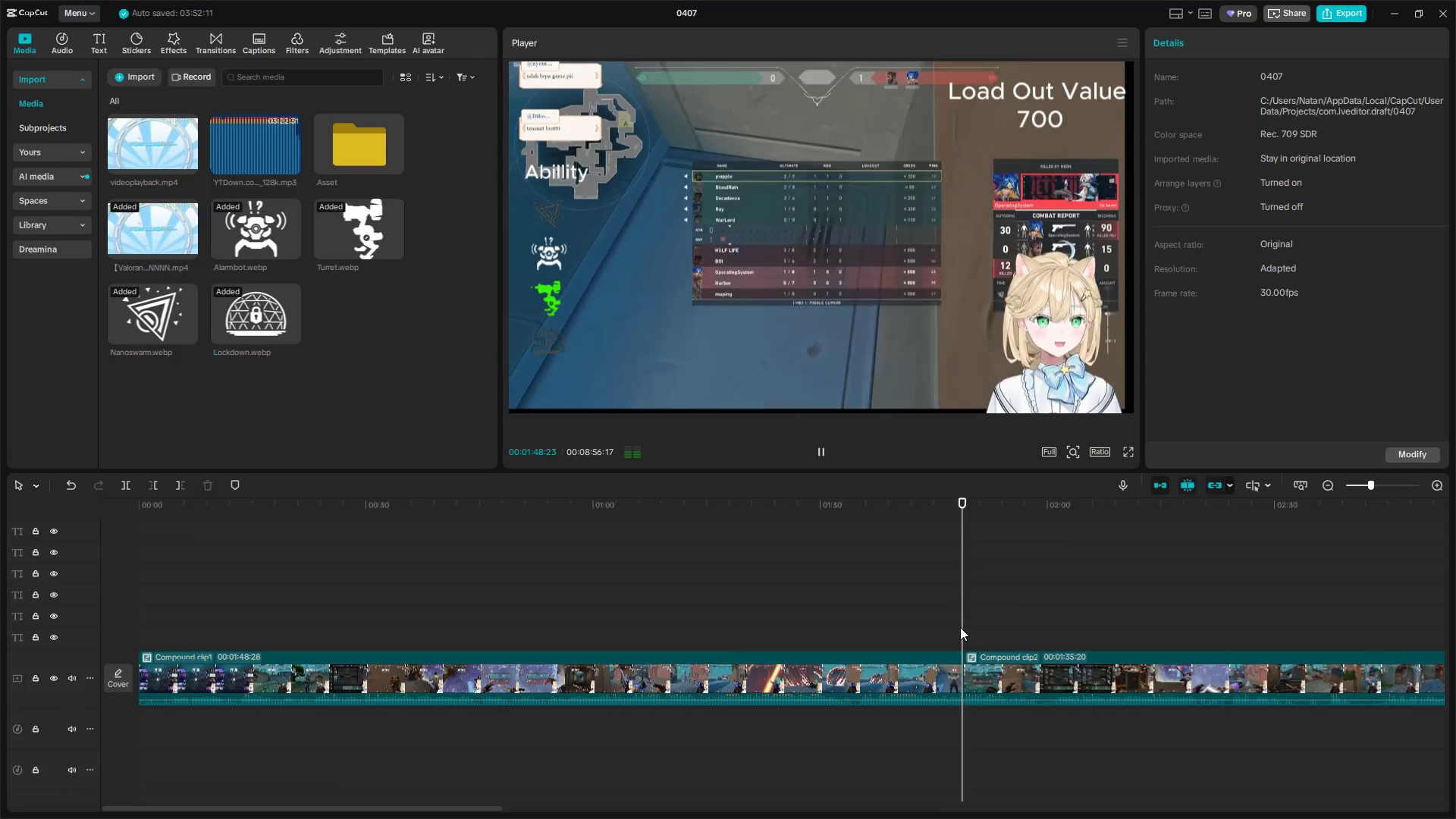 
hold_key(key=AltLeft, duration=1.51)
scroll: coordinate [1003, 659], scroll_direction: down, amount: 12.0
 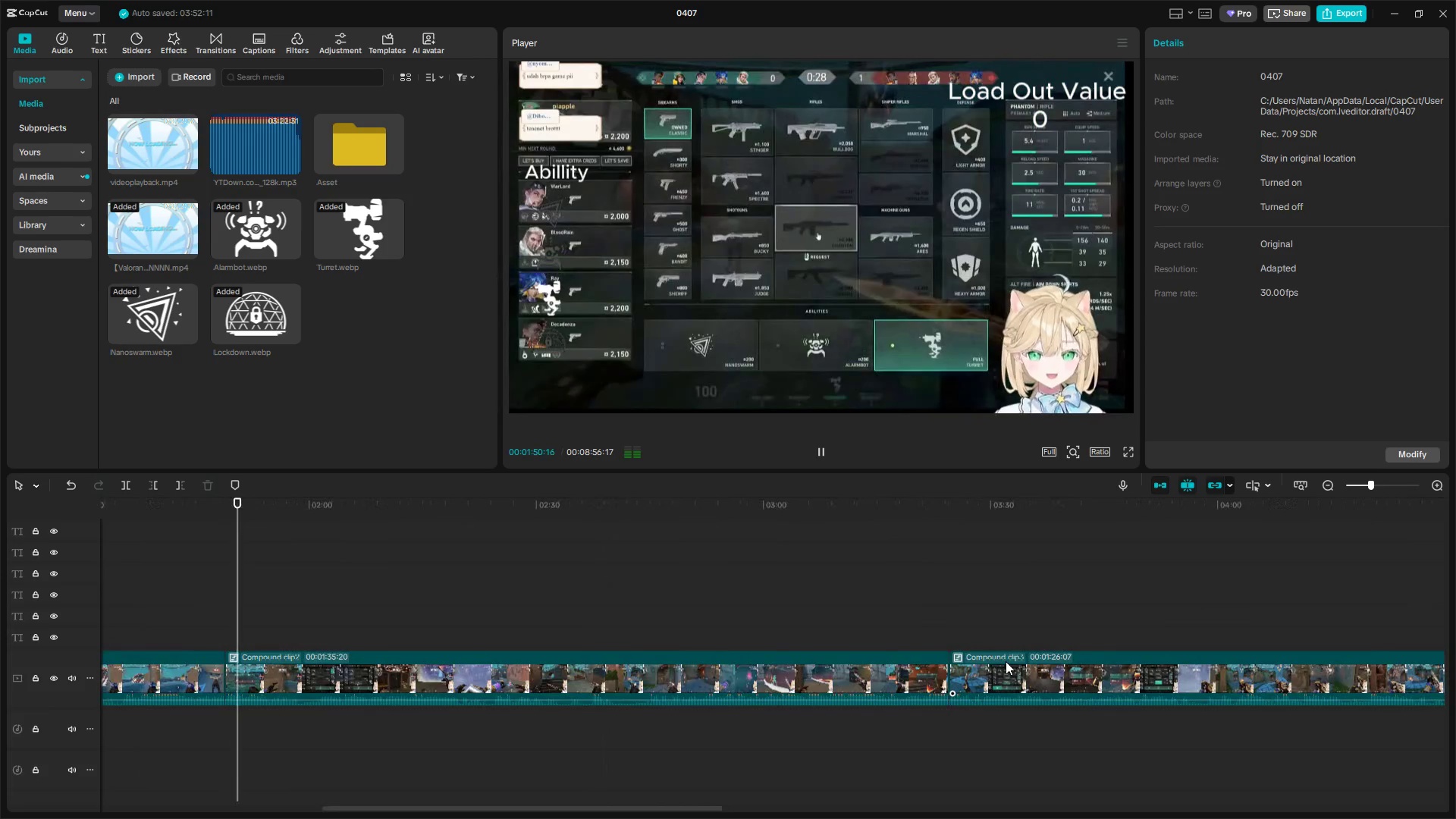 
hold_key(key=AltLeft, duration=1.05)
scroll: coordinate [1006, 661], scroll_direction: down, amount: 3.0
 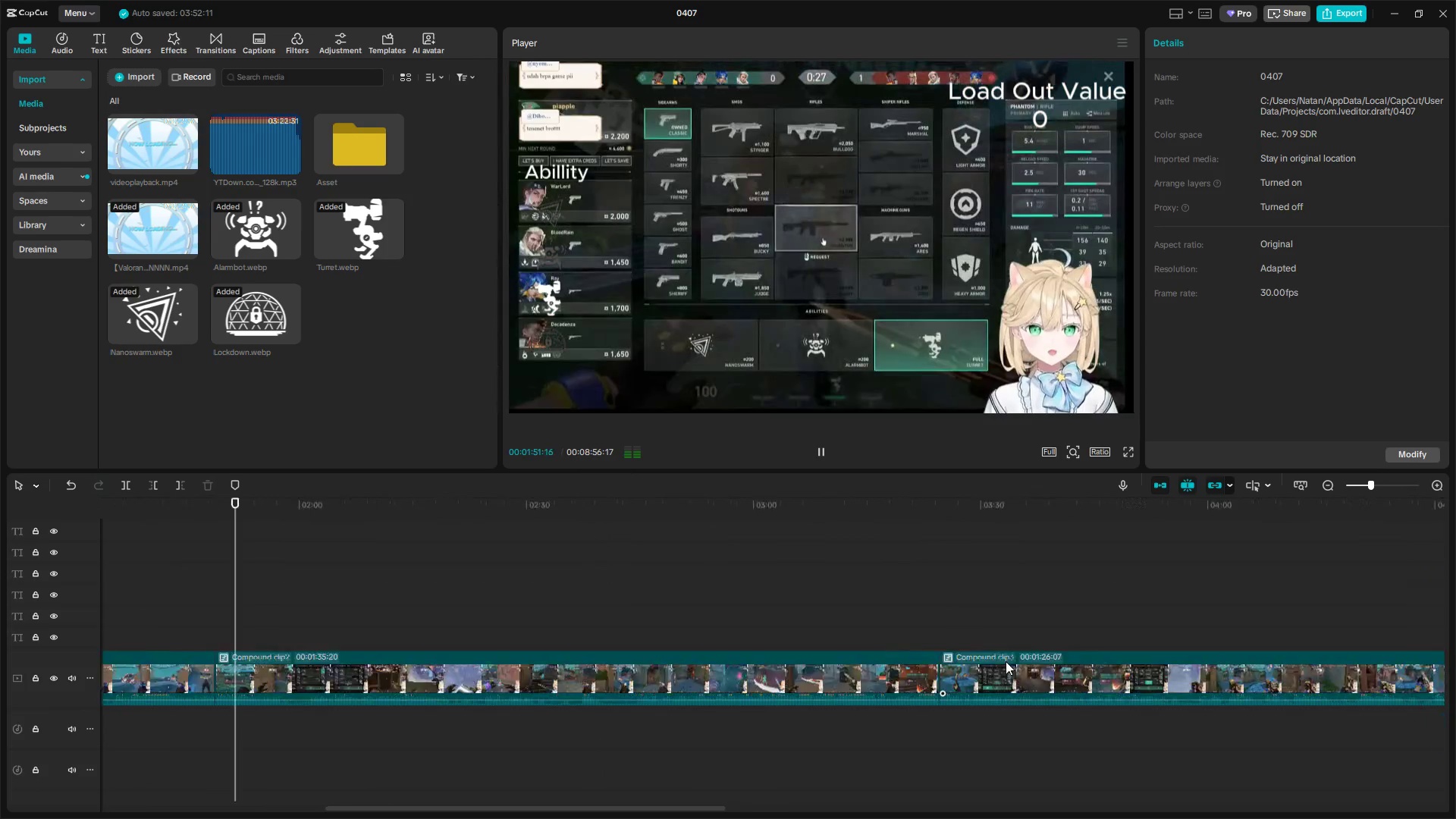 
hold_key(key=ControlLeft, duration=1.31)
 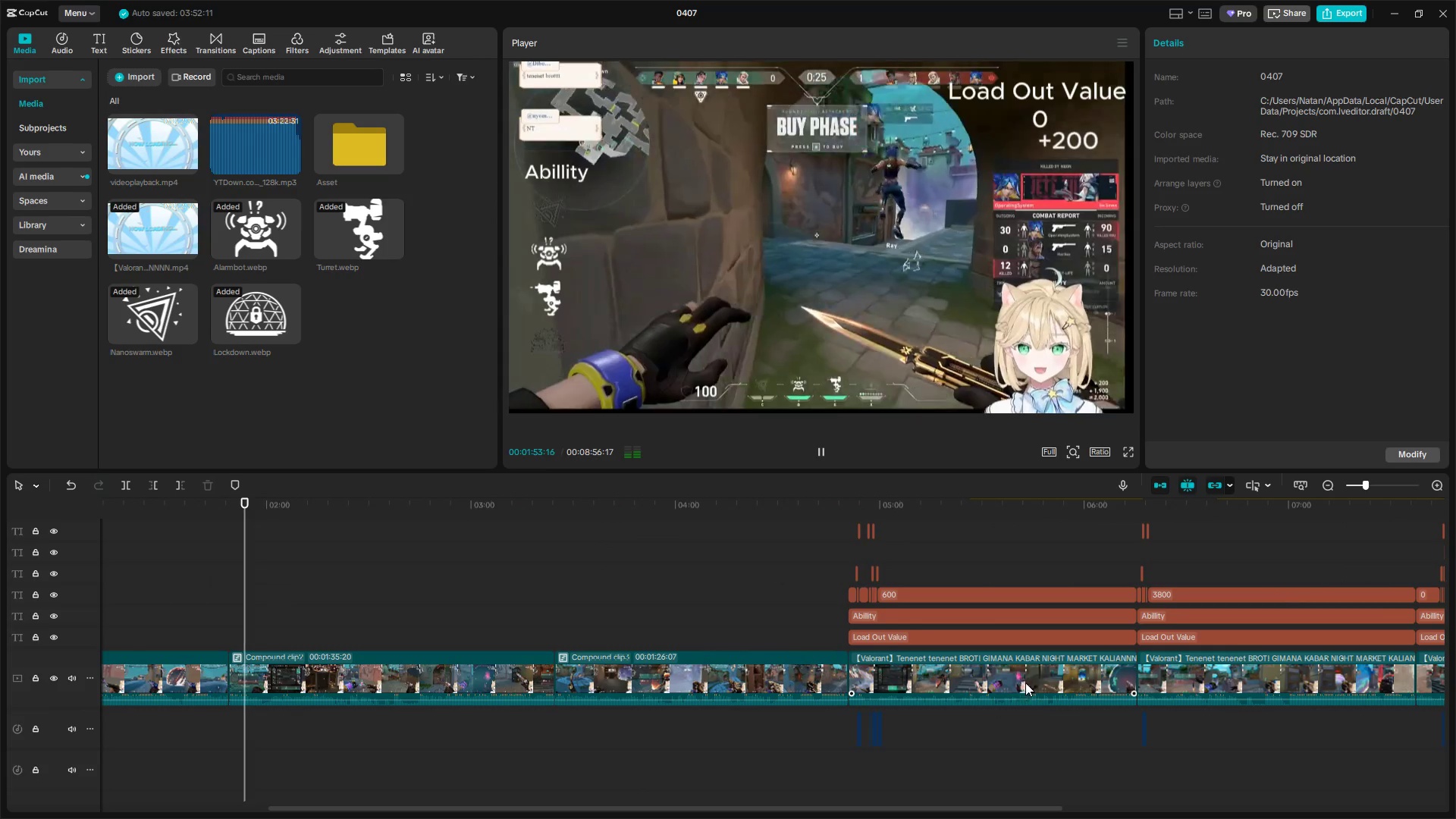 
key(Space)
 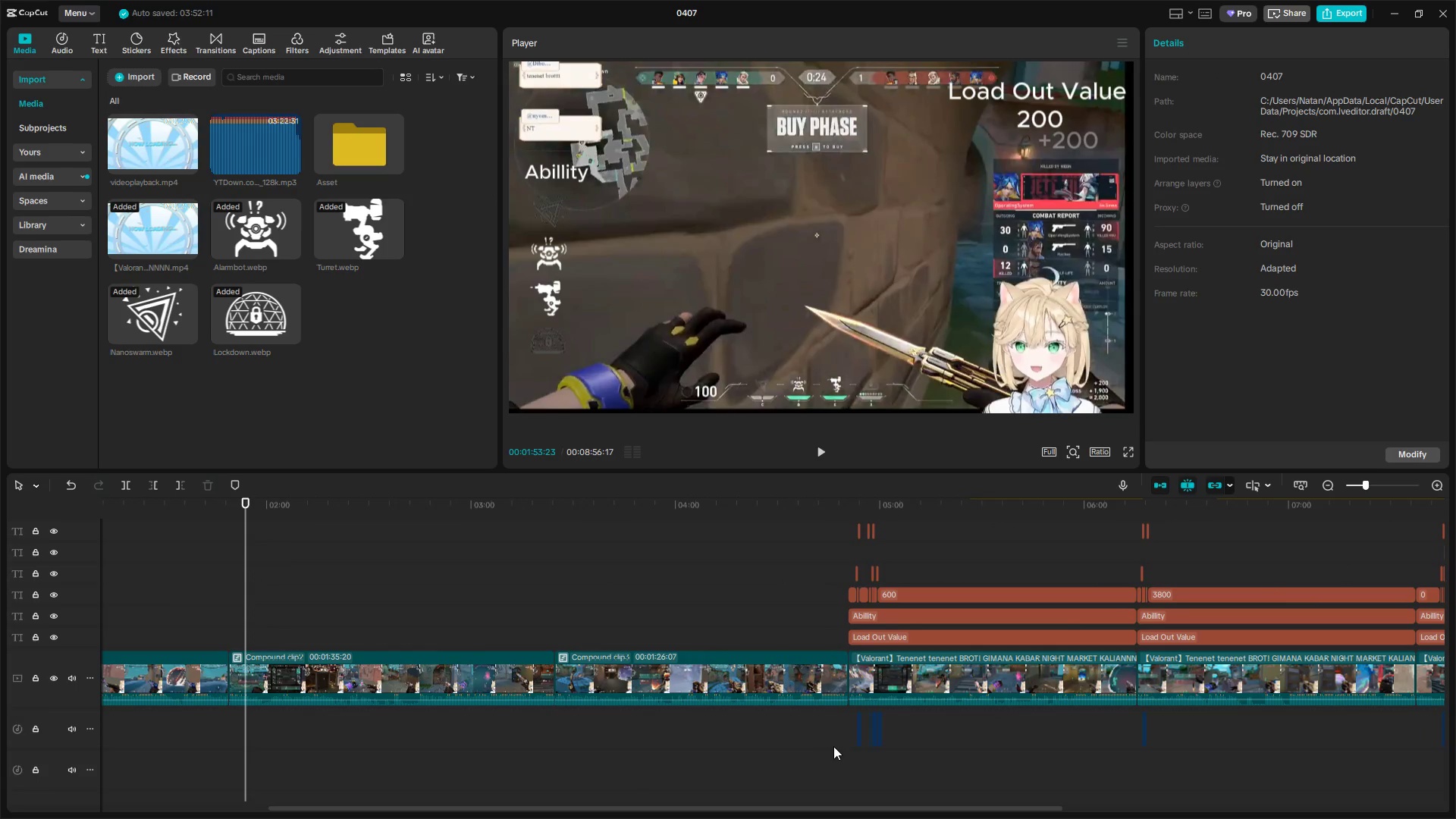 
left_click([852, 755])
 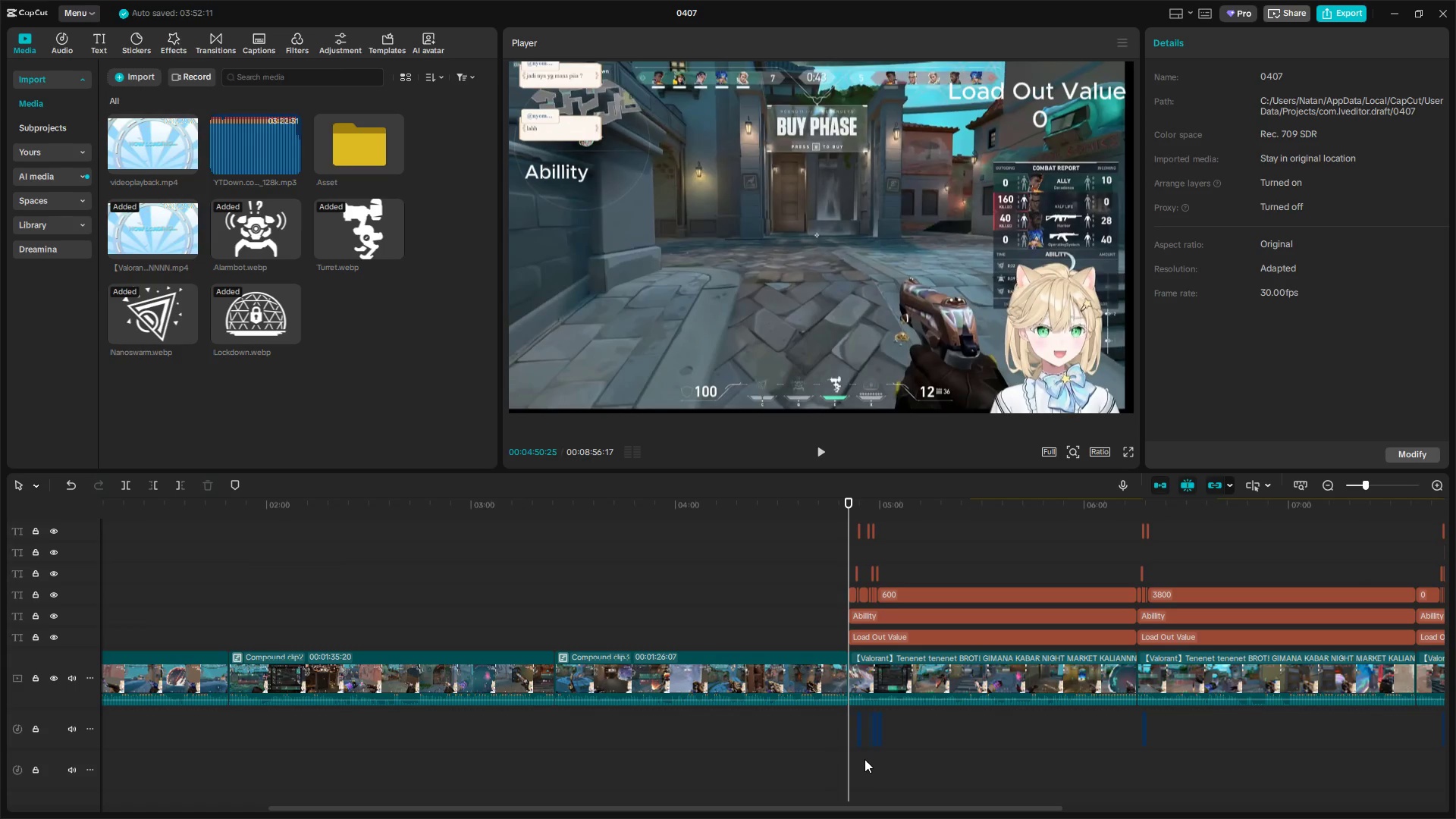 
scroll: coordinate [893, 736], scroll_direction: up, amount: 18.0
 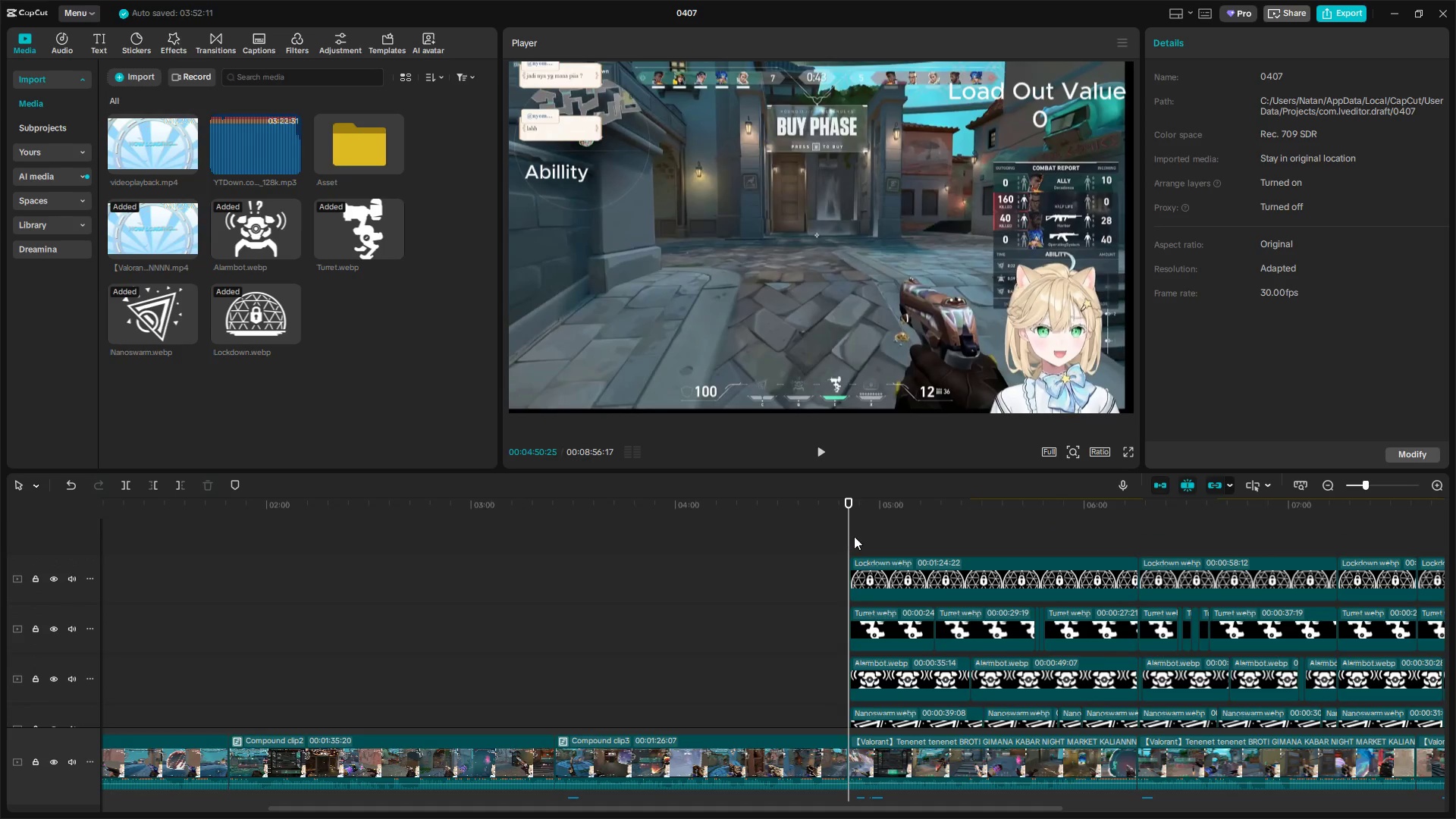 
left_click_drag(start_coordinate=[853, 536], to_coordinate=[847, 537])
 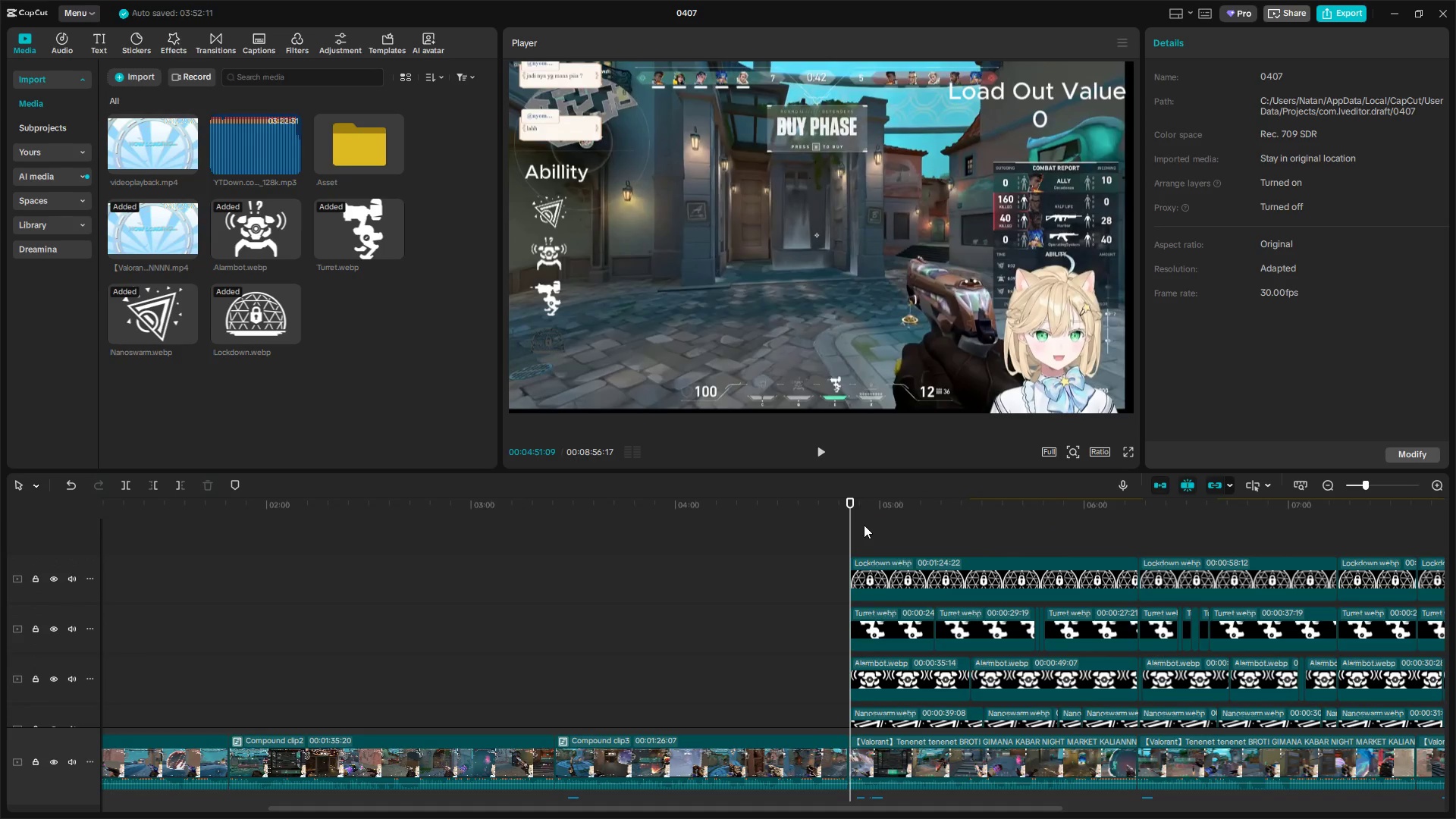 
left_click_drag(start_coordinate=[862, 527], to_coordinate=[1080, 733])
 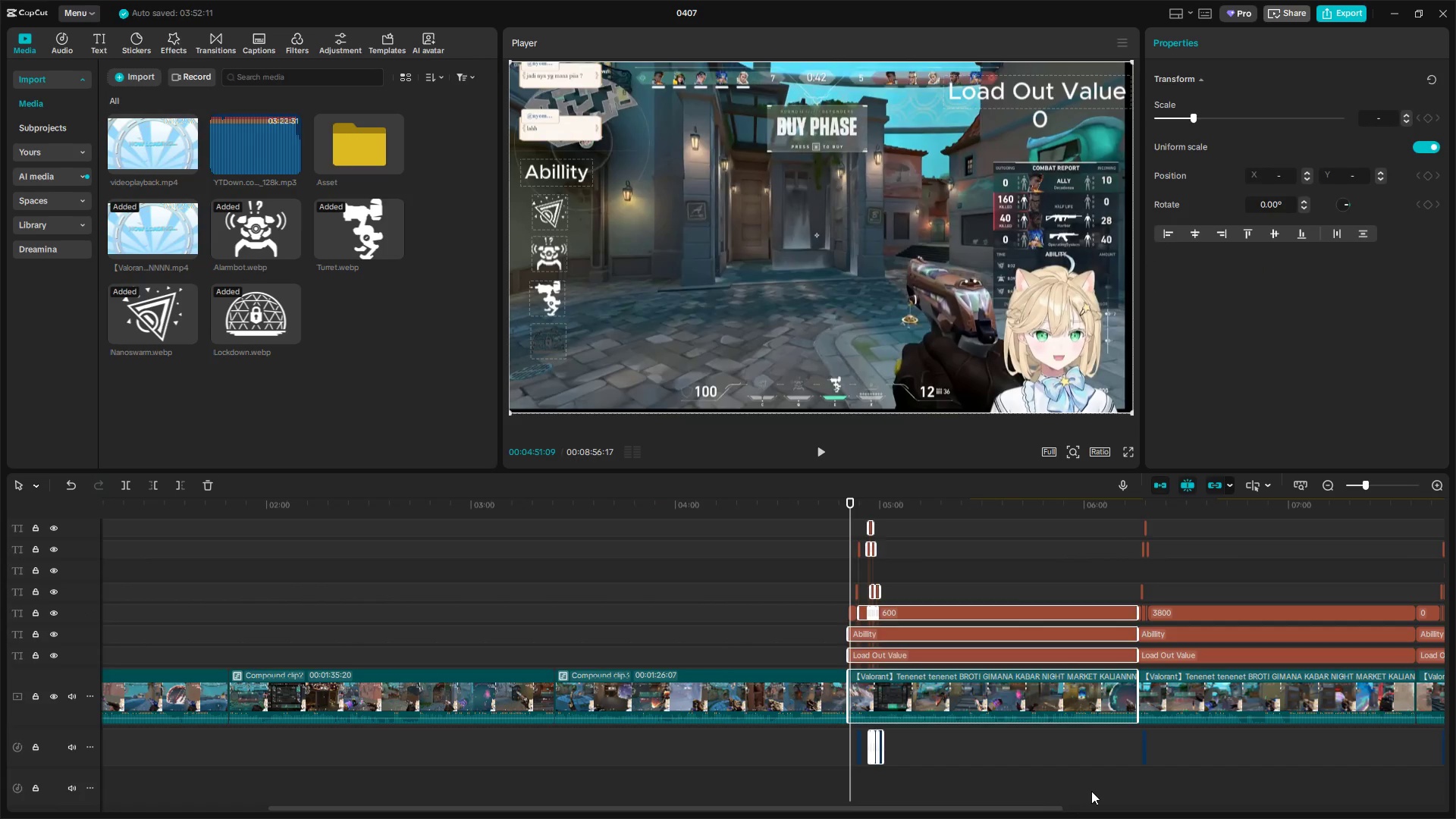 
scroll: coordinate [1079, 733], scroll_direction: down, amount: 13.0
 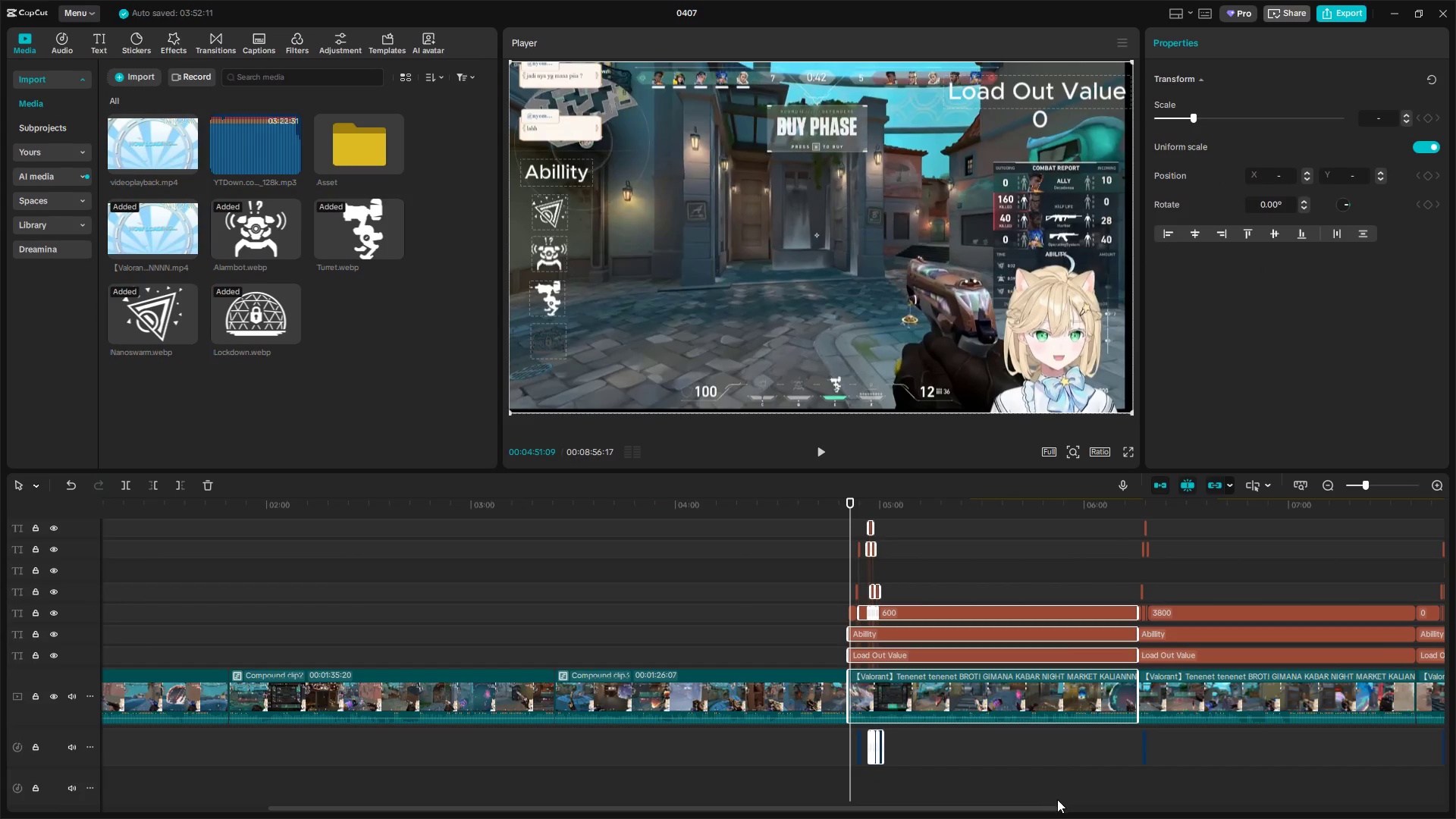 
left_click([1091, 791])
 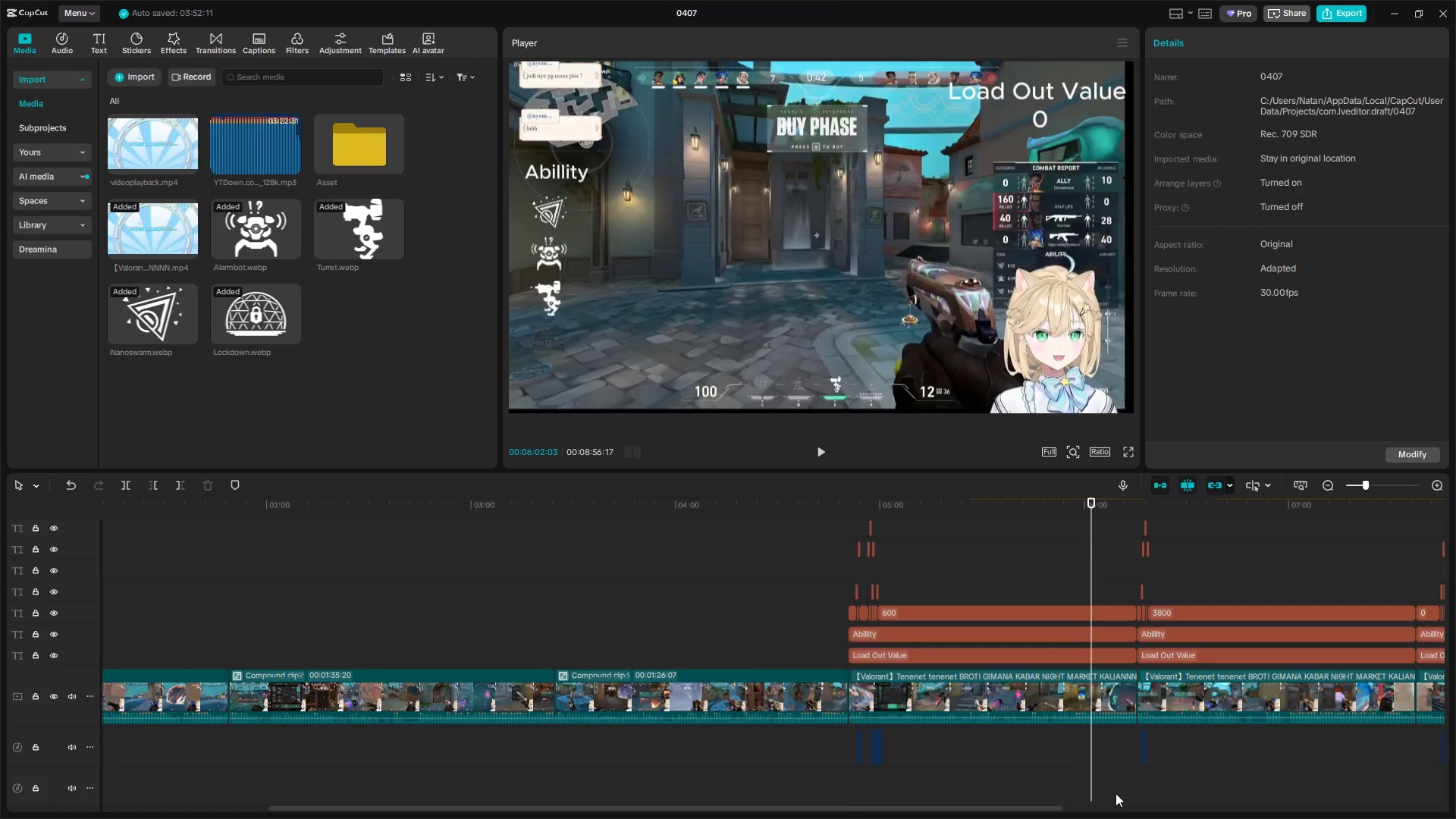 
left_click_drag(start_coordinate=[1119, 793], to_coordinate=[851, 561])
 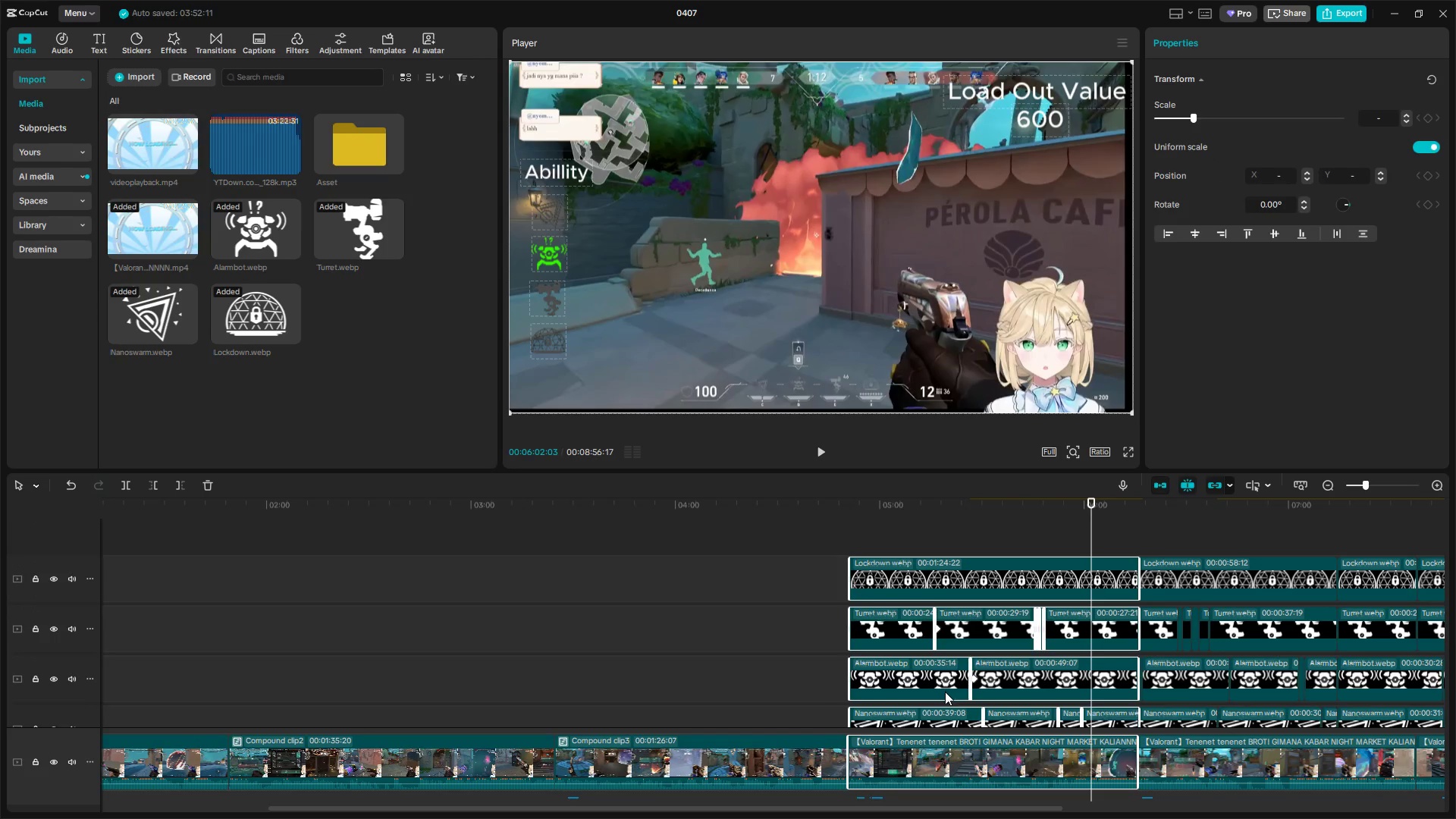 
scroll: coordinate [856, 627], scroll_direction: up, amount: 15.0
 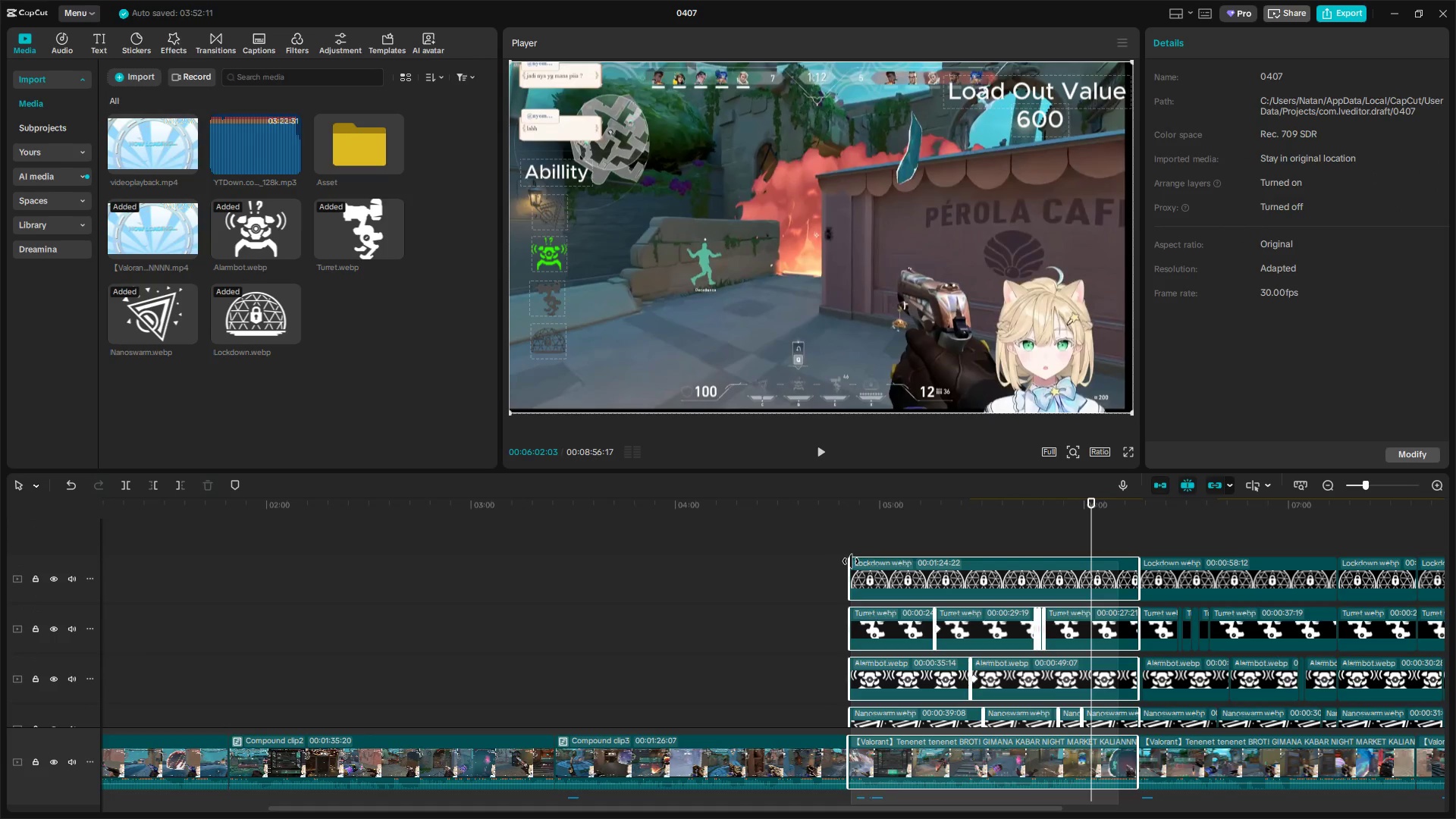 
scroll: coordinate [956, 683], scroll_direction: down, amount: 15.0
 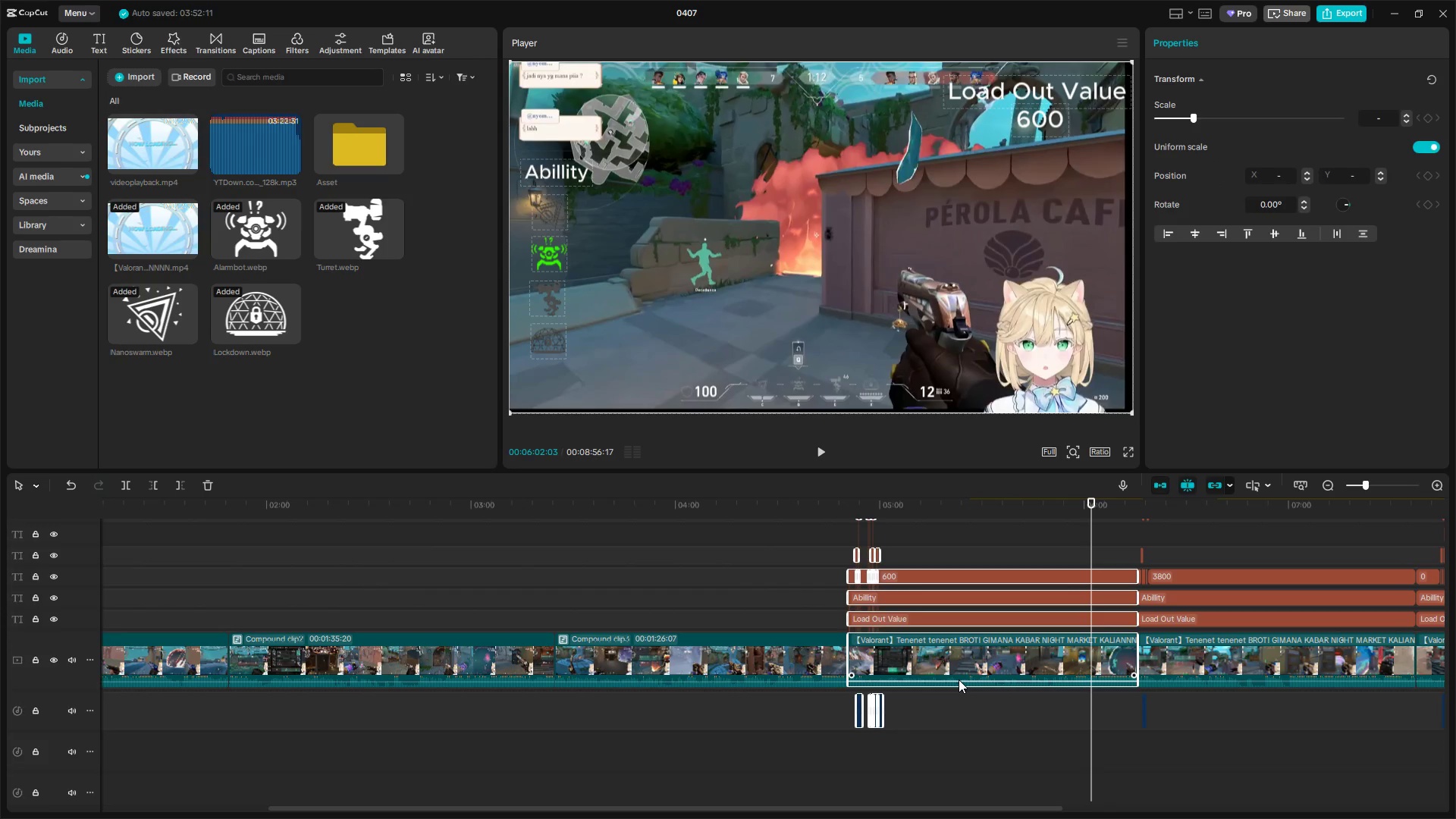 
key(Alt+G)
 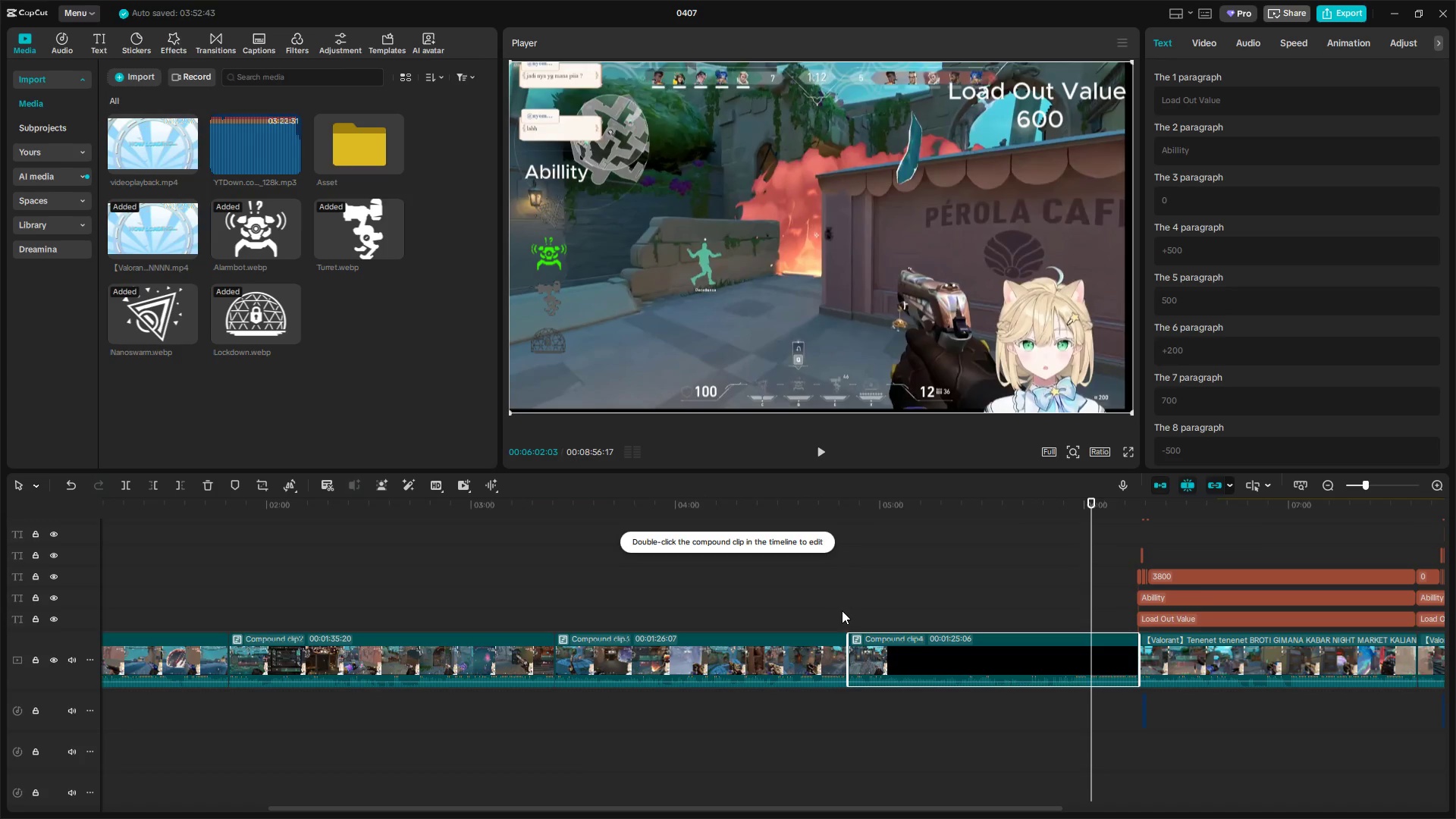 
left_click([843, 607])
 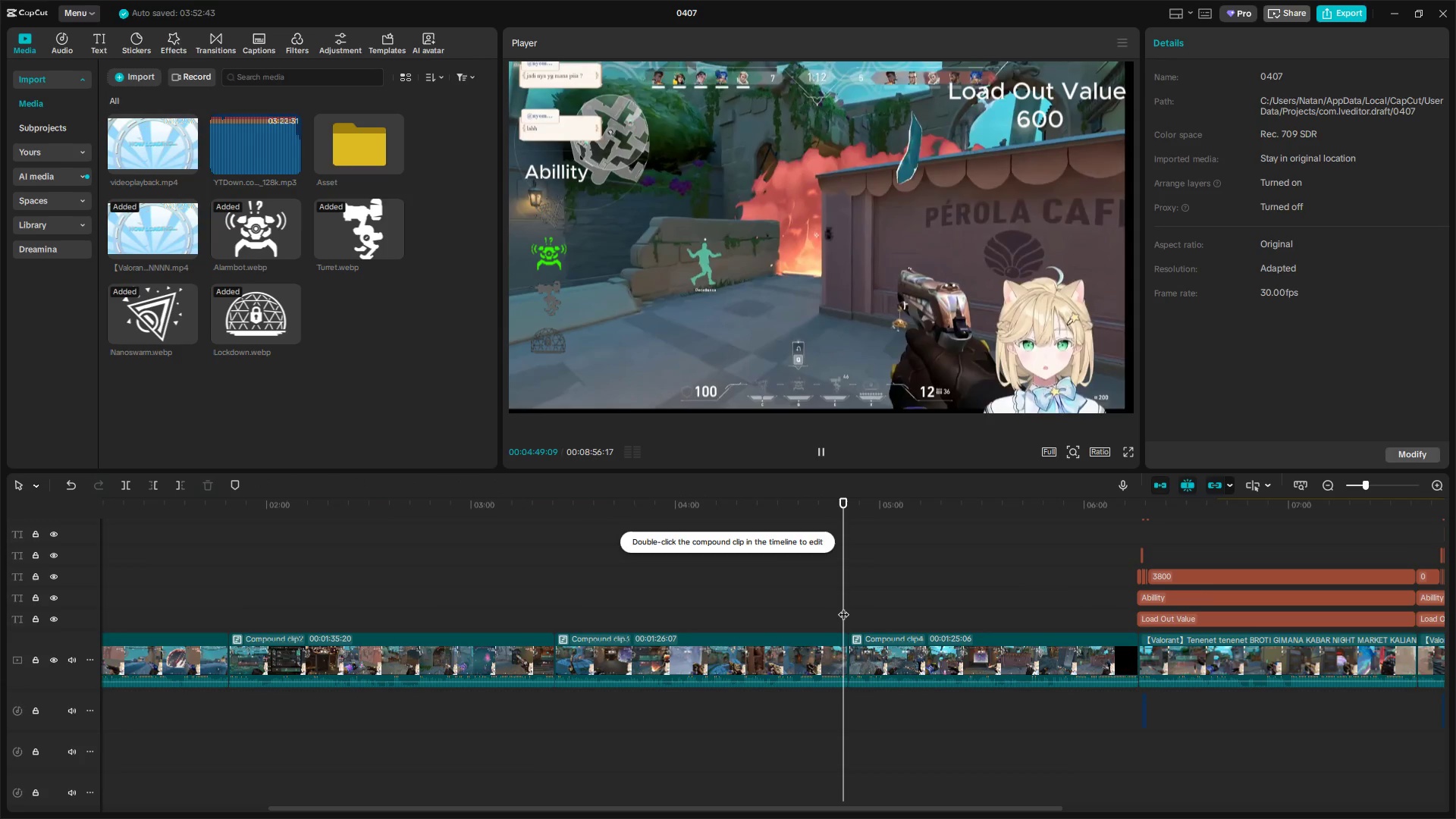 
key(Space)
 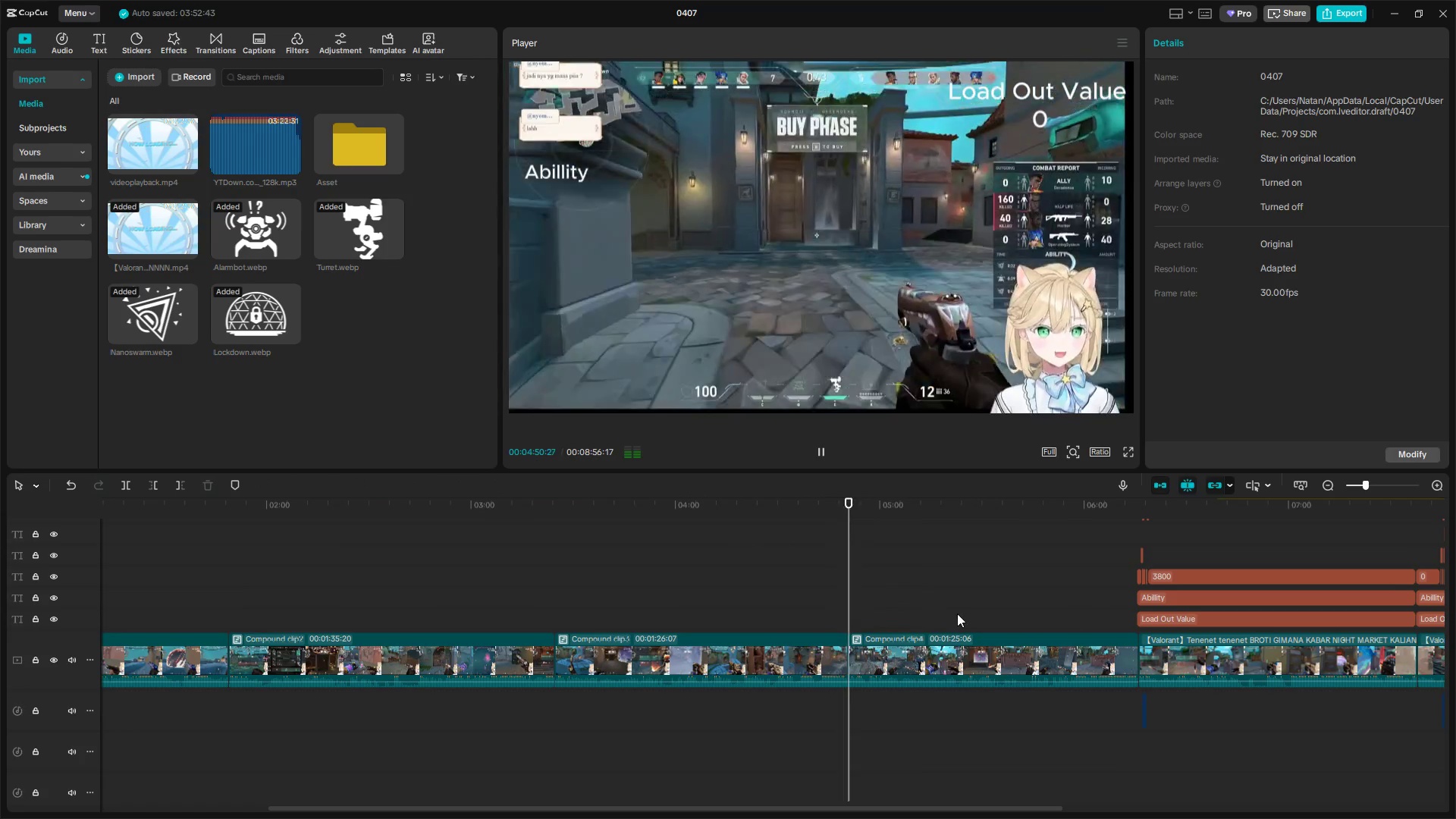 
left_click([1119, 605])
 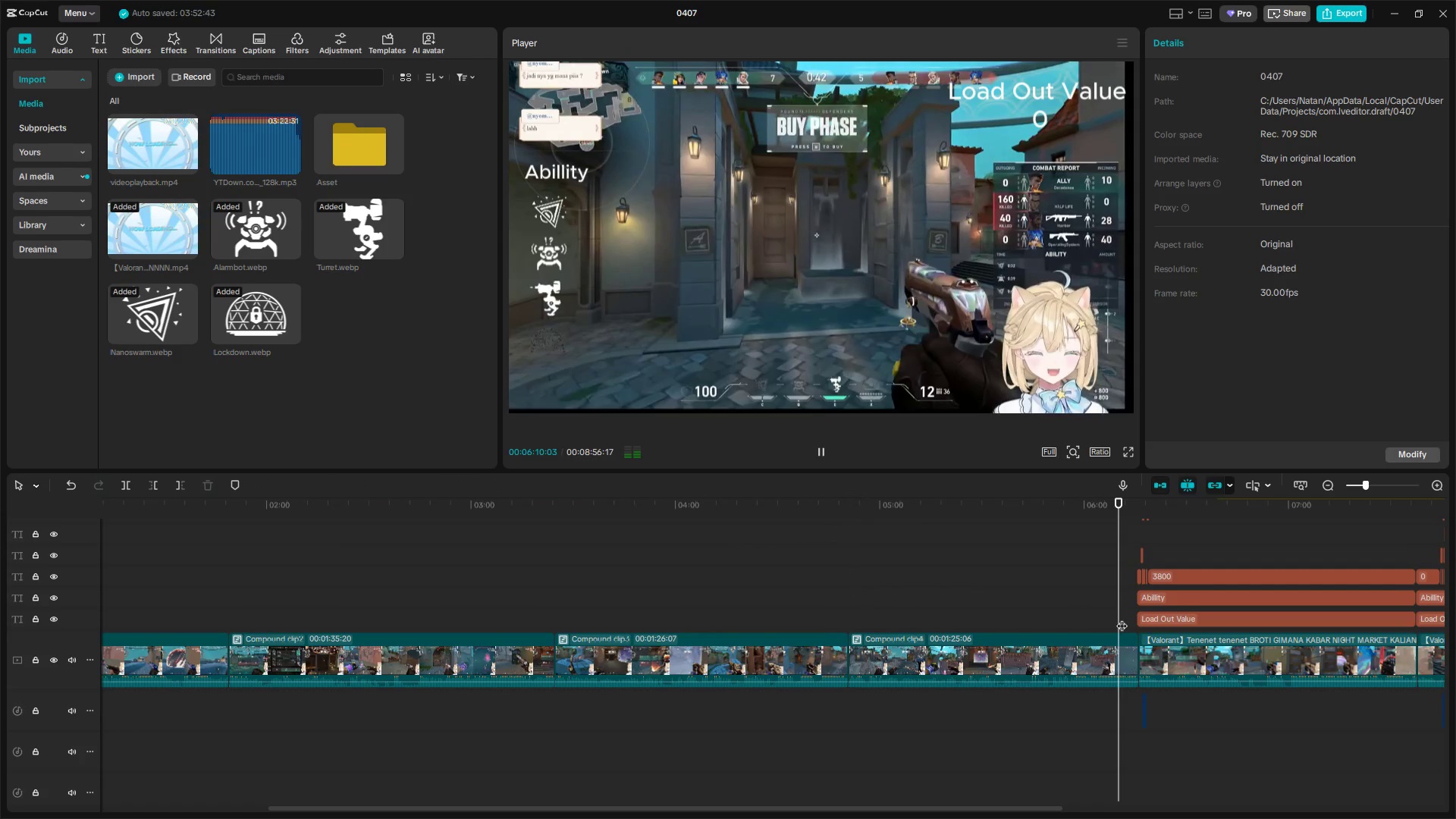 
scroll: coordinate [1111, 657], scroll_direction: up, amount: 7.0
 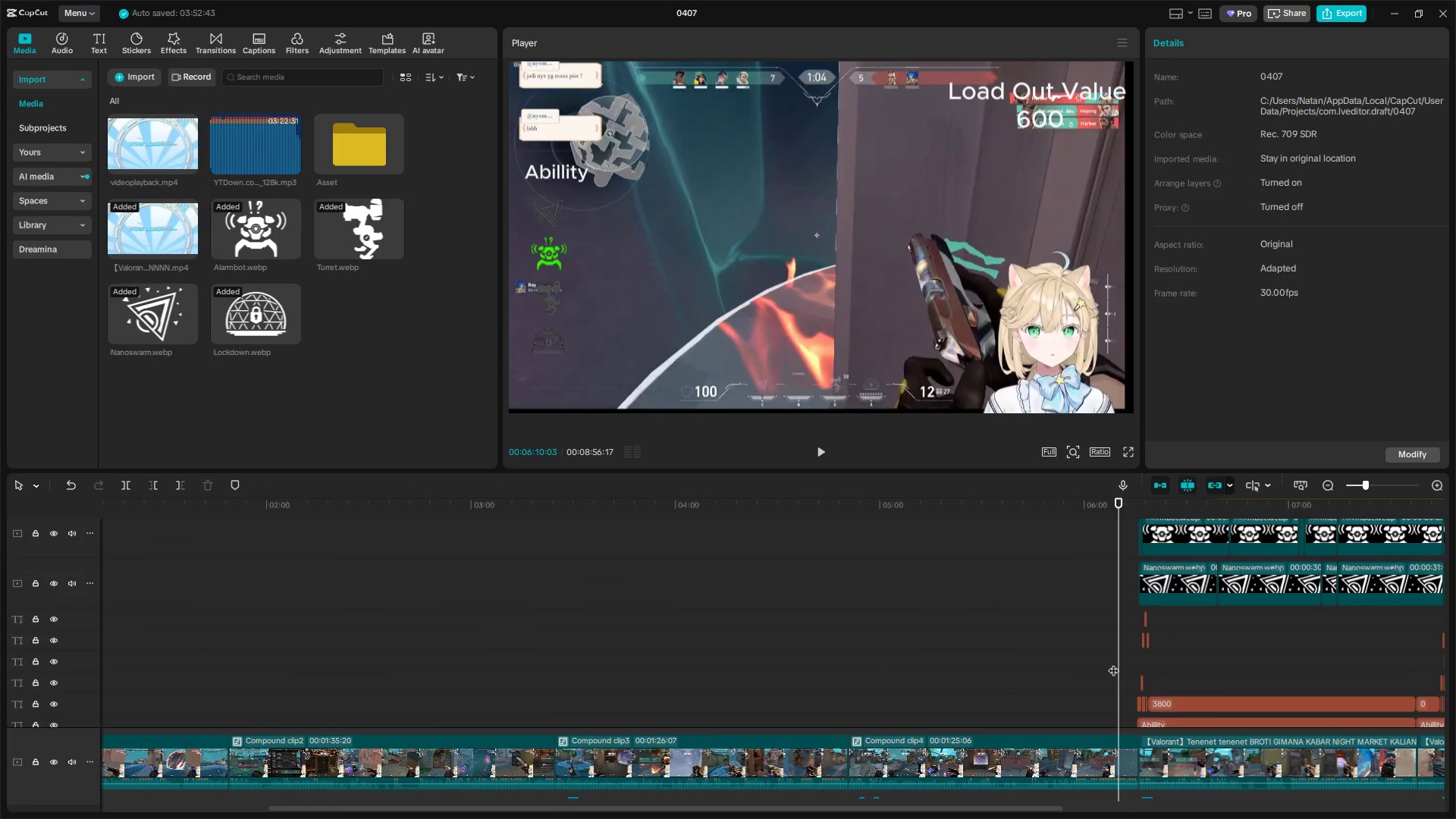 
hold_key(key=AltLeft, duration=1.31)
scroll: coordinate [1113, 664], scroll_direction: down, amount: 8.0
 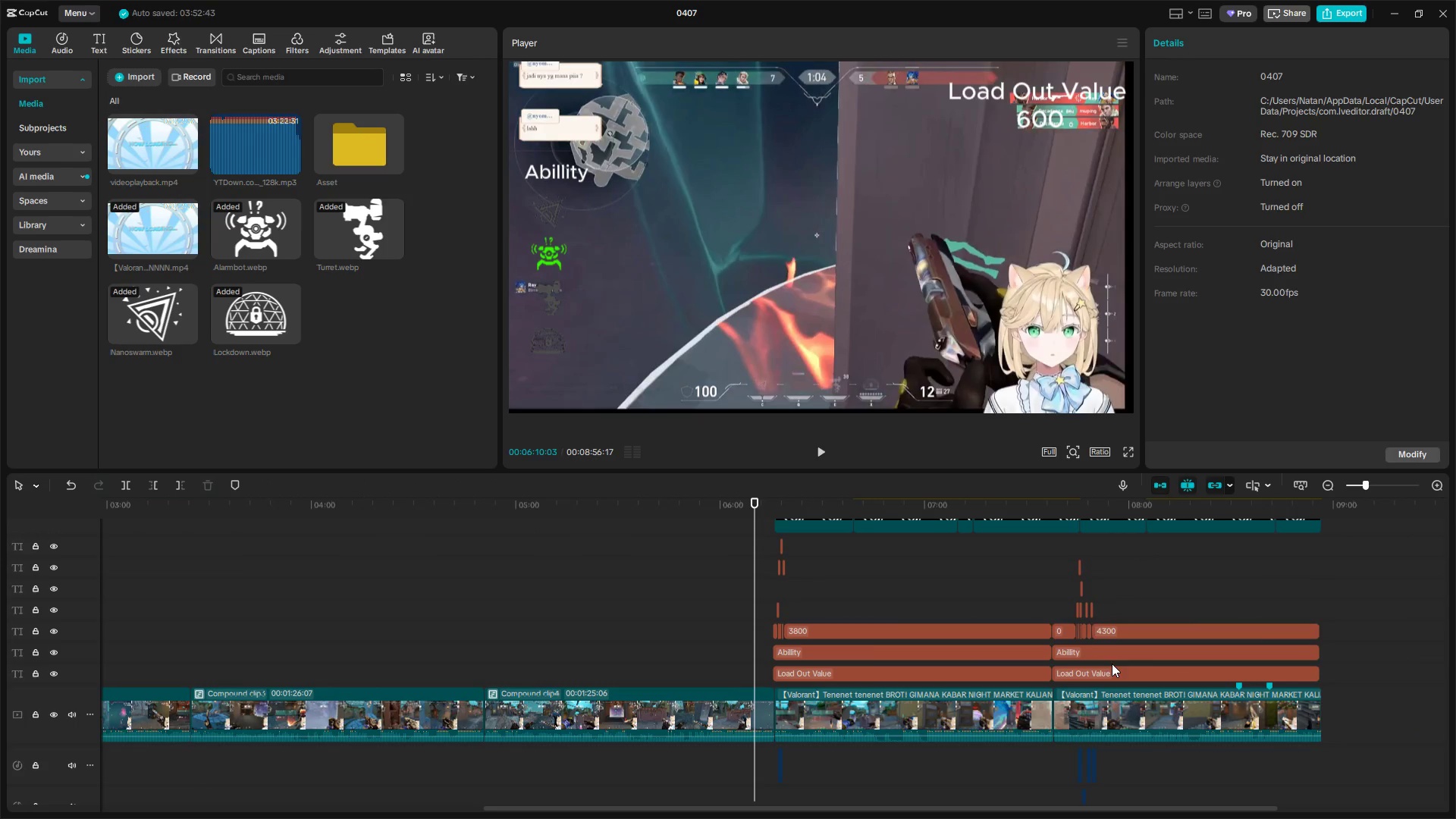 
hold_key(key=AltLeft, duration=13.67)
scroll: coordinate [1036, 742], scroll_direction: down, amount: 2.0
 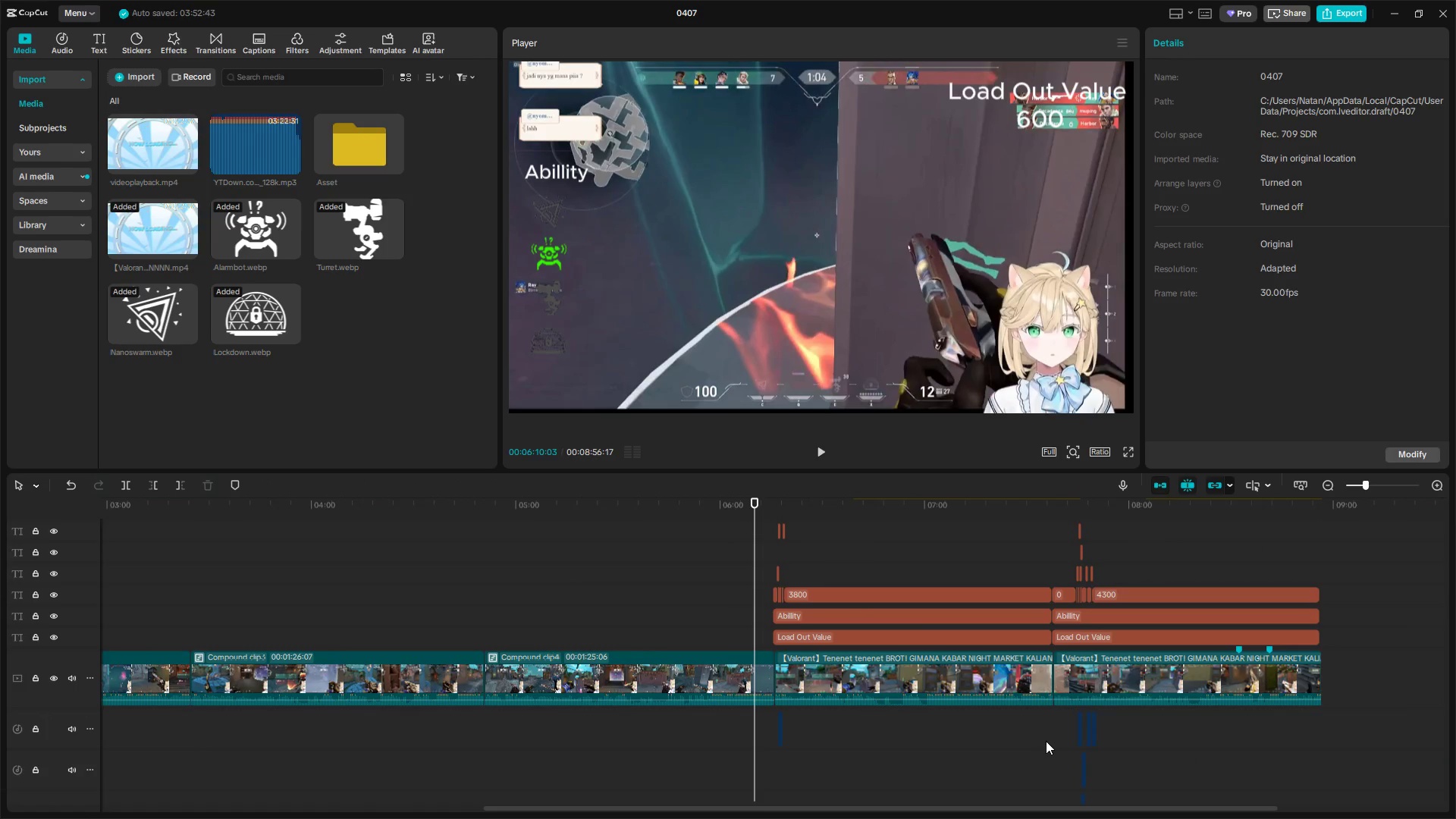 
left_click_drag(start_coordinate=[1046, 741], to_coordinate=[775, 524])
 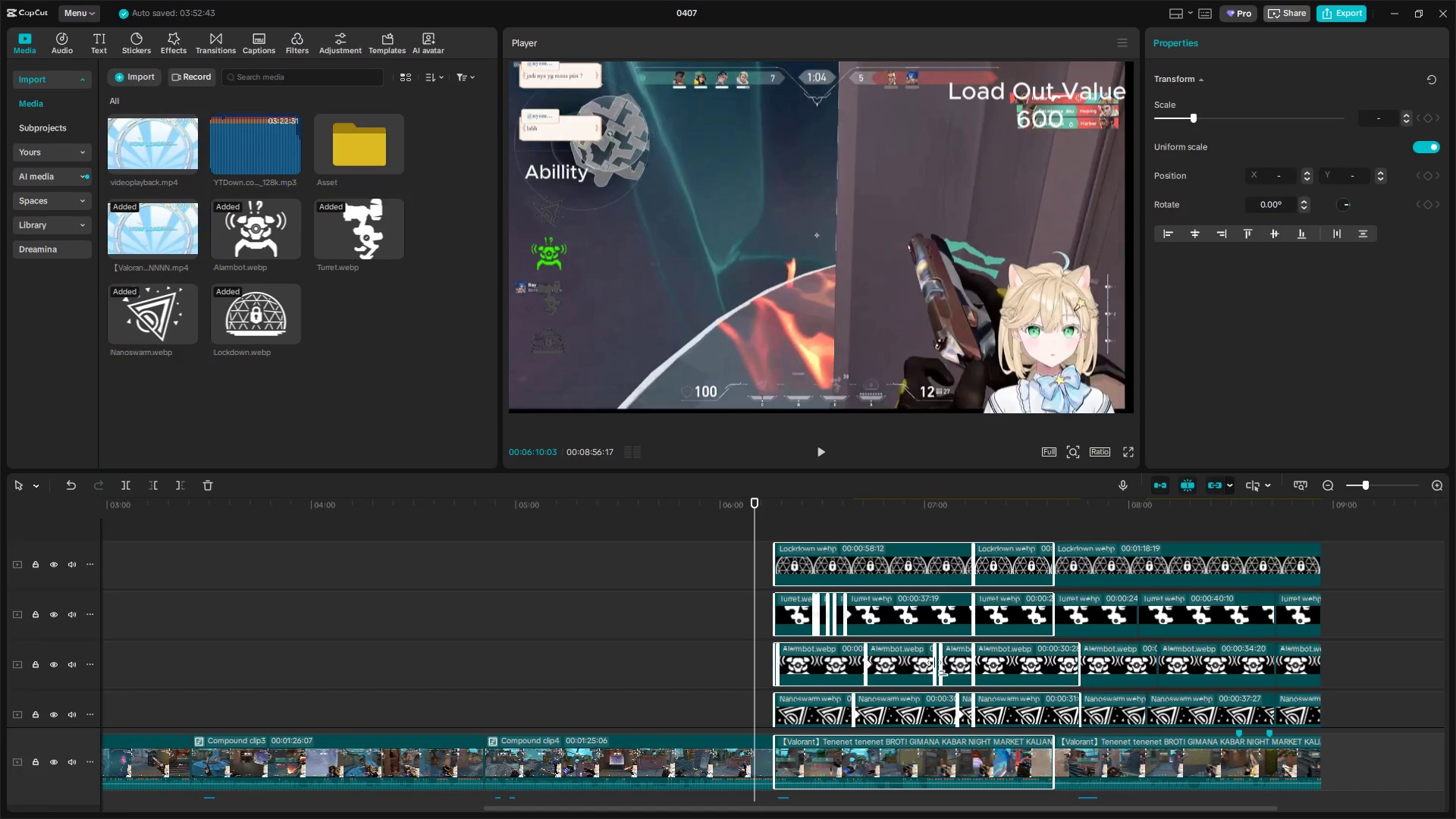 
scroll: coordinate [788, 549], scroll_direction: up, amount: 9.0
 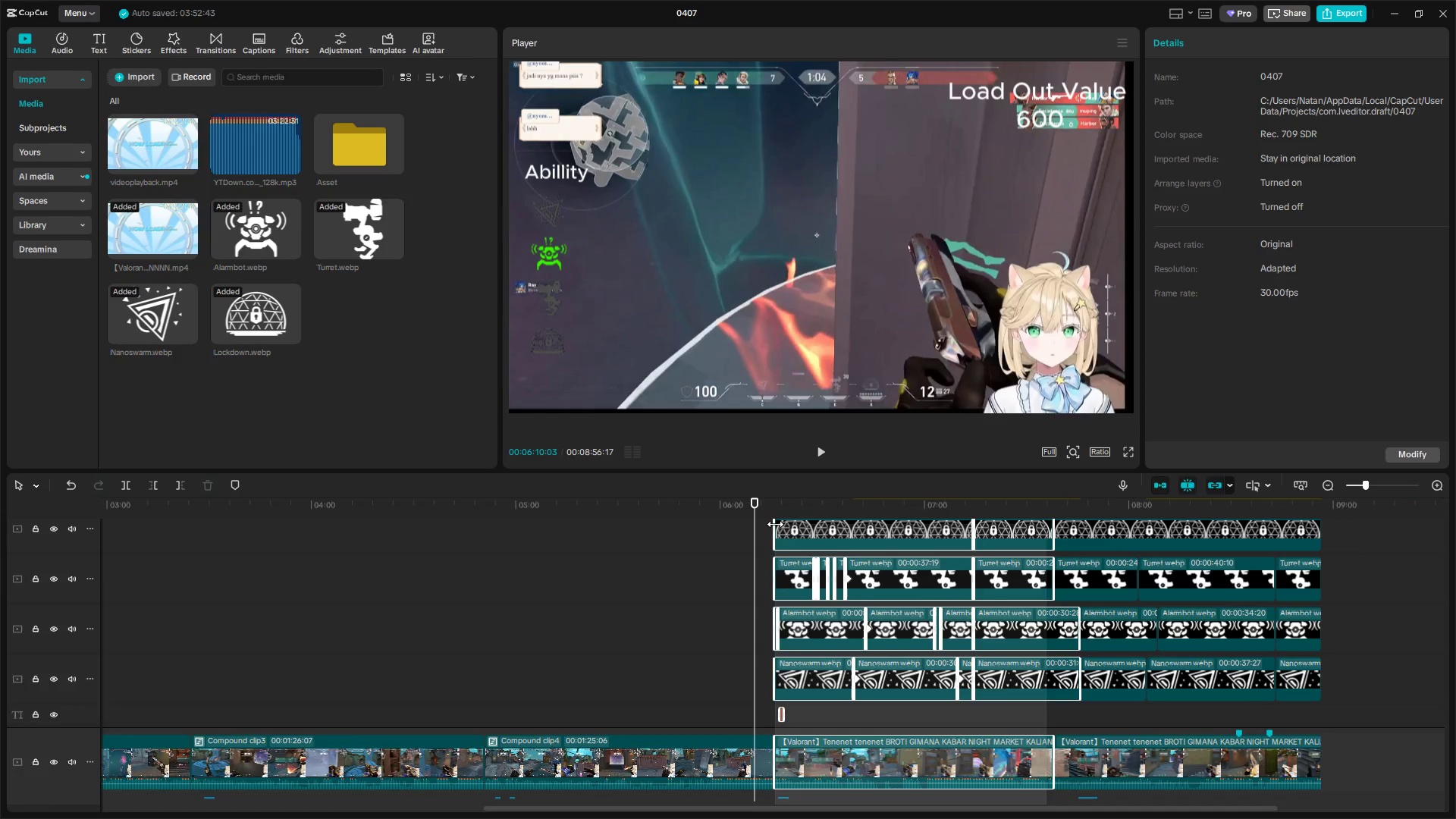 
scroll: coordinate [957, 676], scroll_direction: down, amount: 12.0
 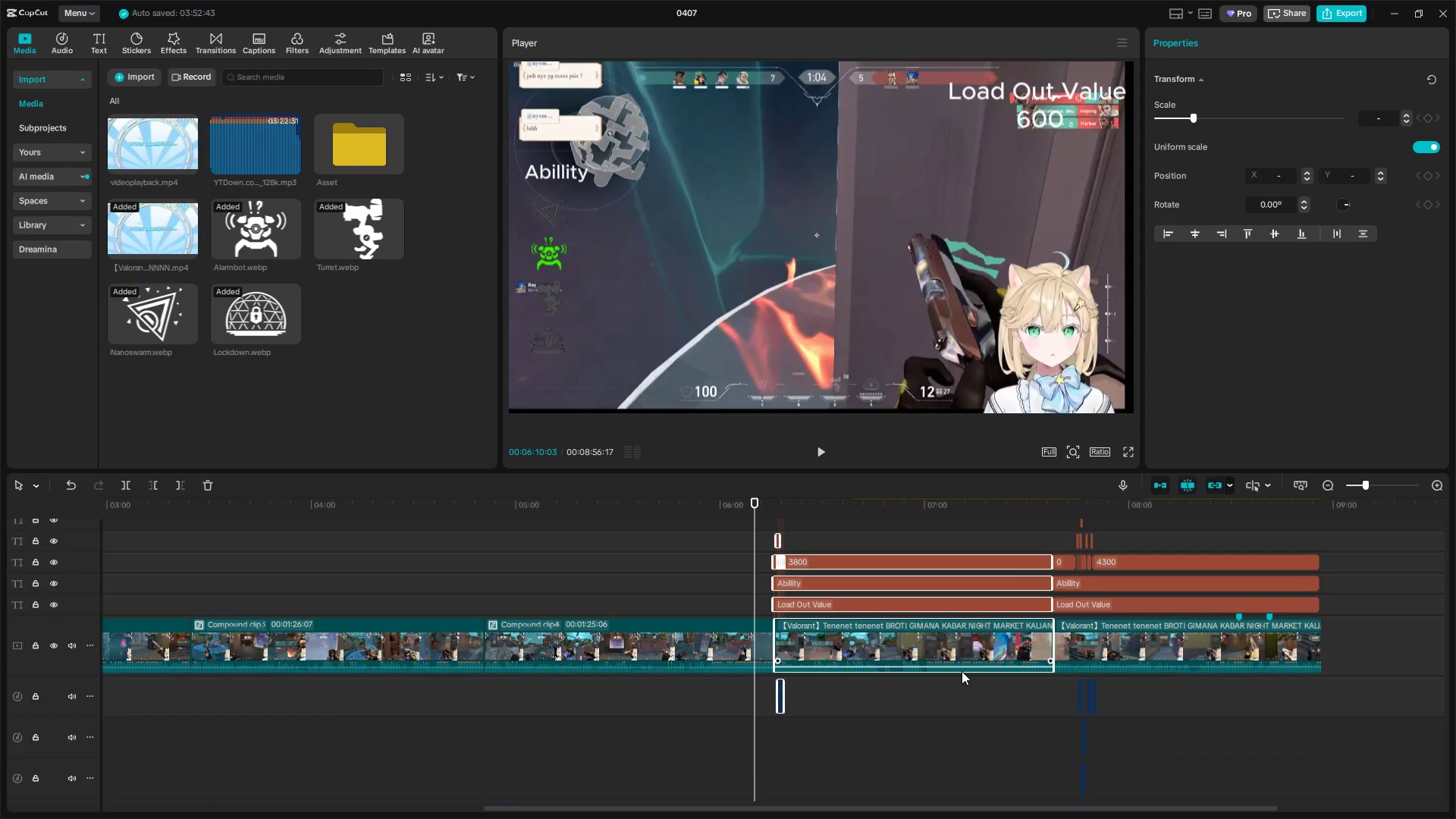 
key(Alt+G)
 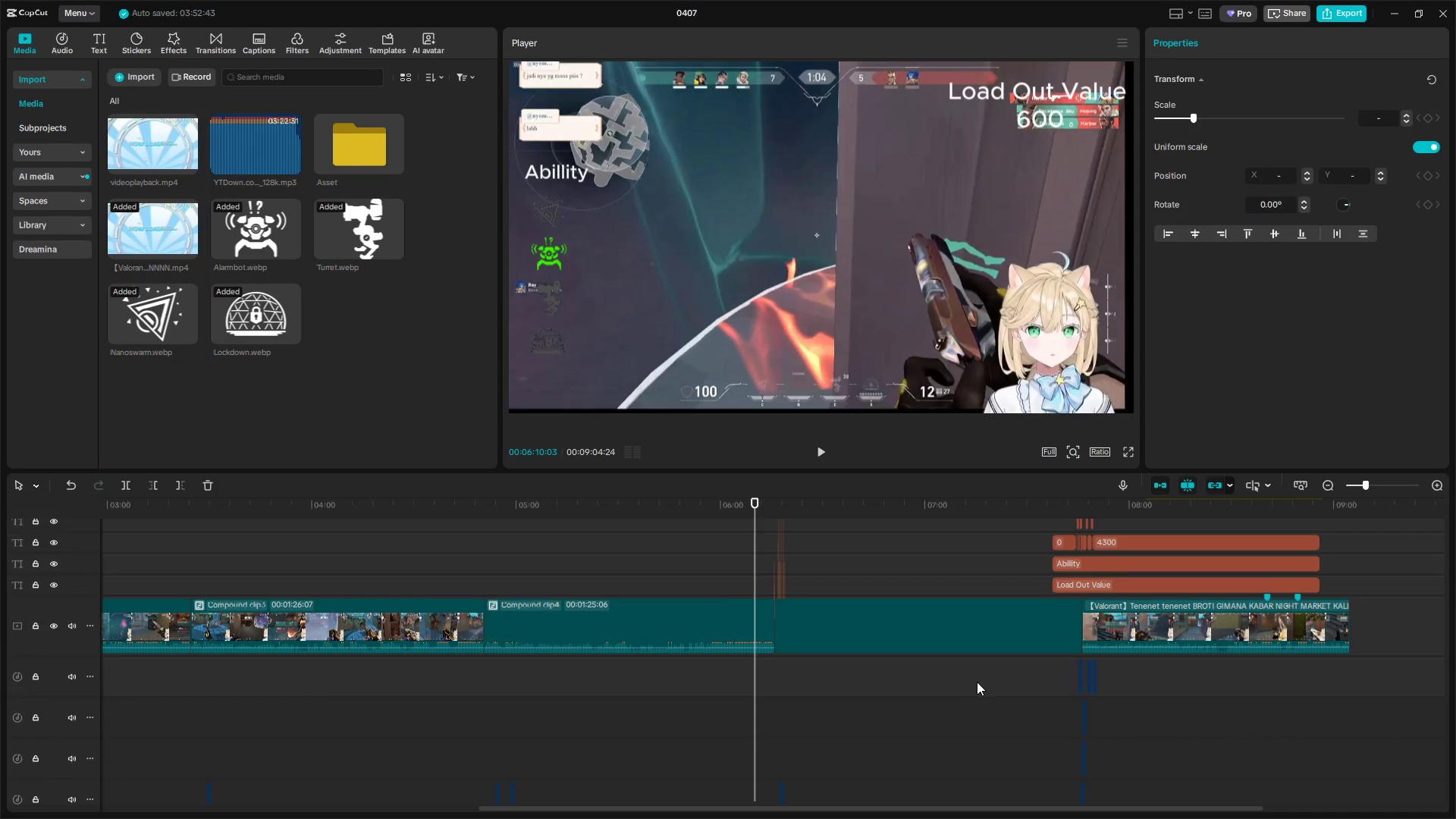 
scroll: coordinate [948, 719], scroll_direction: down, amount: 12.0
 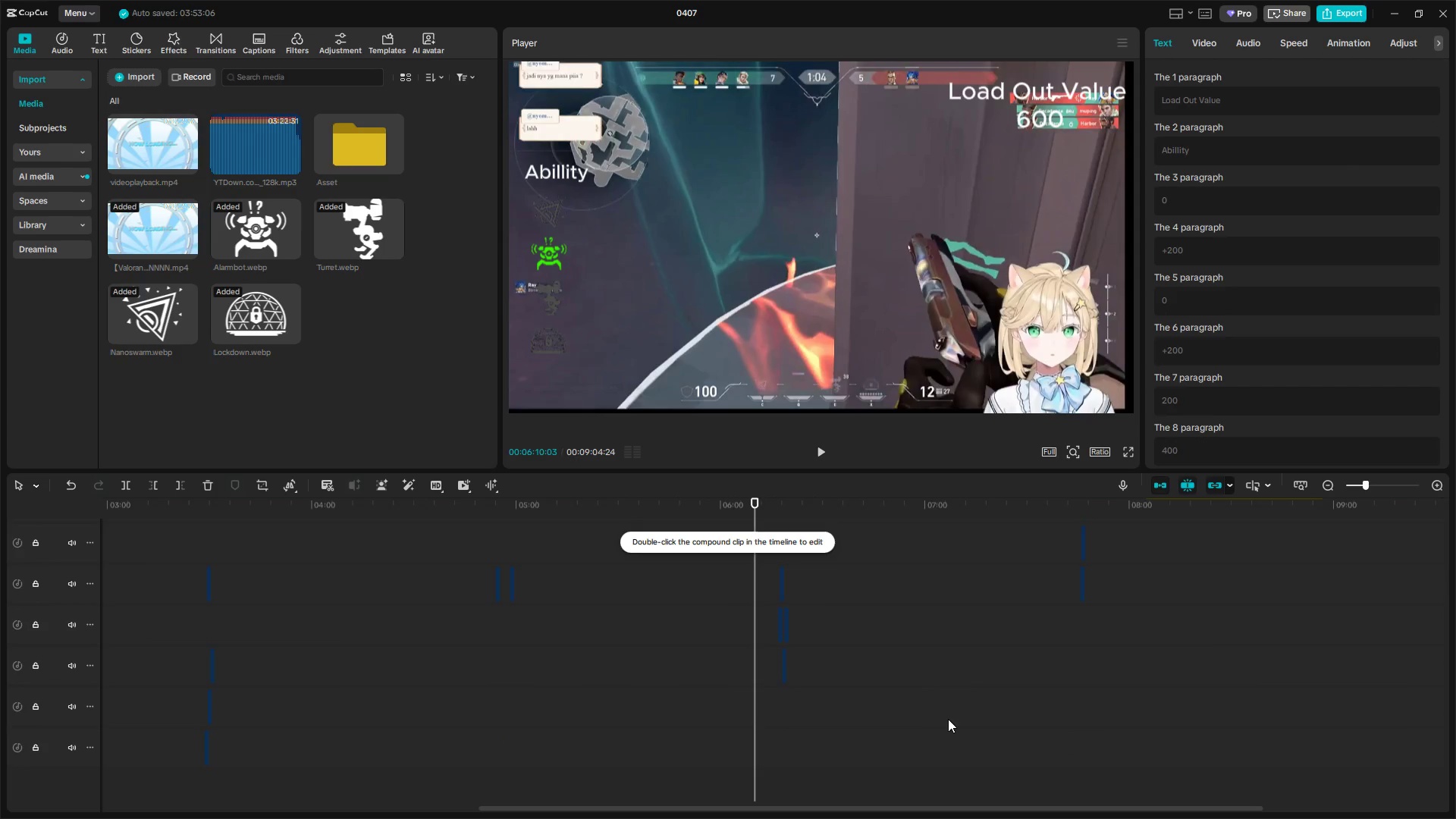 
hold_key(key=ControlLeft, duration=1.5)
scroll: coordinate [948, 719], scroll_direction: down, amount: 3.0
 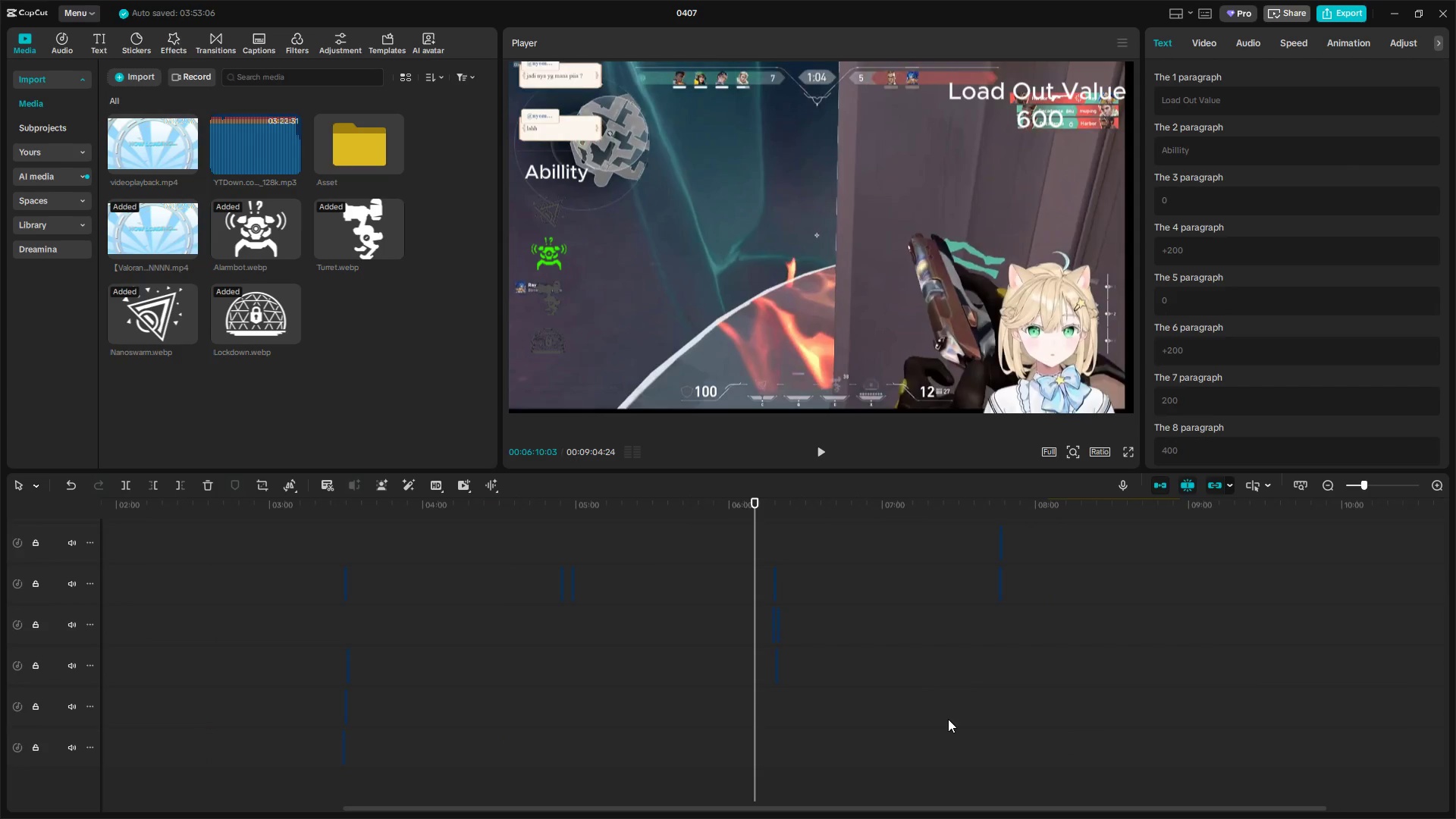 
hold_key(key=ControlLeft, duration=0.38)
 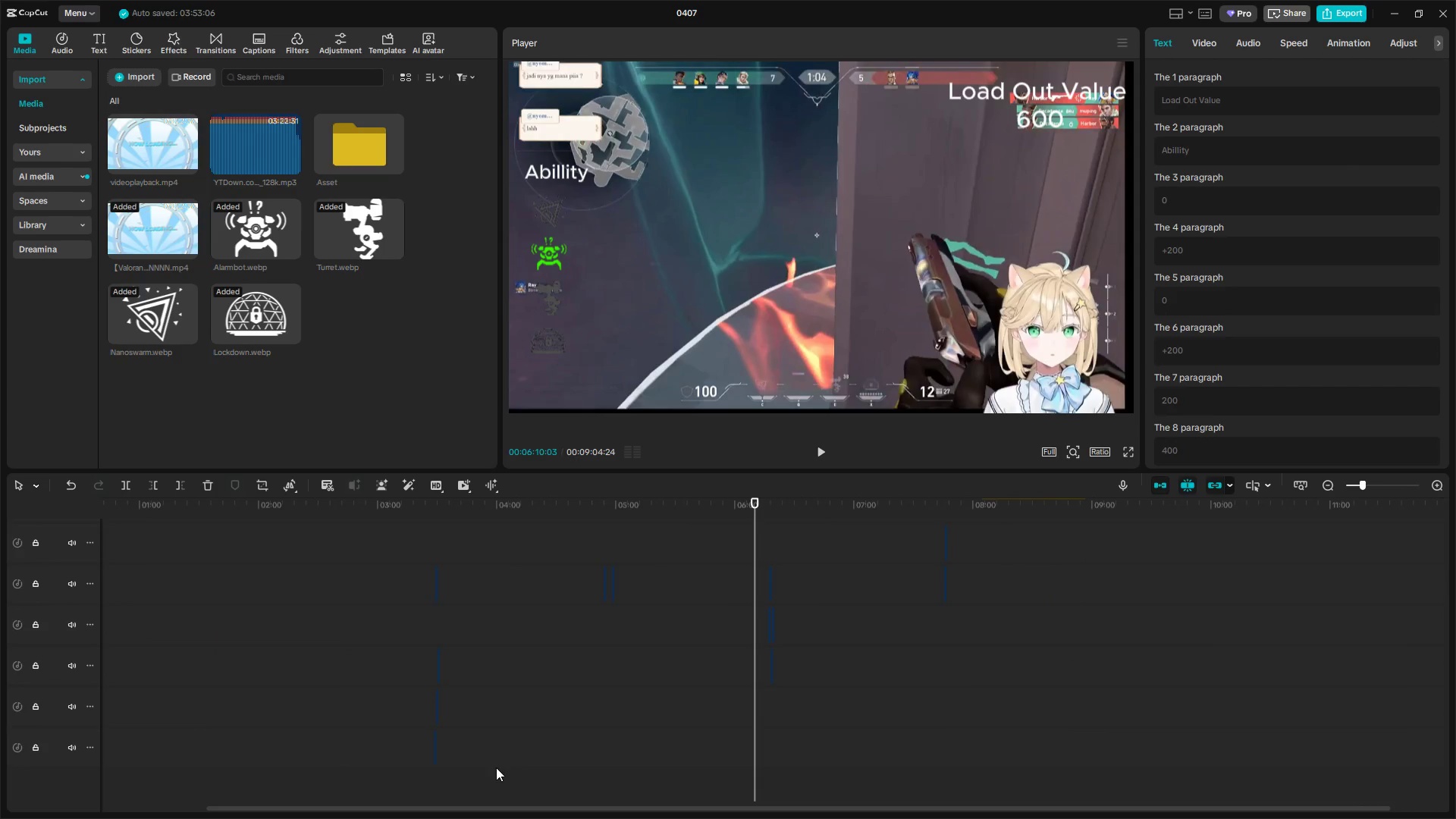 
left_click_drag(start_coordinate=[501, 767], to_coordinate=[436, 559])
 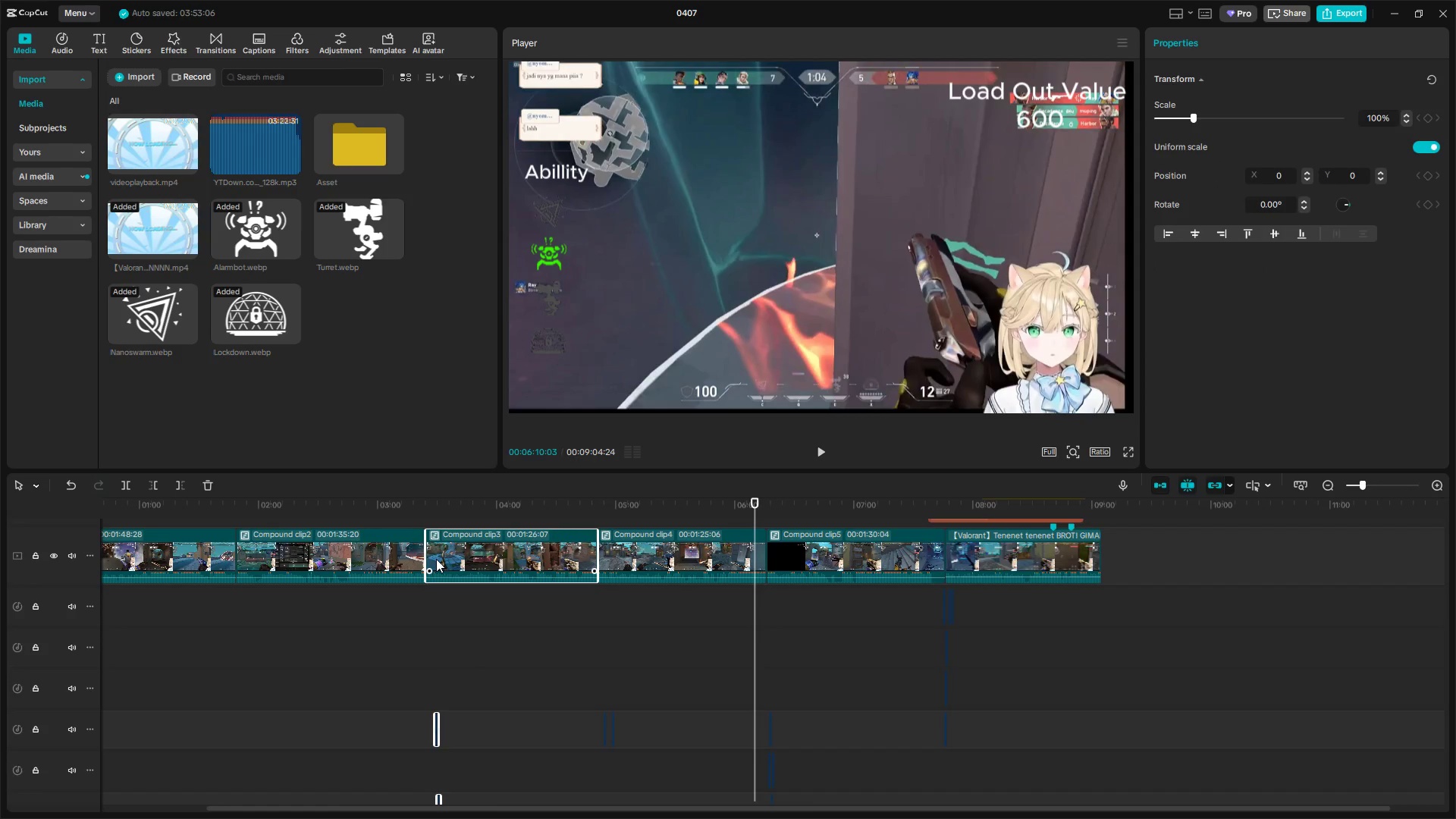 
scroll: coordinate [381, 646], scroll_direction: up, amount: 8.0
 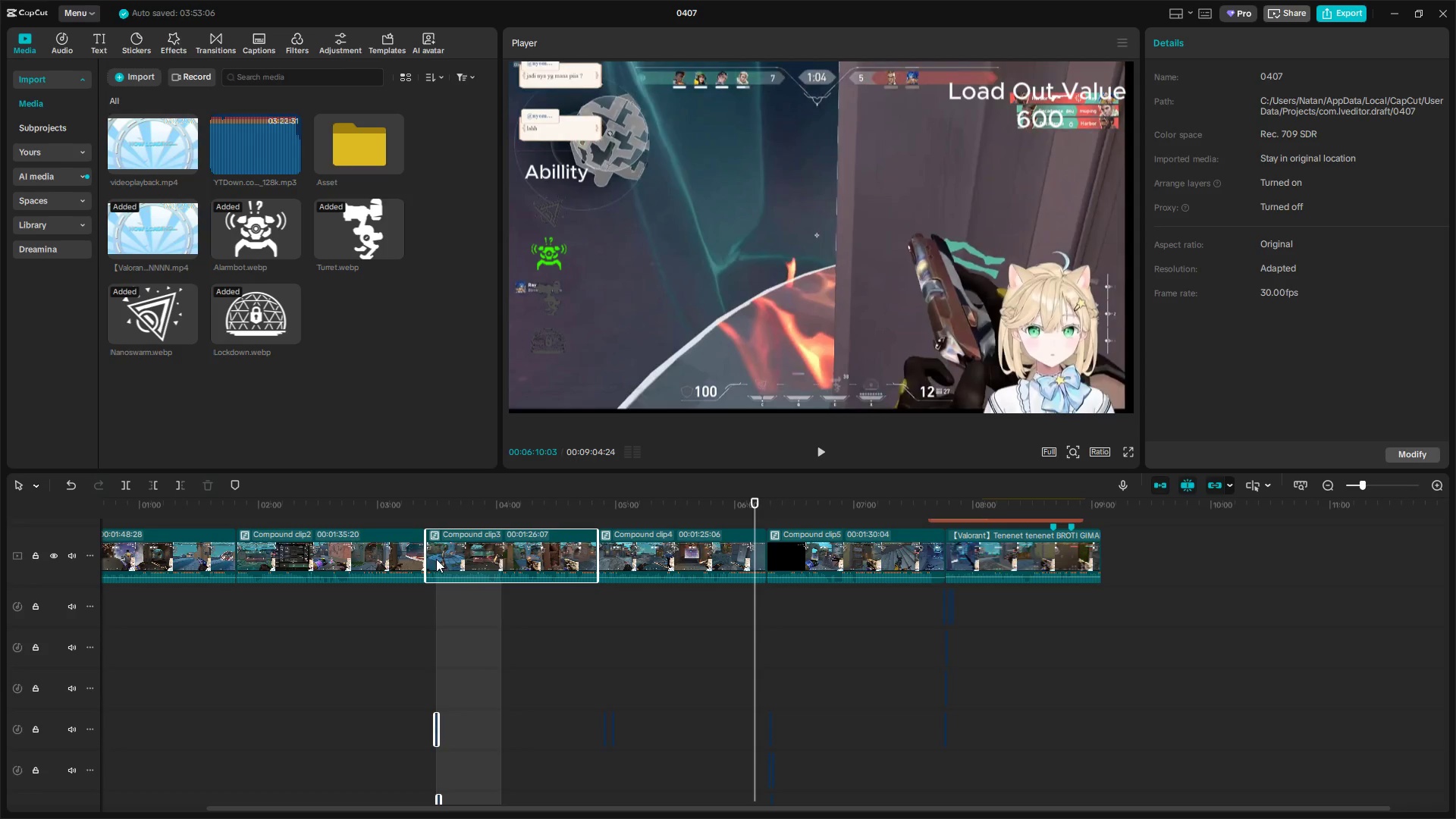 
key(Alt+G)
 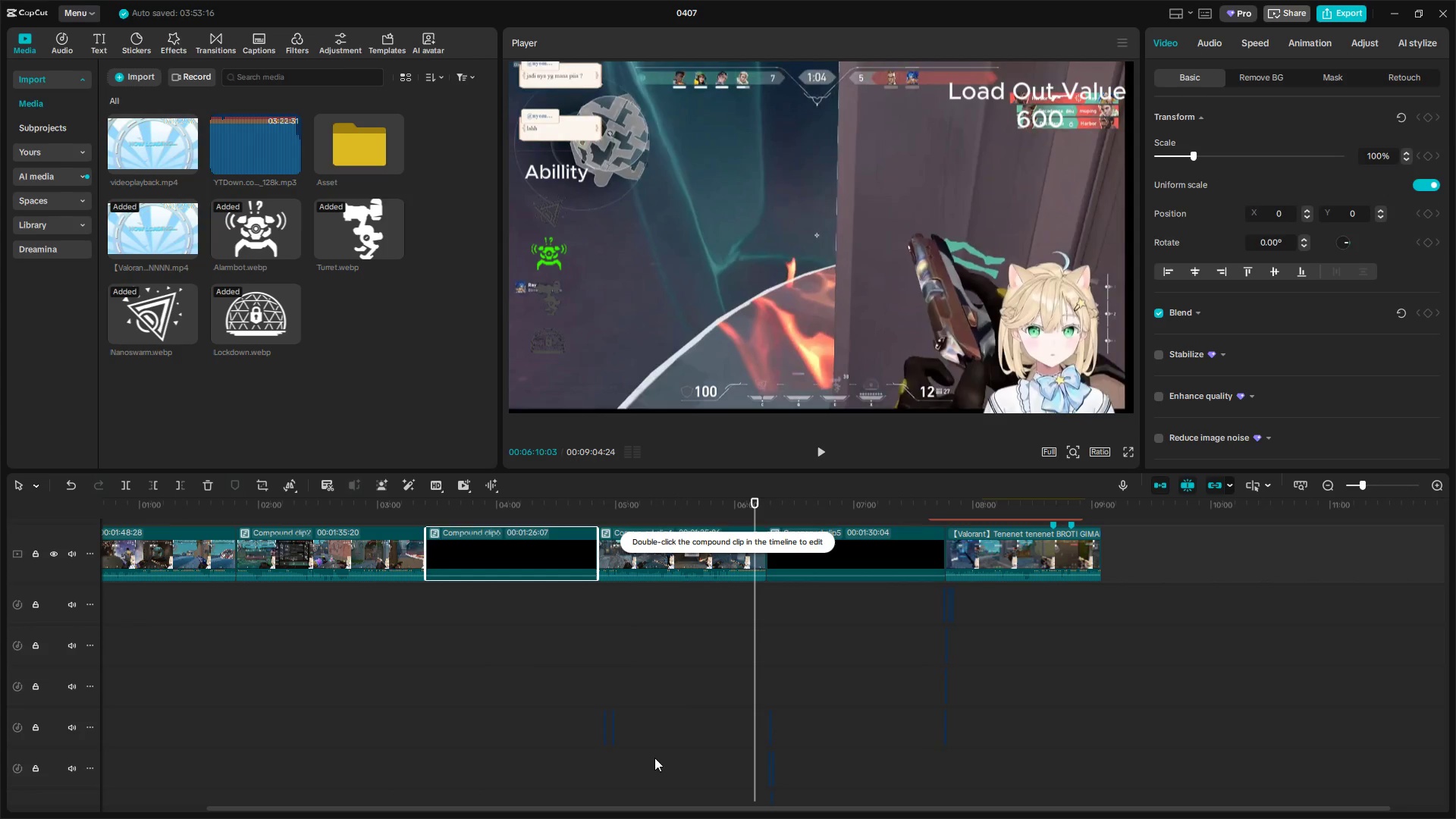 
left_click_drag(start_coordinate=[651, 778], to_coordinate=[604, 543])
 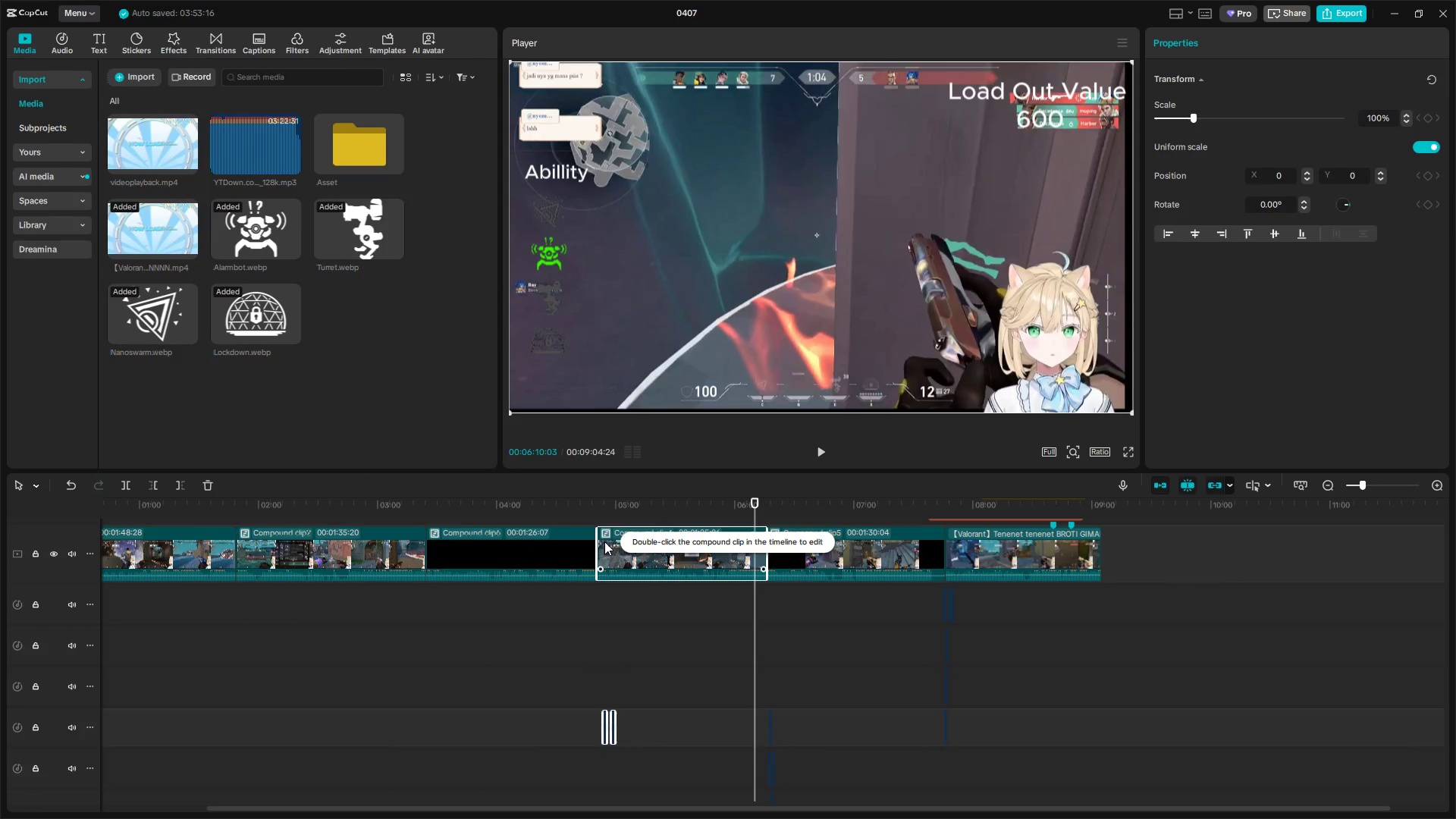 
key(Alt+G)
 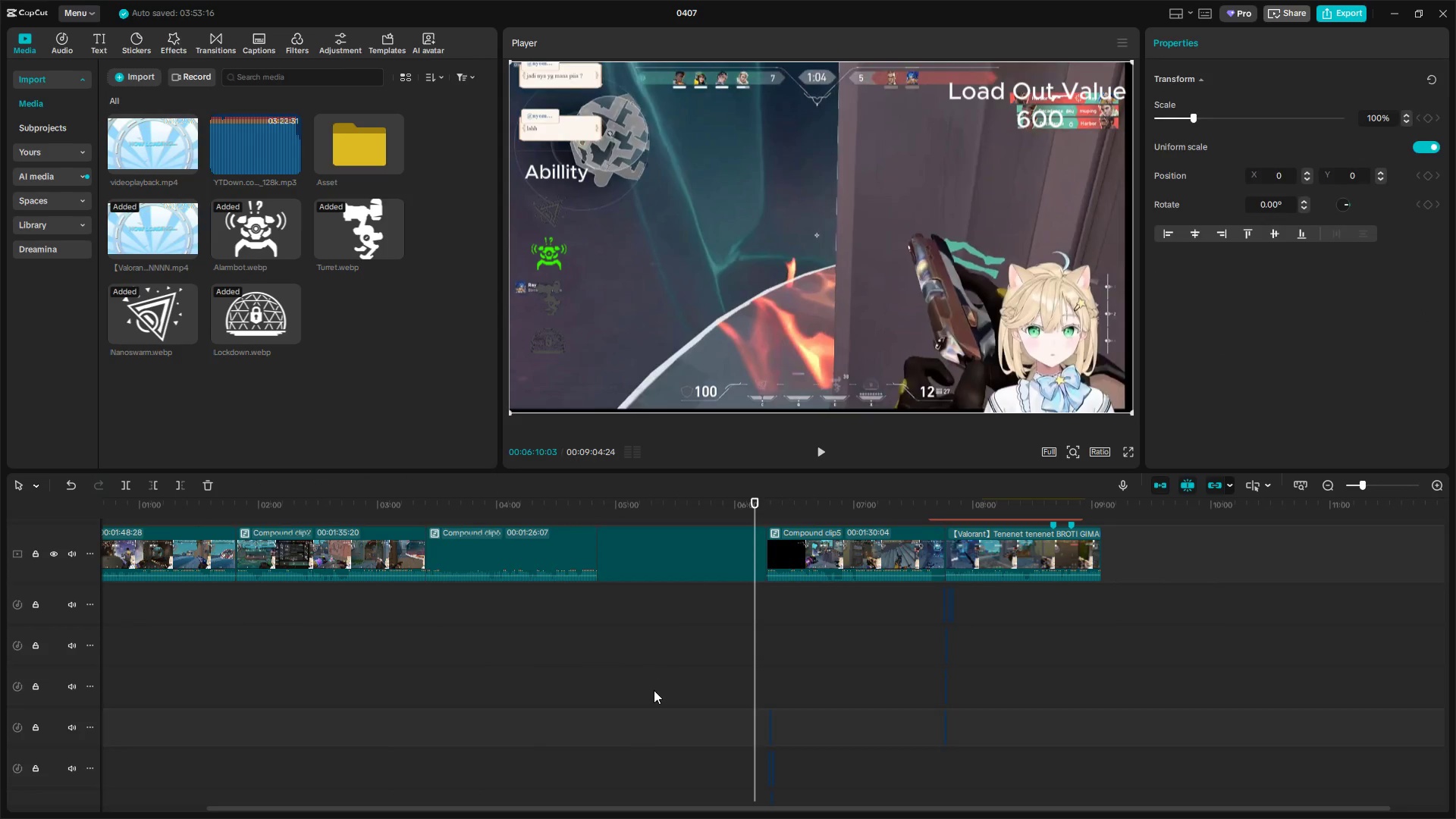 
left_click_drag(start_coordinate=[844, 757], to_coordinate=[772, 543])
 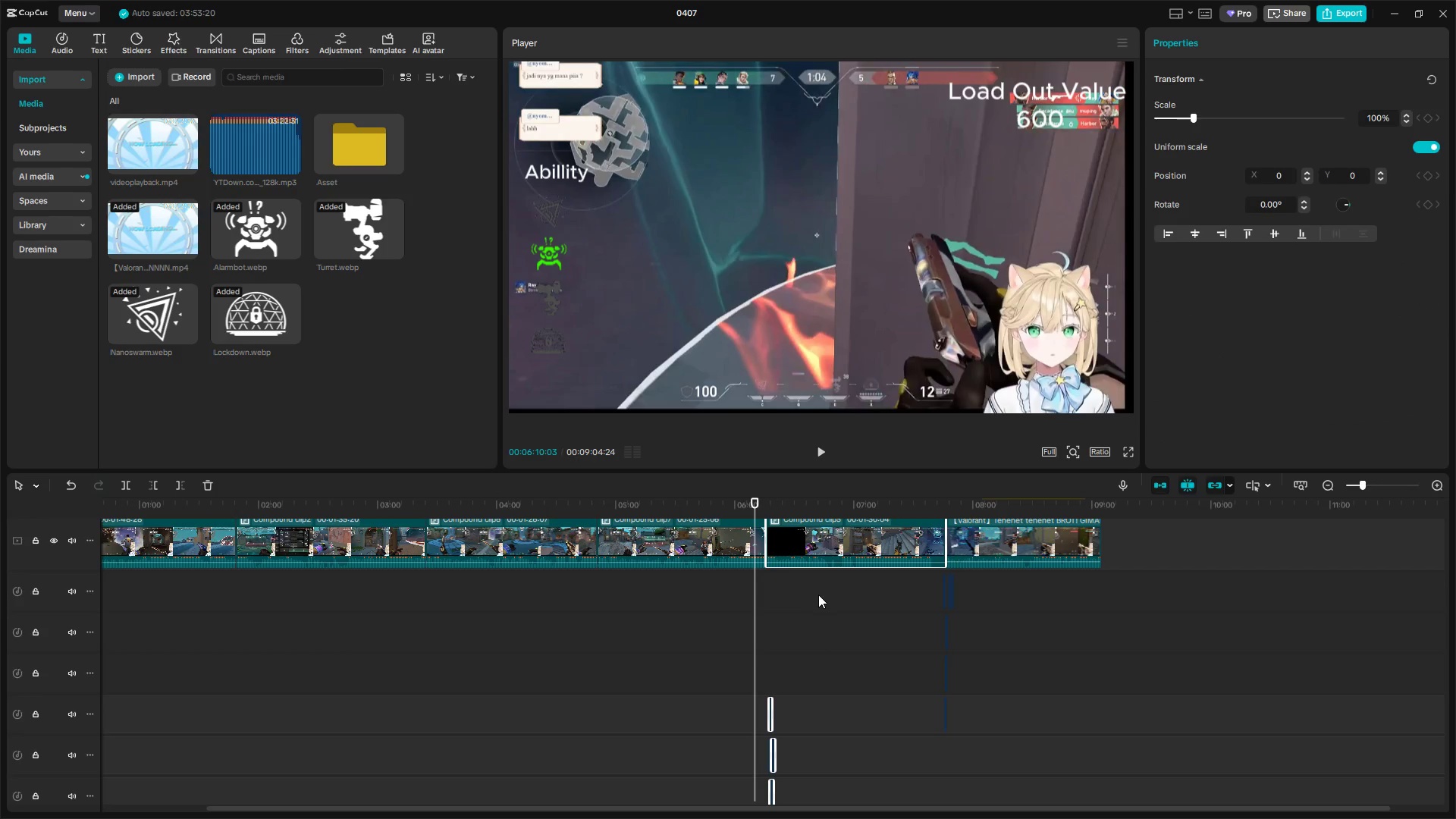 
scroll: coordinate [792, 731], scroll_direction: down, amount: 8.0
 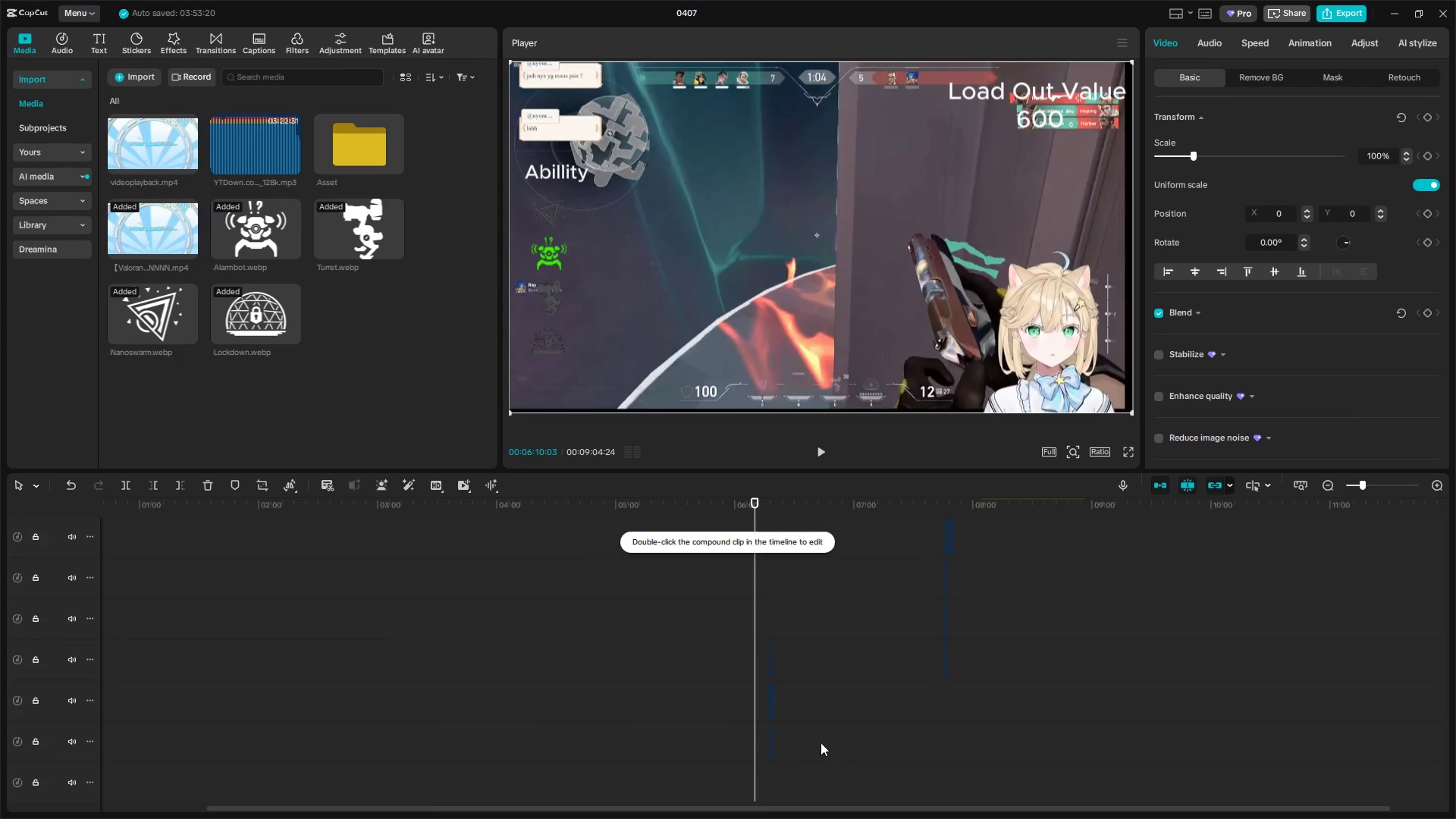 
scroll: coordinate [771, 619], scroll_direction: up, amount: 2.0
 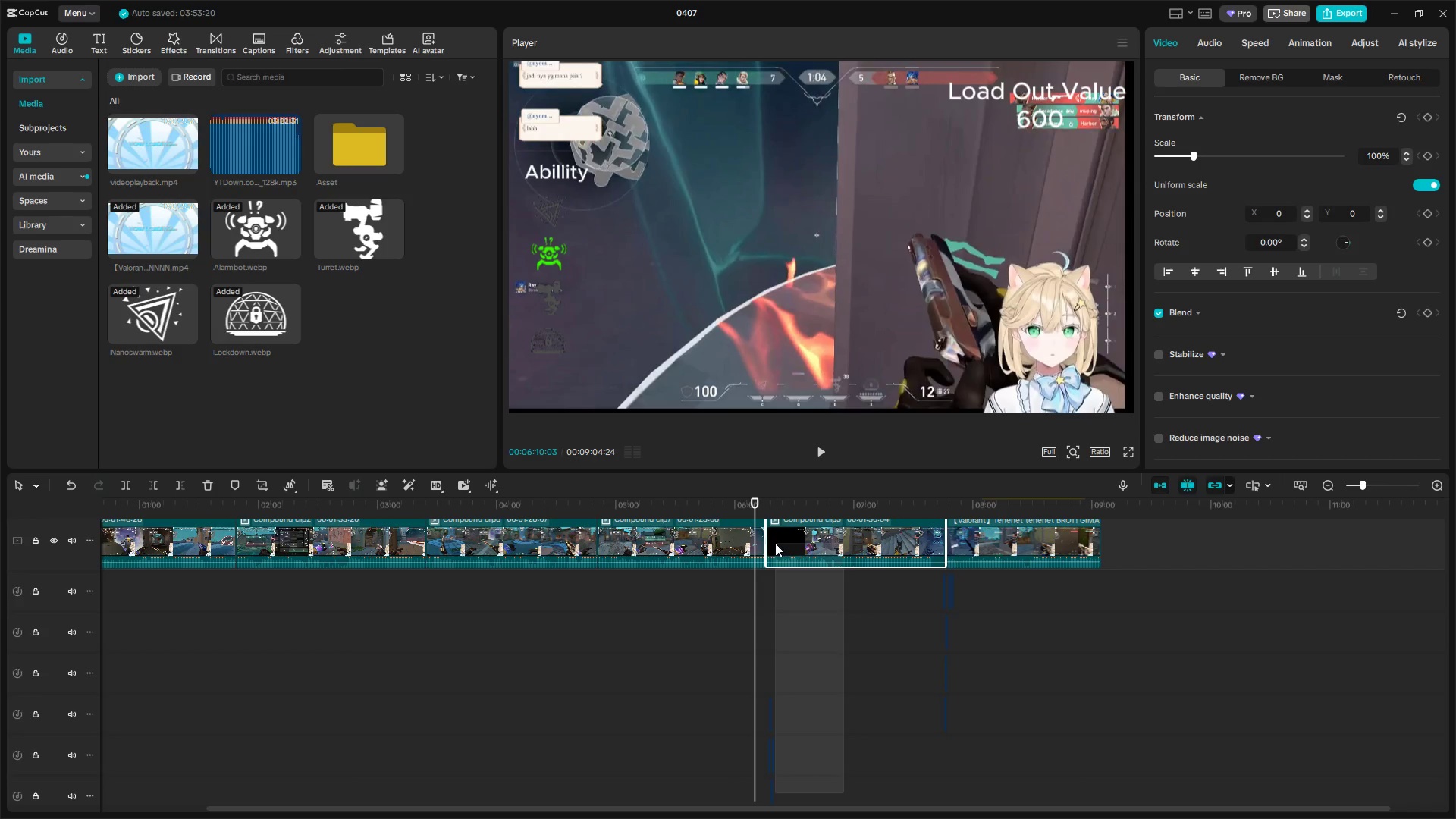 
key(Alt+G)
 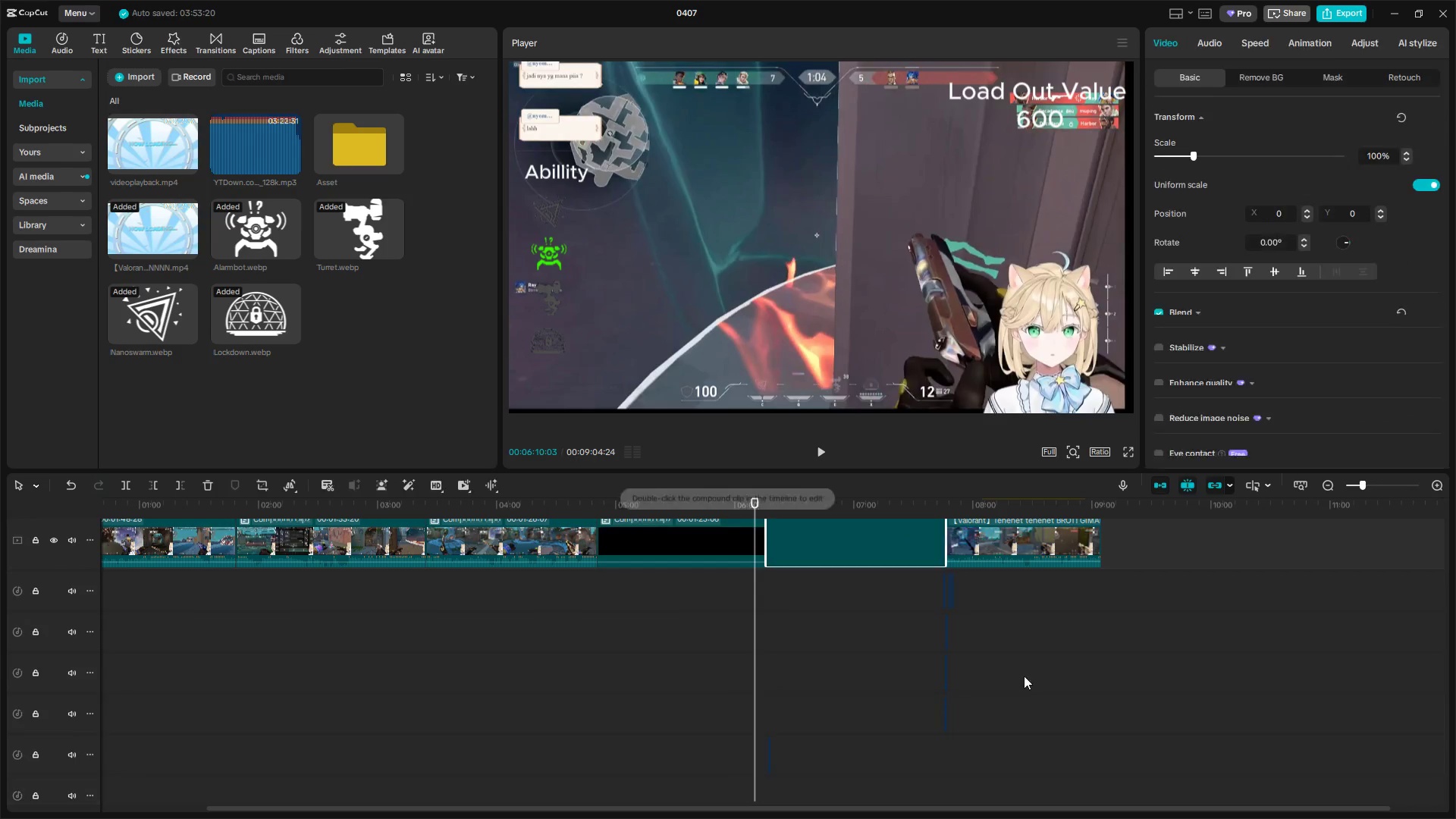 
scroll: coordinate [1004, 683], scroll_direction: up, amount: 4.0
 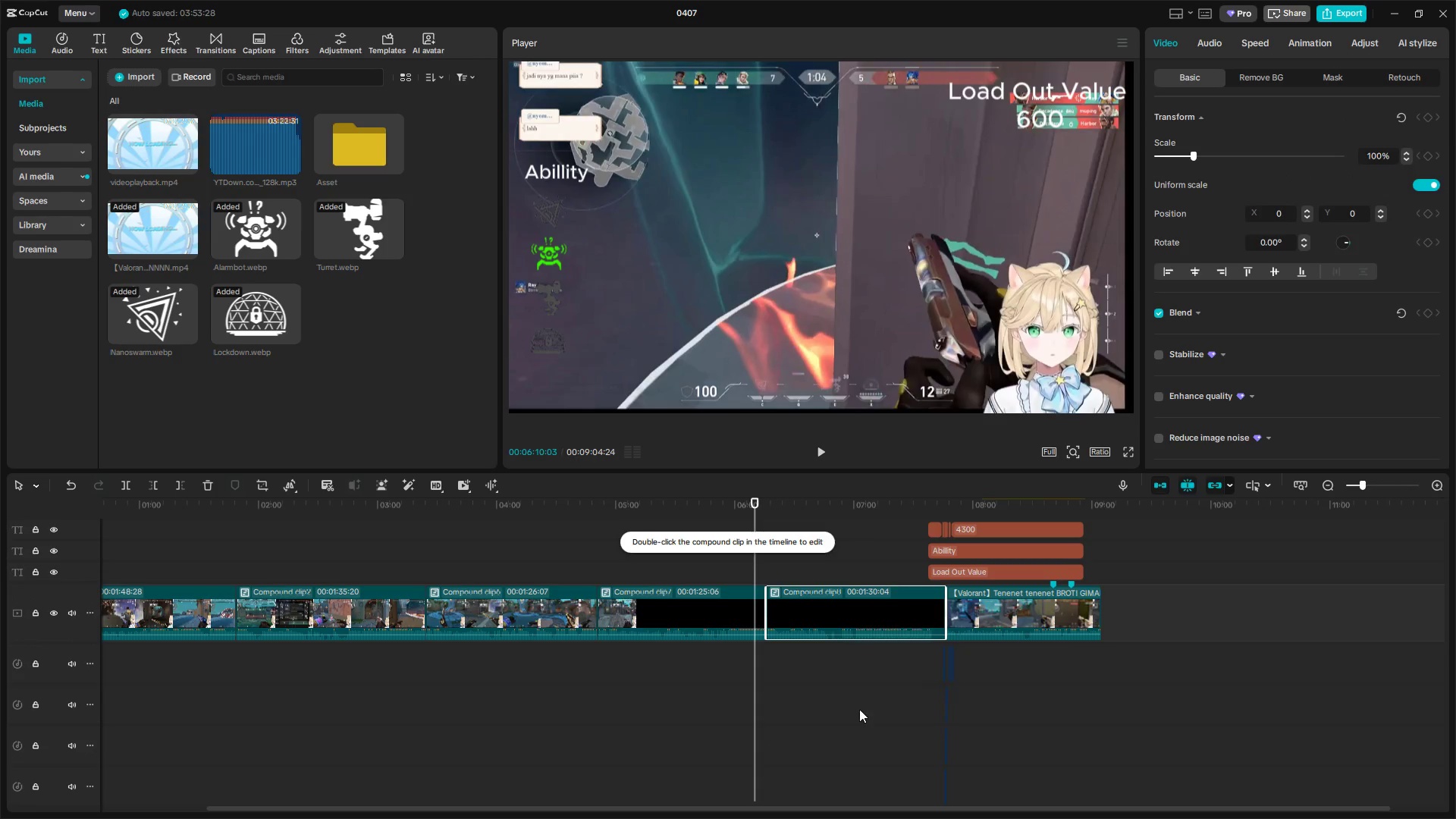 
scroll: coordinate [855, 707], scroll_direction: down, amount: 4.0
 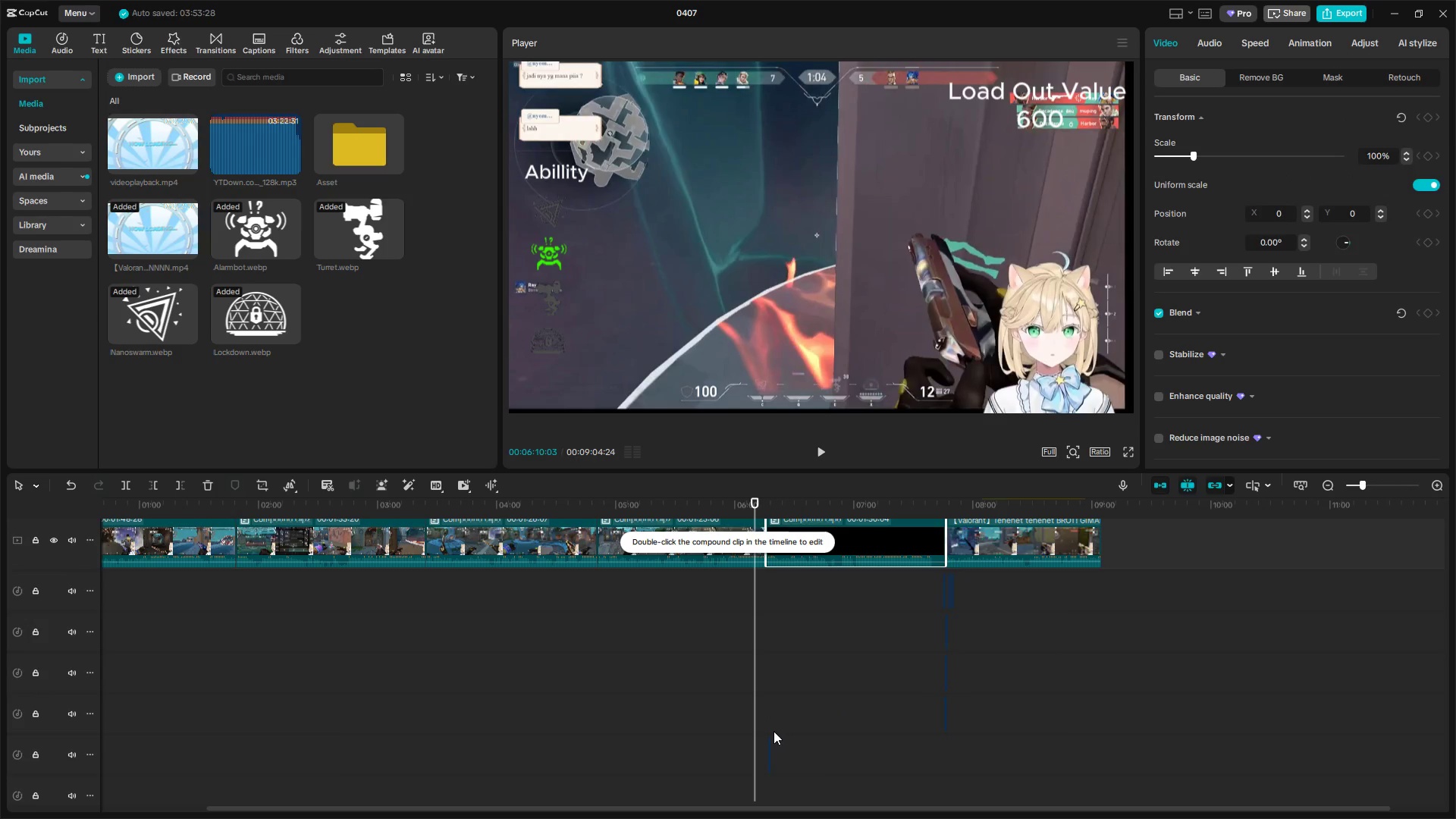 
left_click([768, 723])
 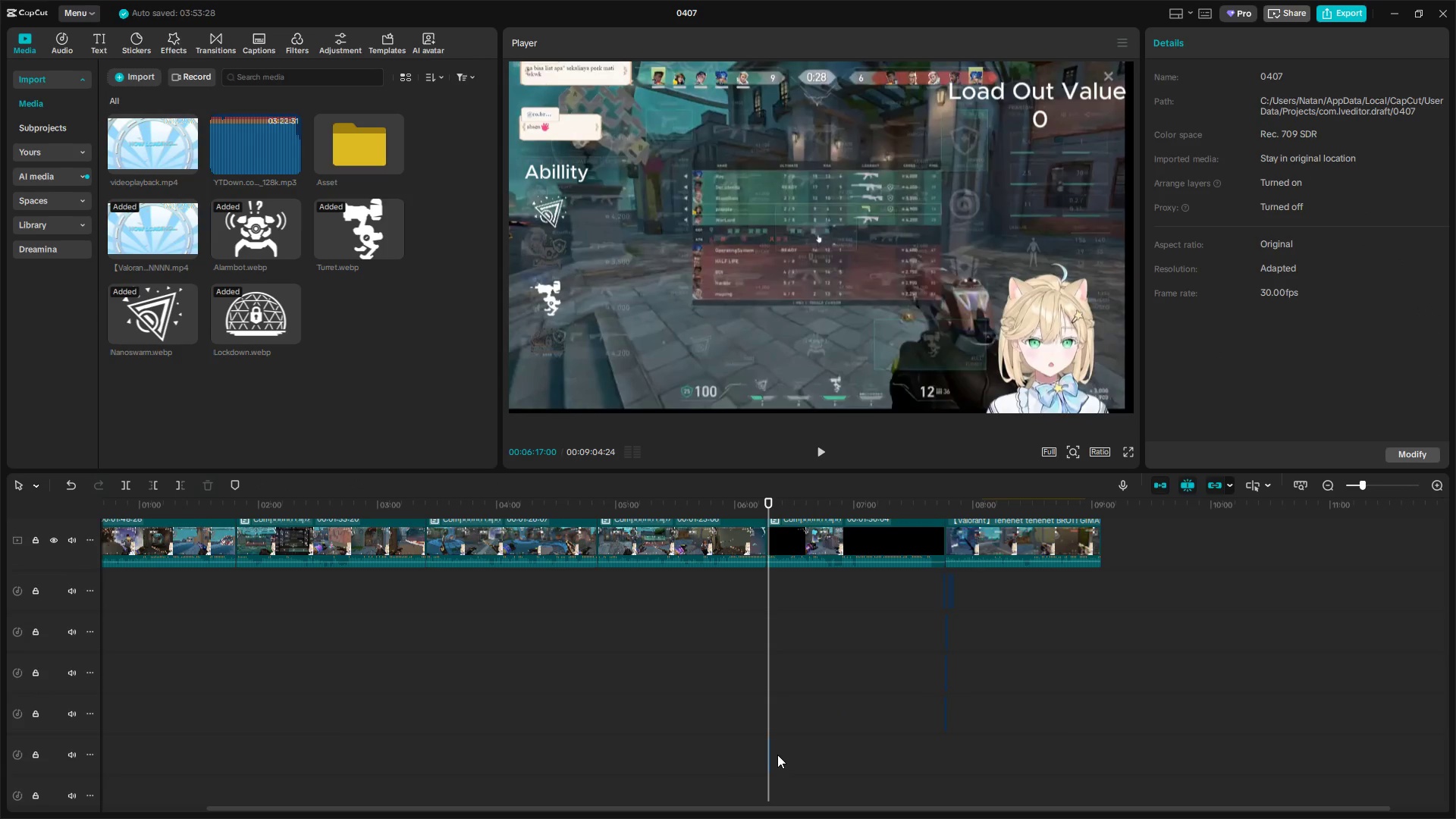 
left_click([770, 758])
 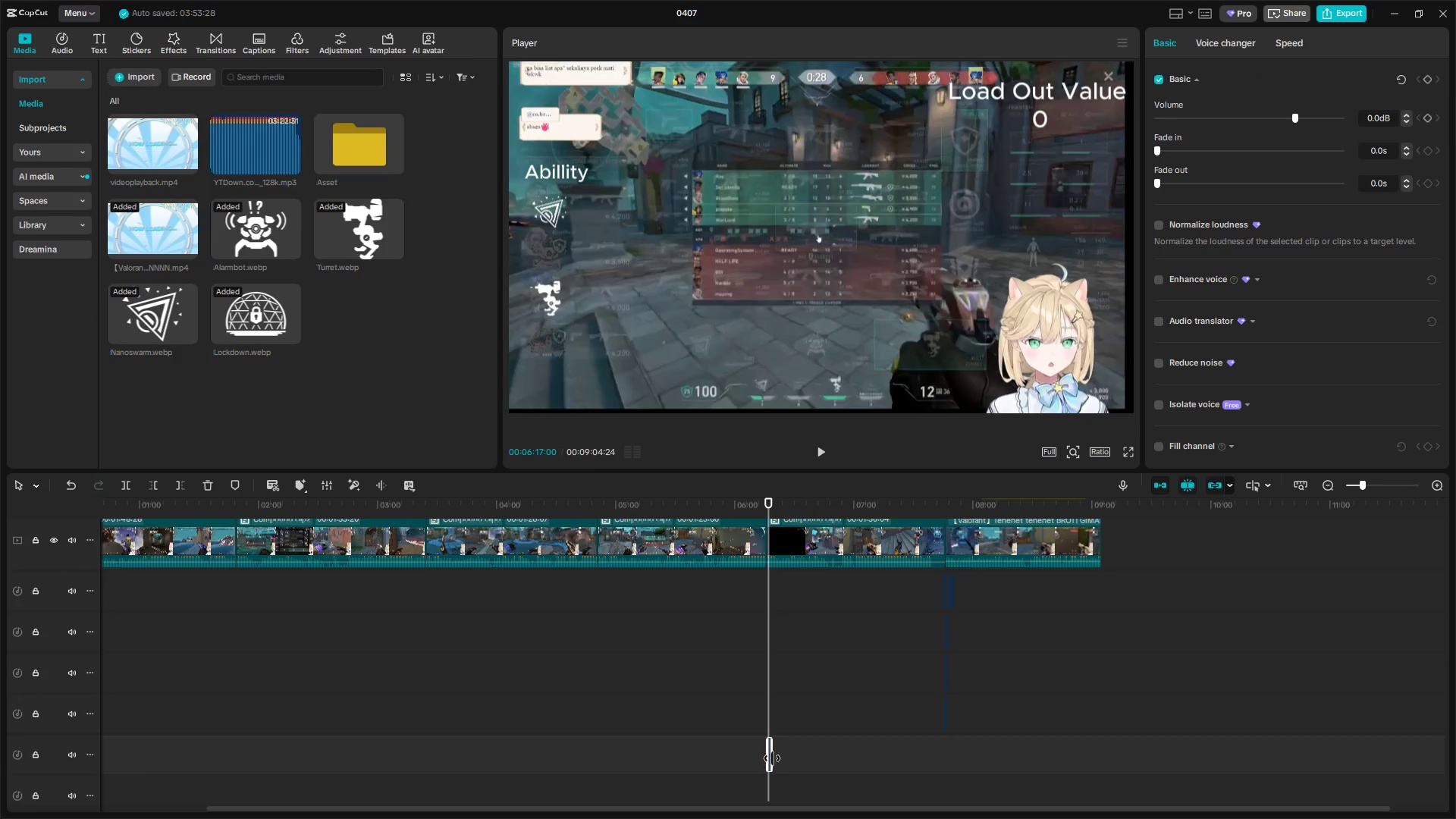 
key(Space)
 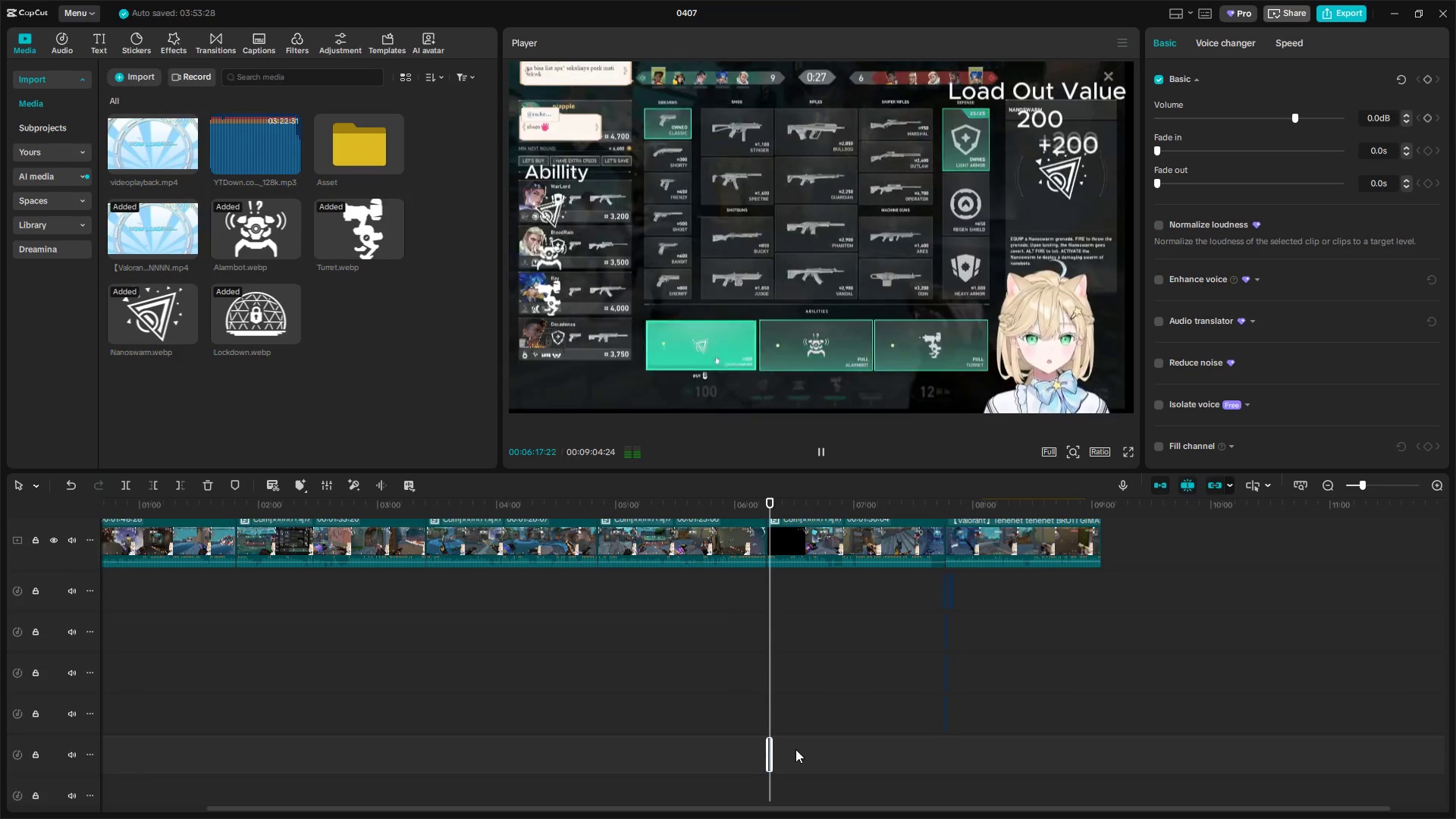 
key(Space)
 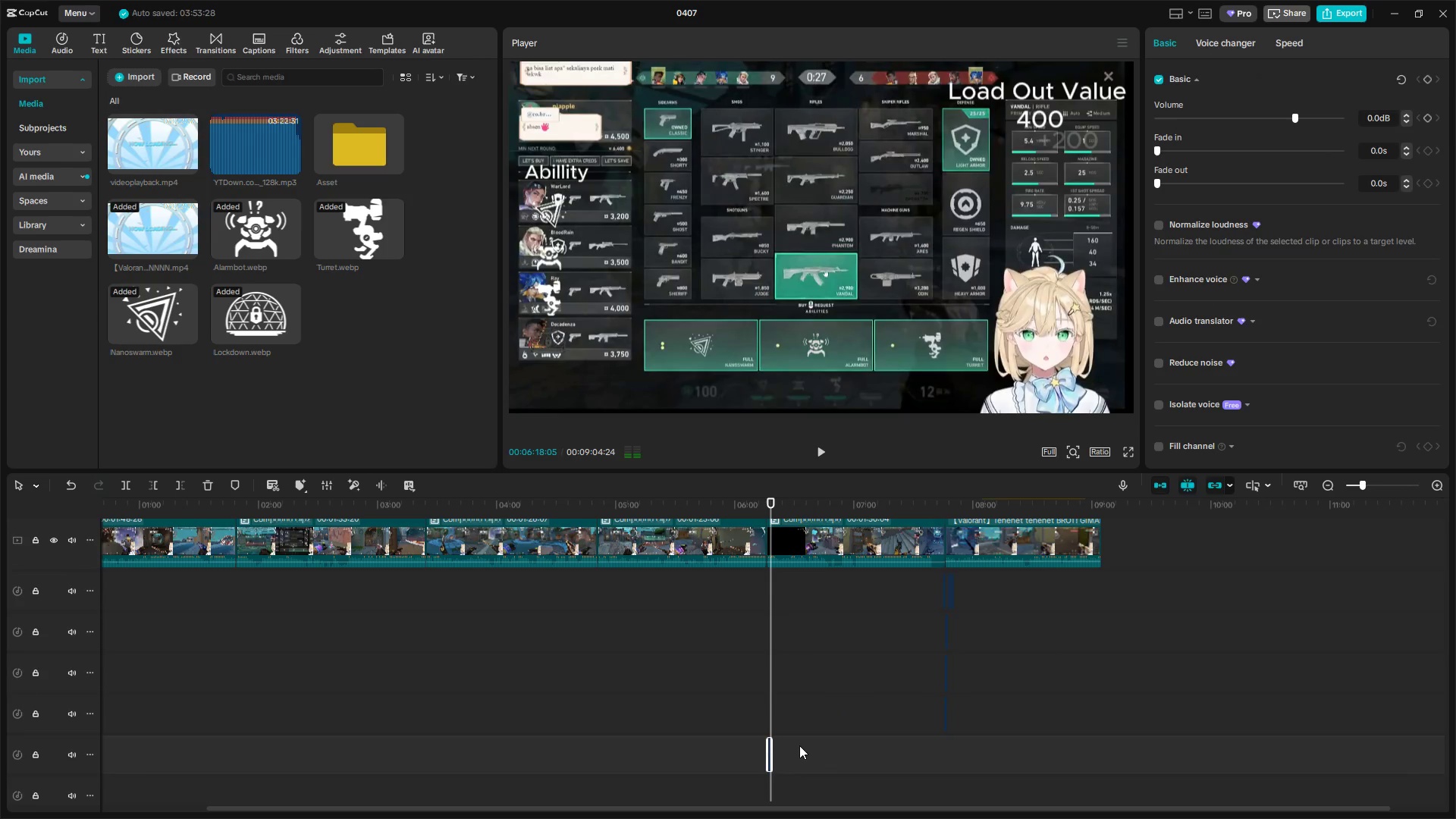 
hold_key(key=ControlLeft, duration=1.36)
scroll: coordinate [813, 735], scroll_direction: up, amount: 9.0
 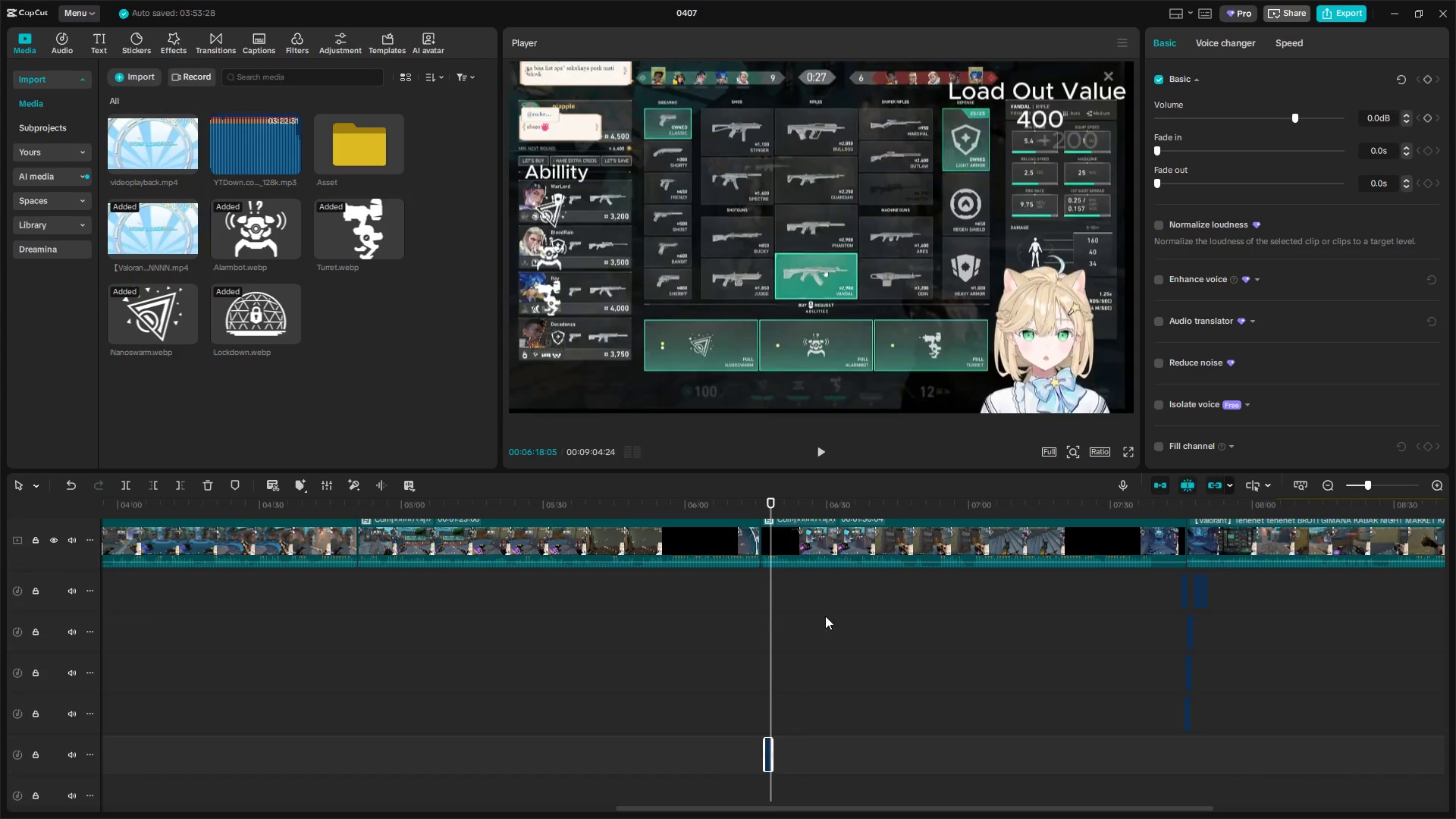 
hold_key(key=ControlLeft, duration=0.83)
left_click([838, 537])
 